 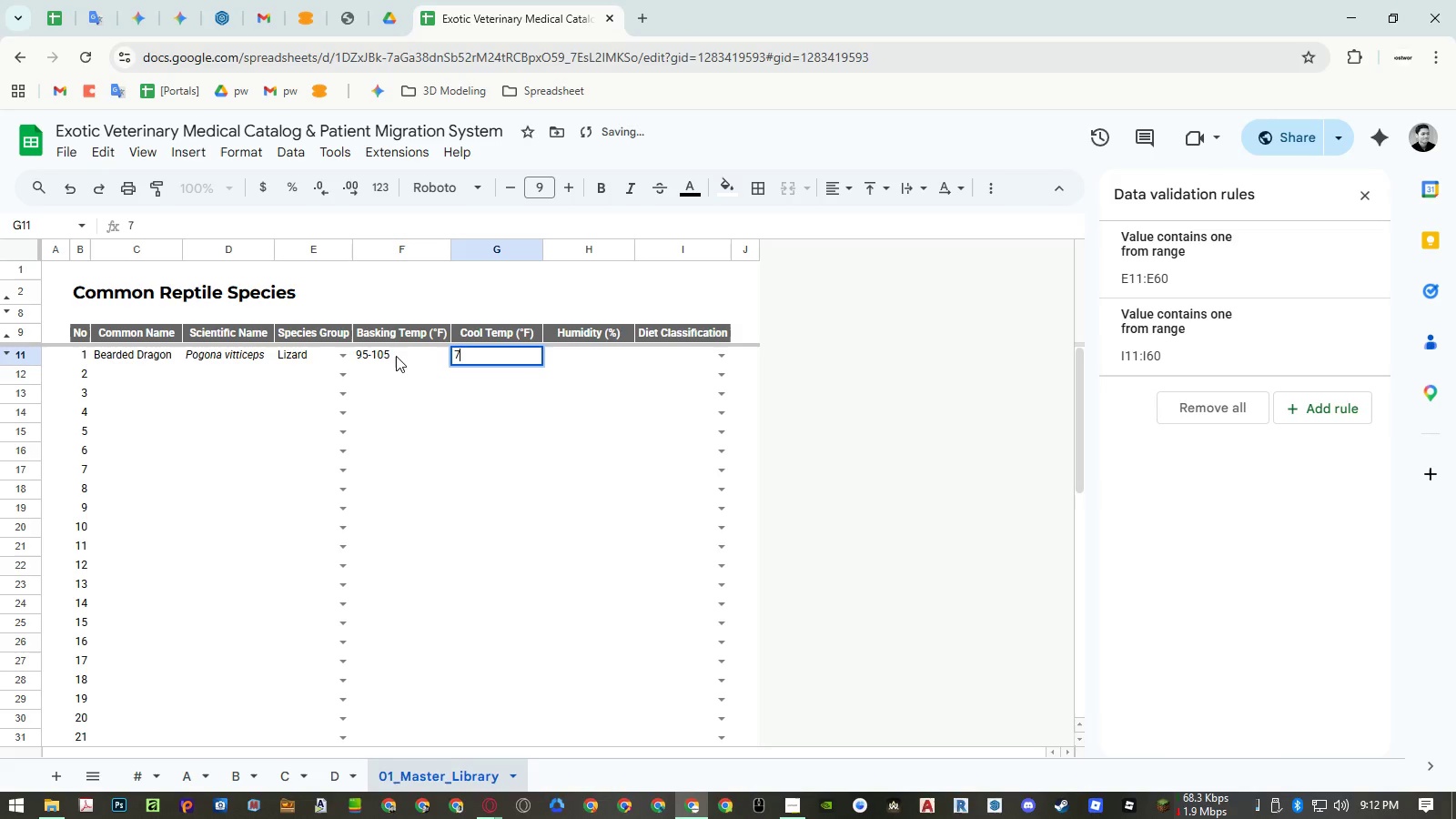 
key(Numpad5)
 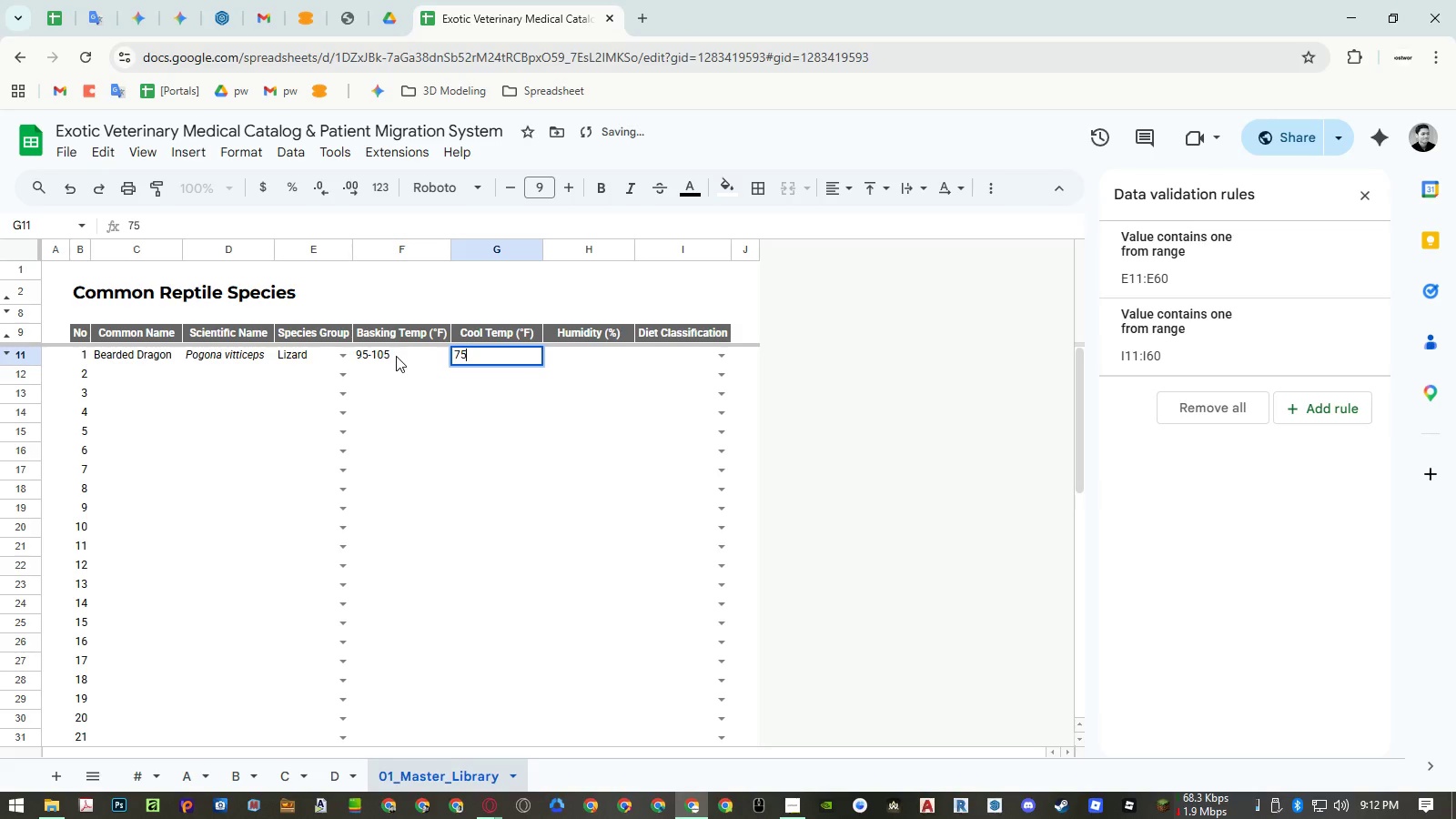 
key(NumpadSubtract)
 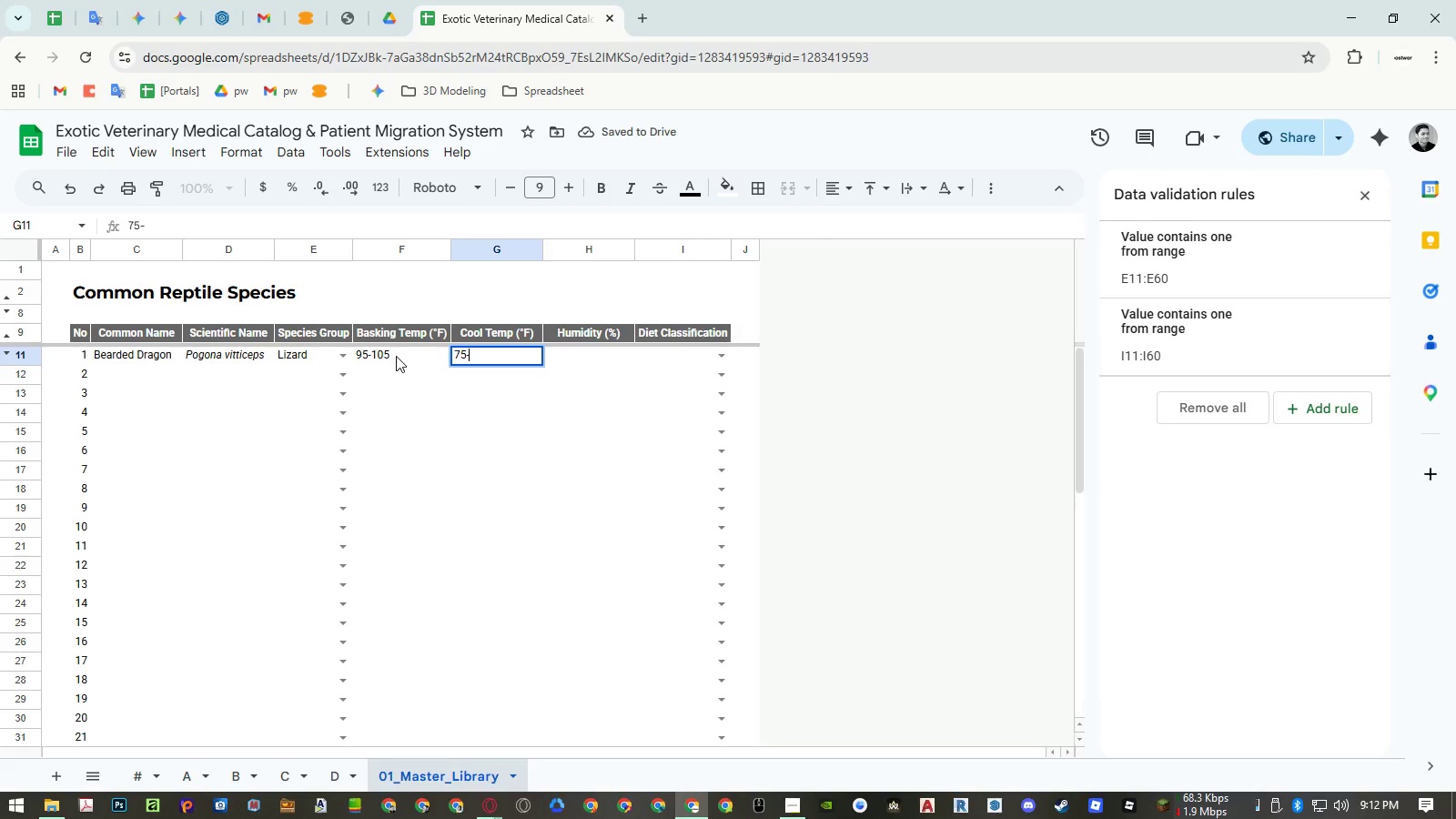 
key(Numpad8)
 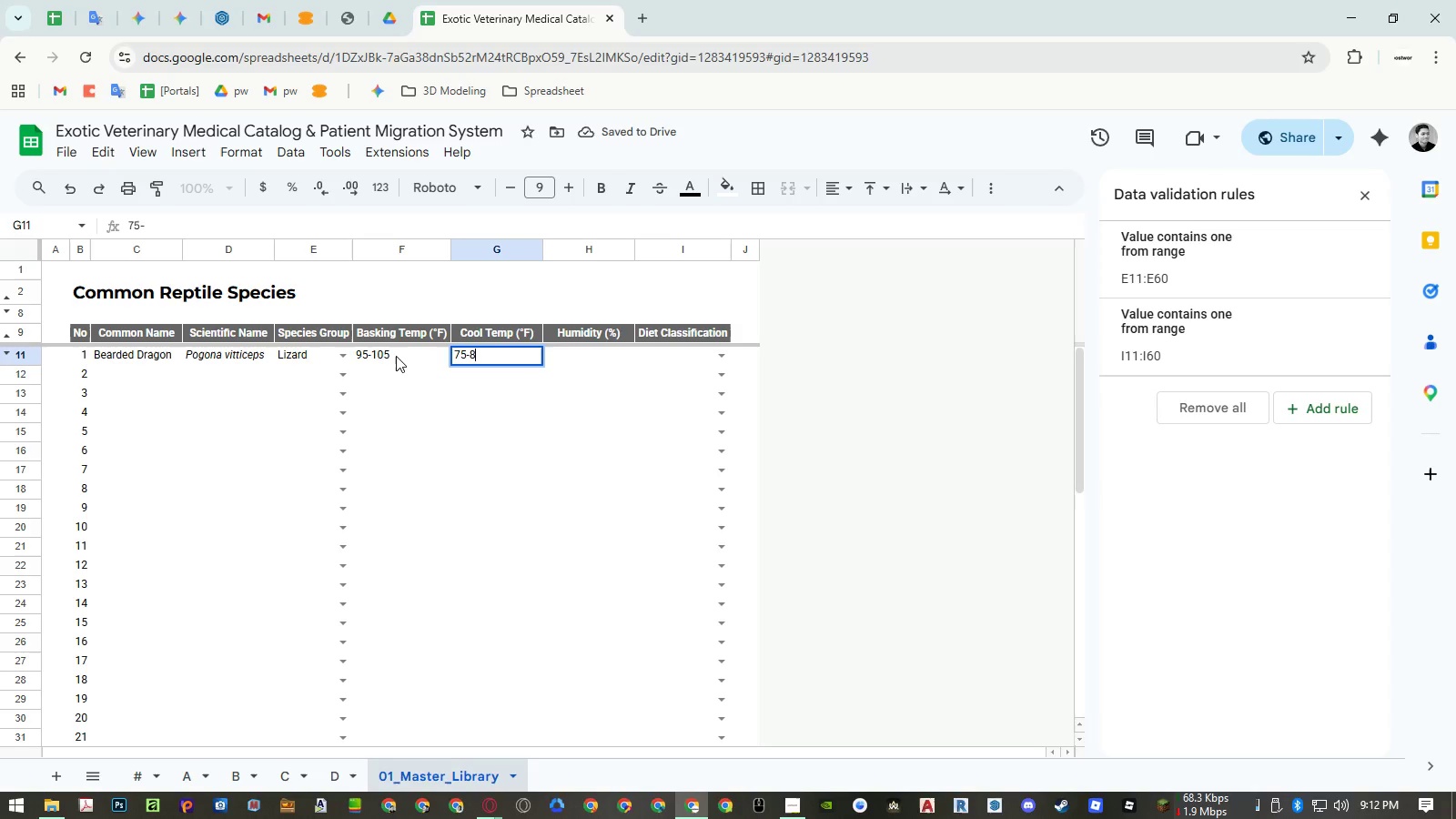 
key(Numpad0)
 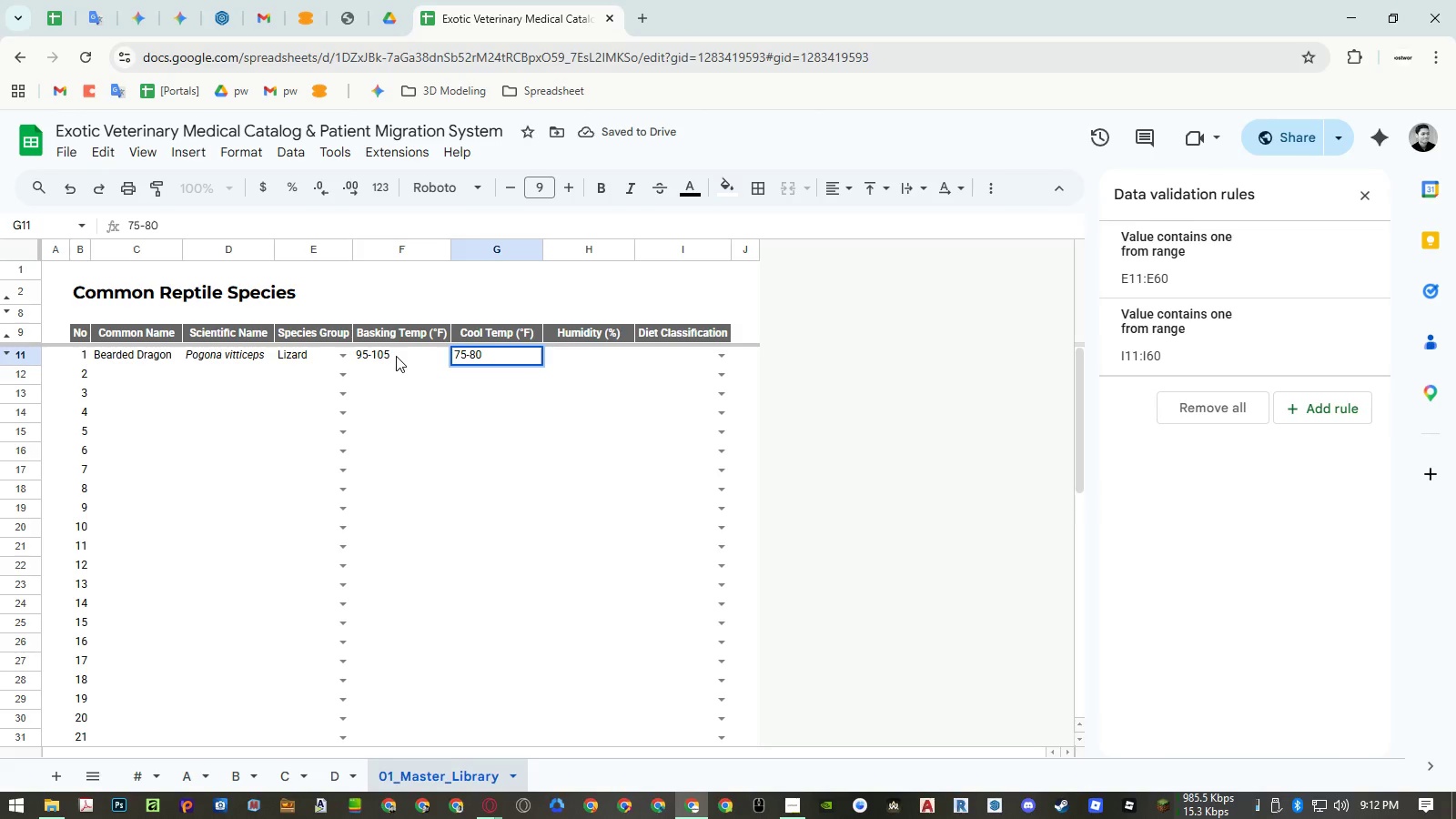 
key(ArrowRight)
 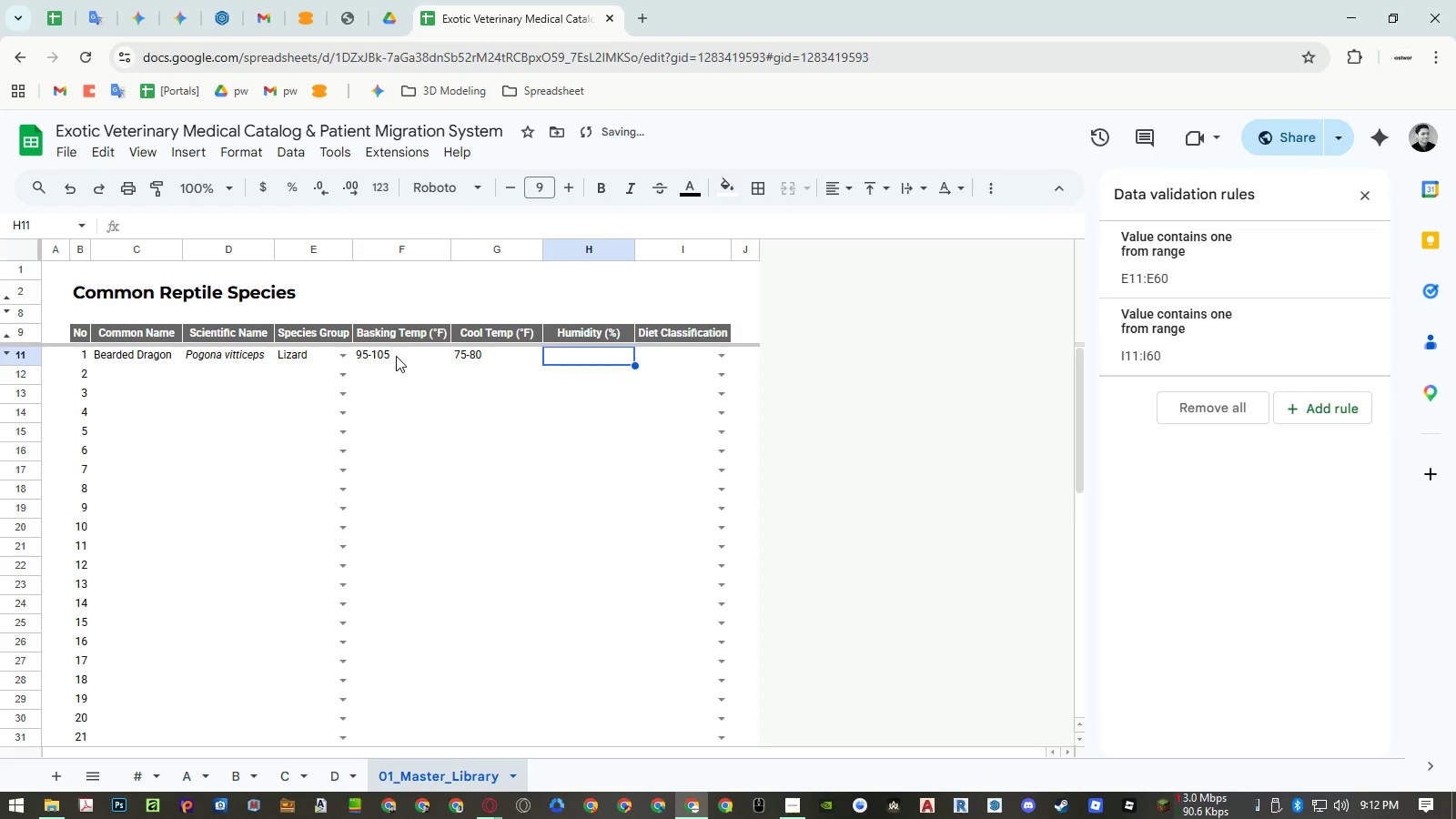 
key(Numpad2)
 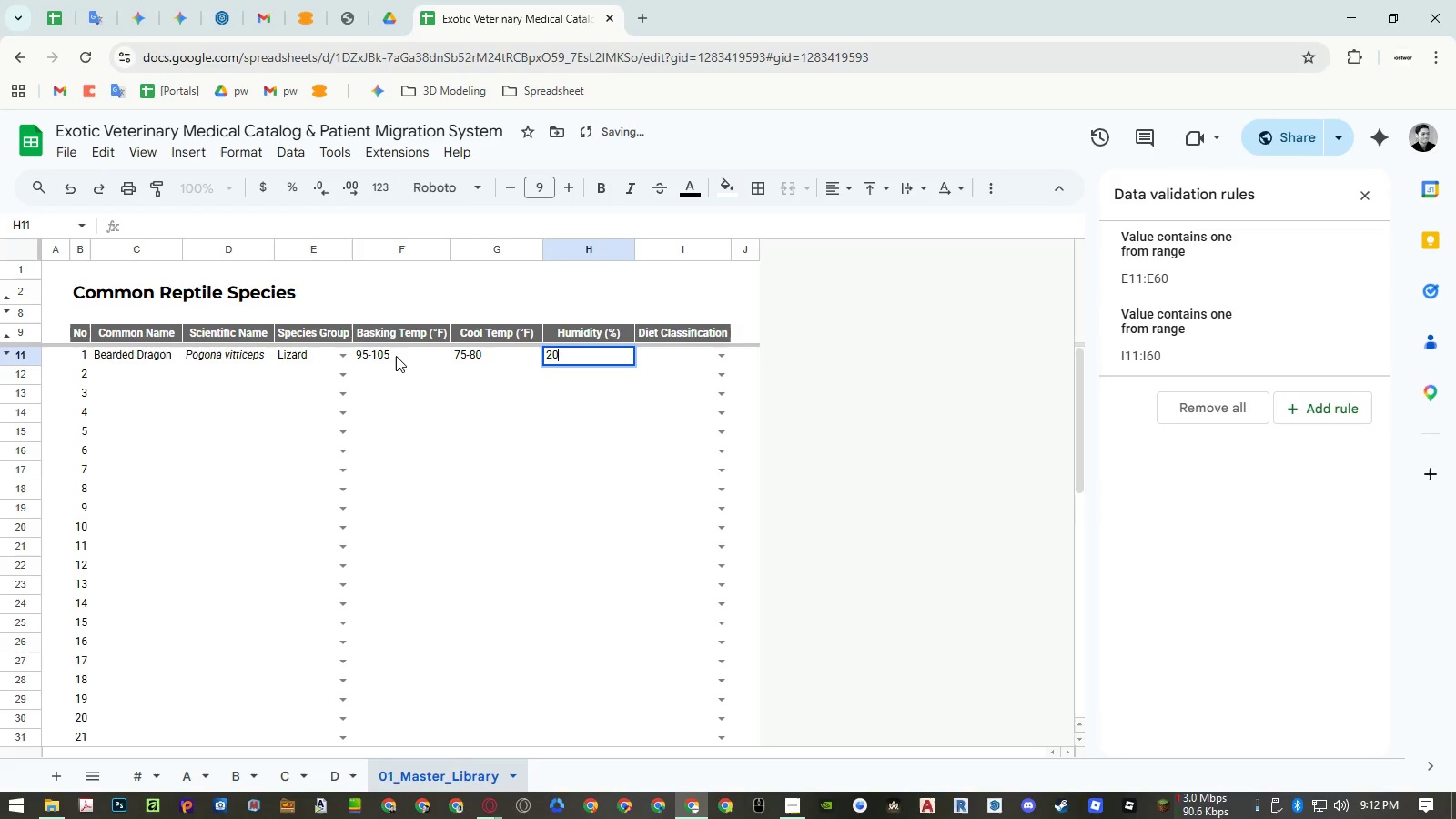 
key(Numpad0)
 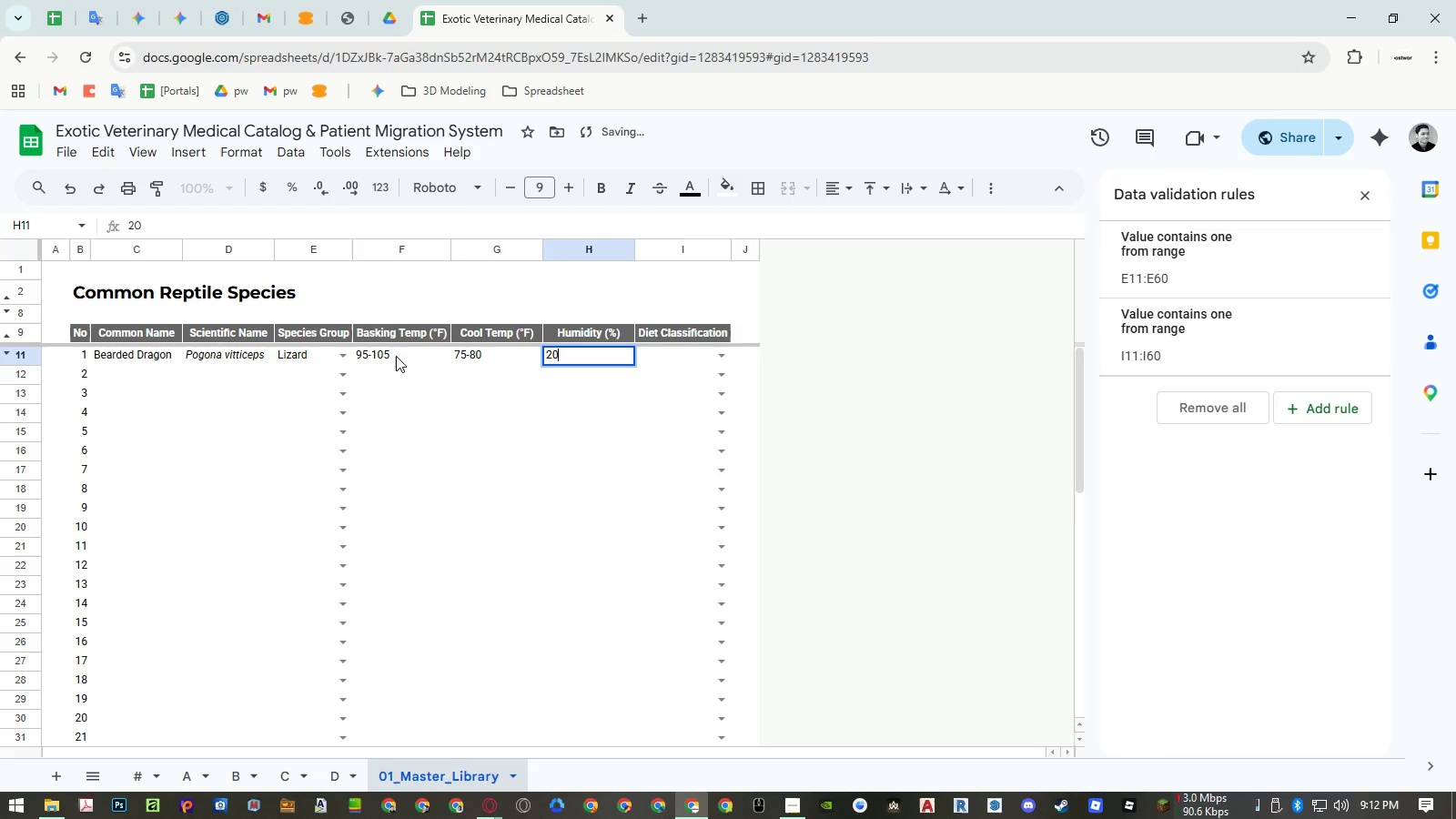 
key(NumpadSubtract)
 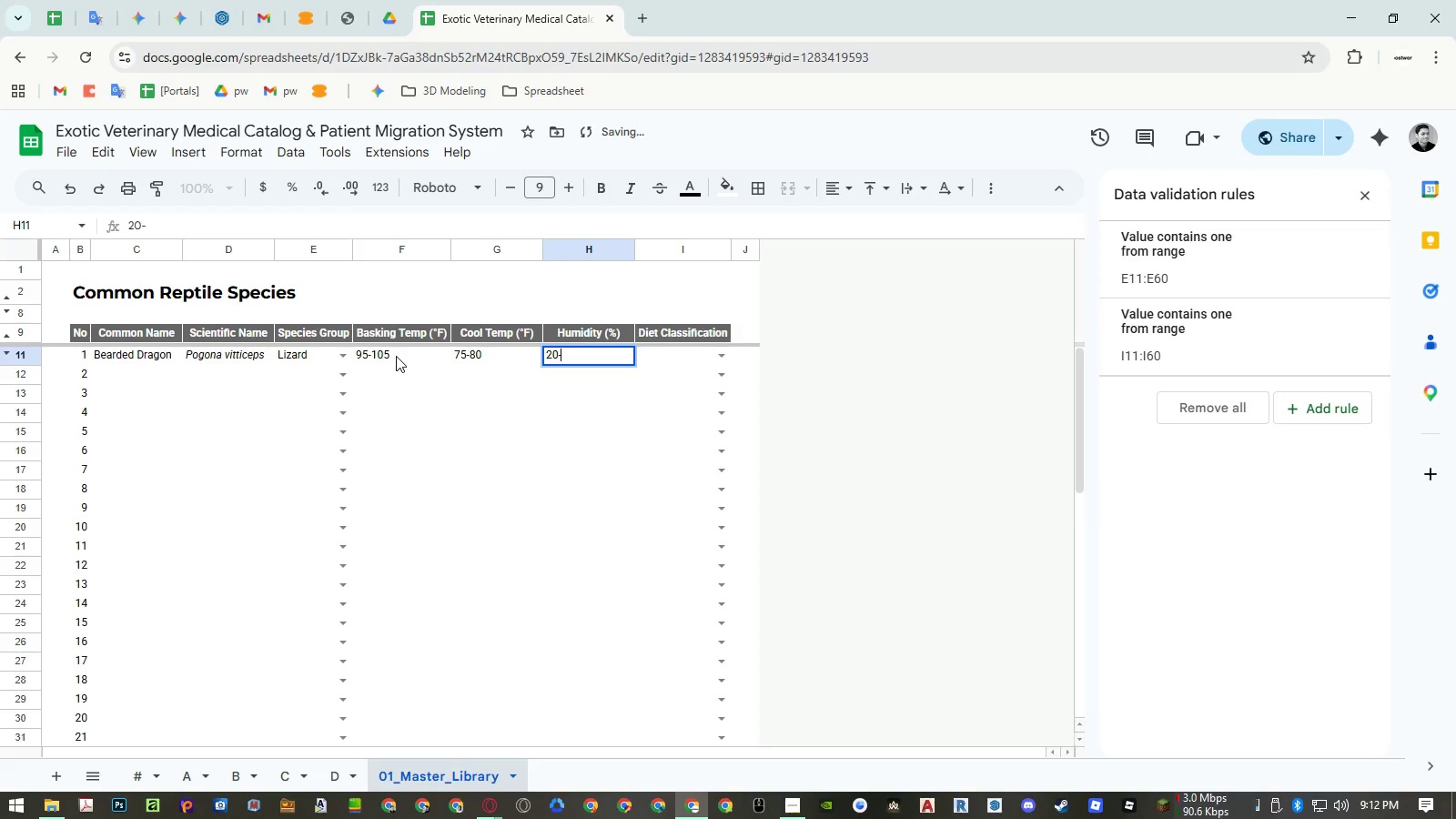 
key(Numpad3)
 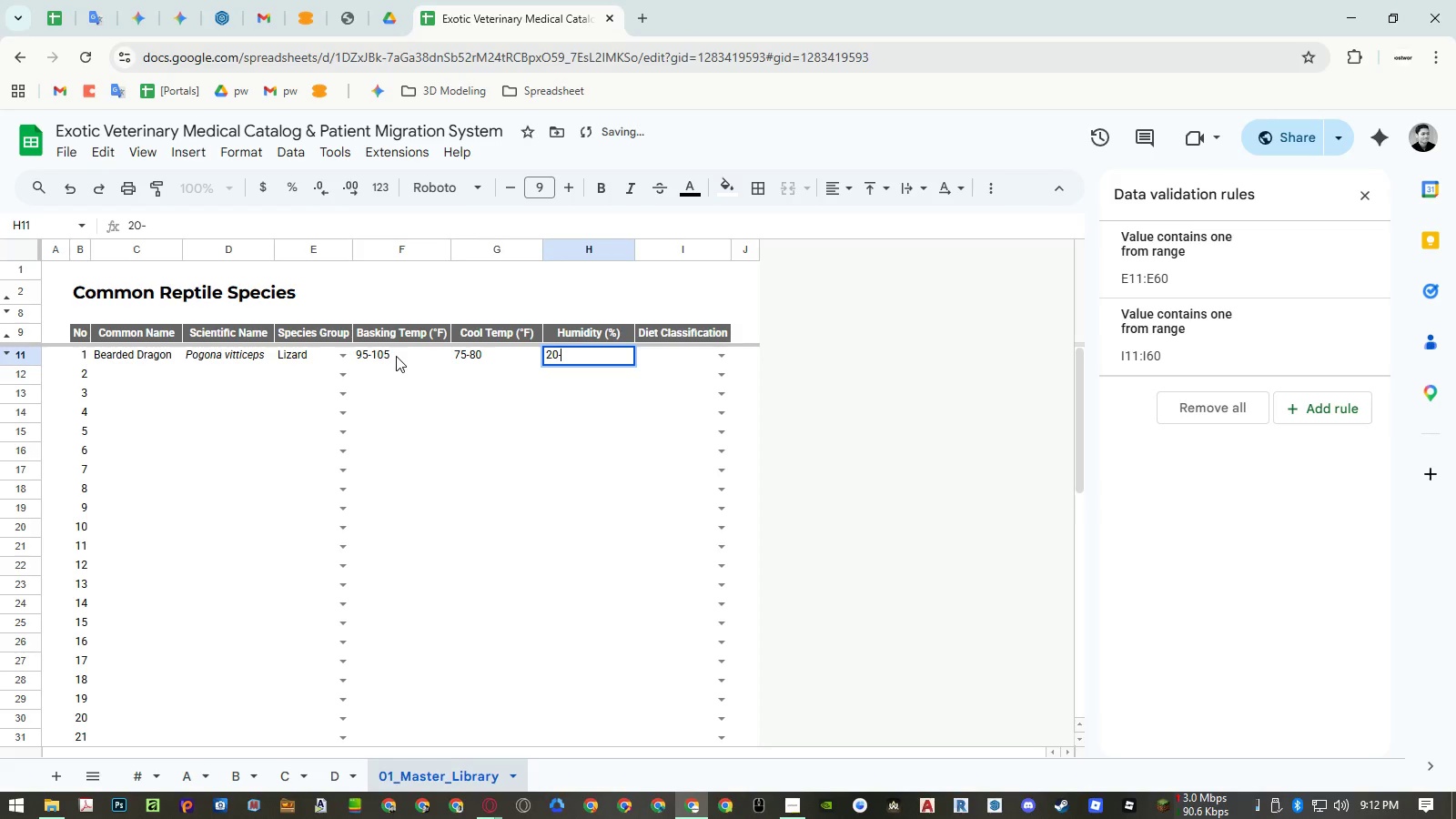 
key(Numpad0)
 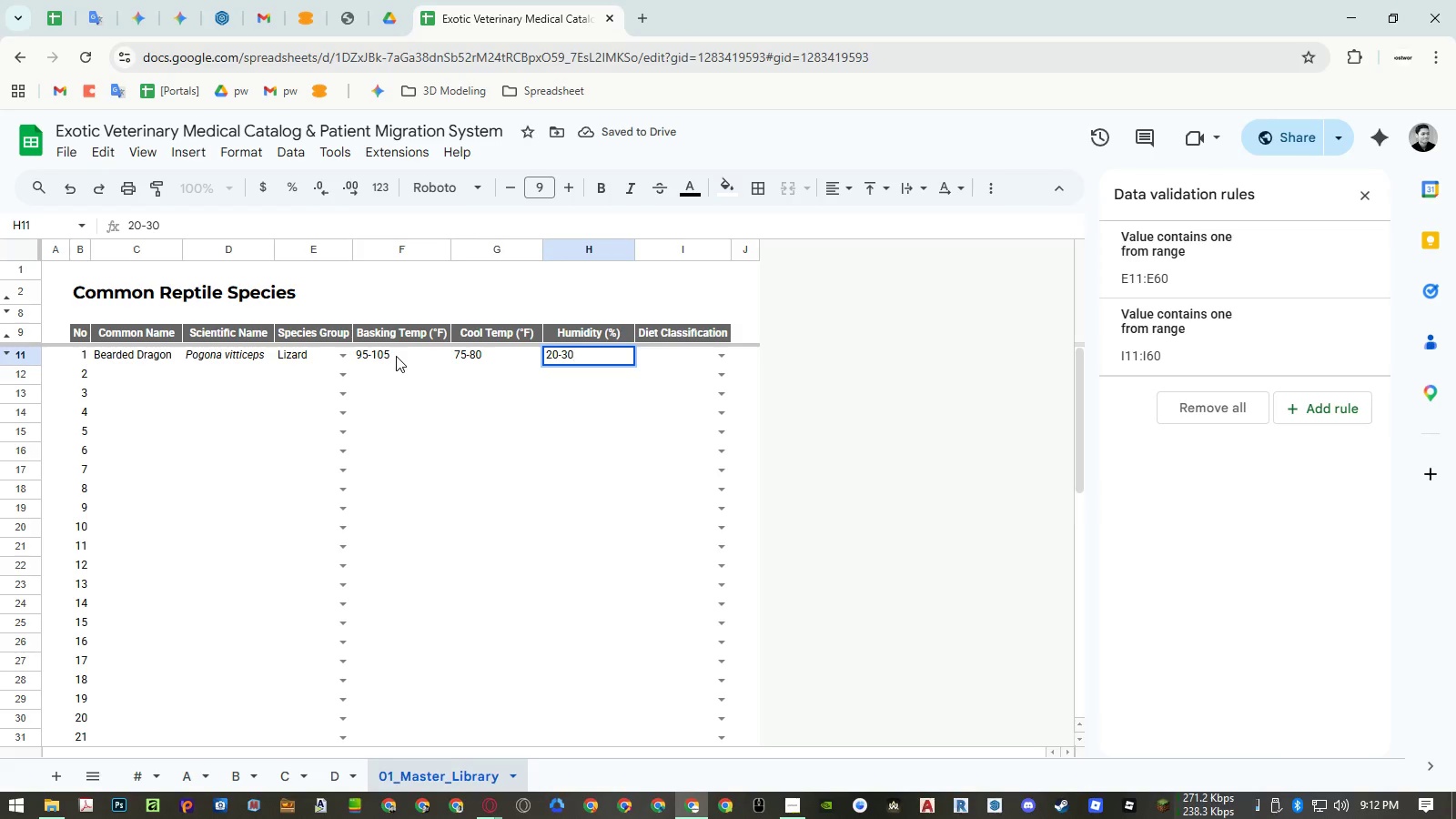 
key(ArrowRight)
 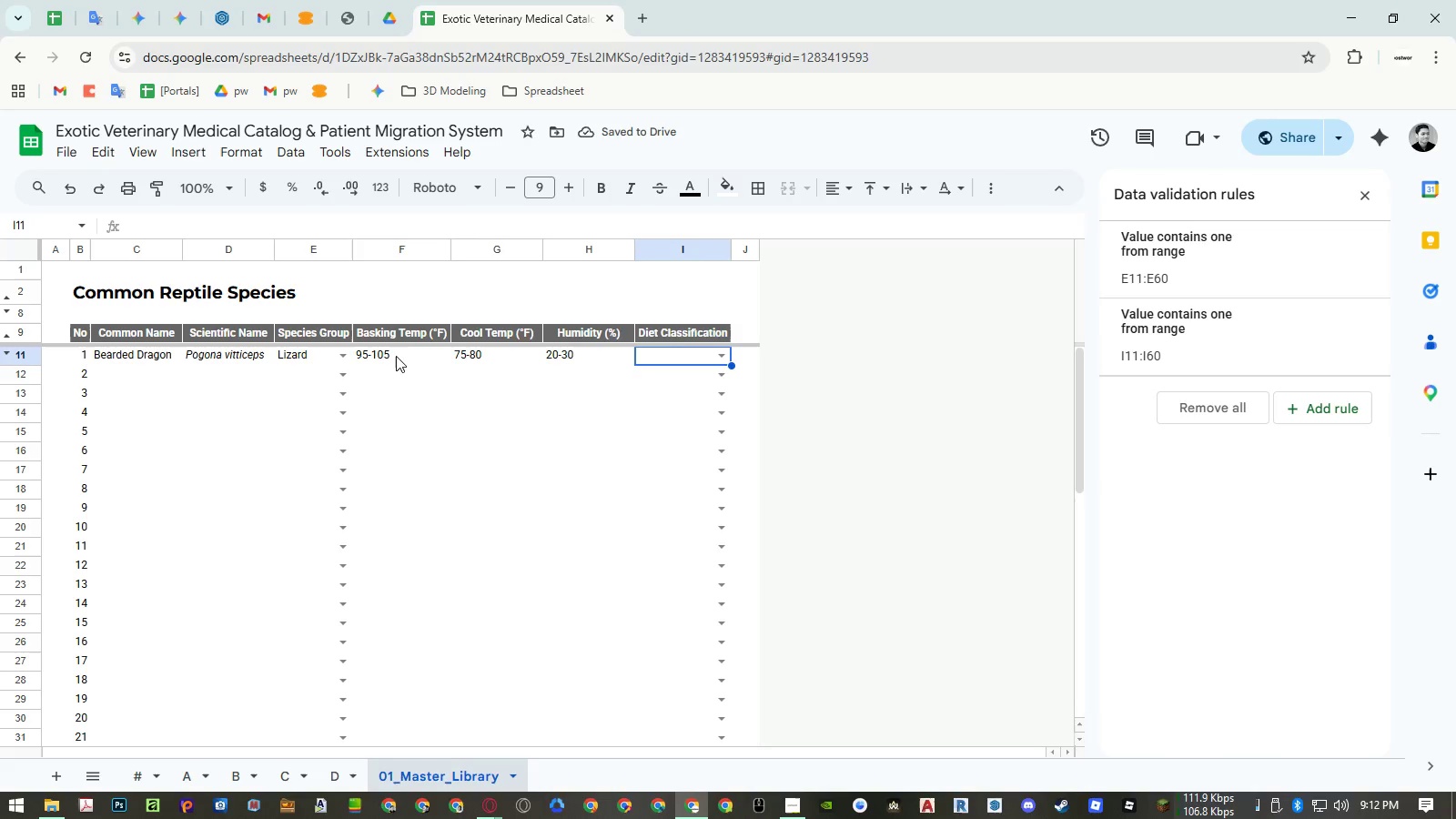 
left_click([715, 352])
 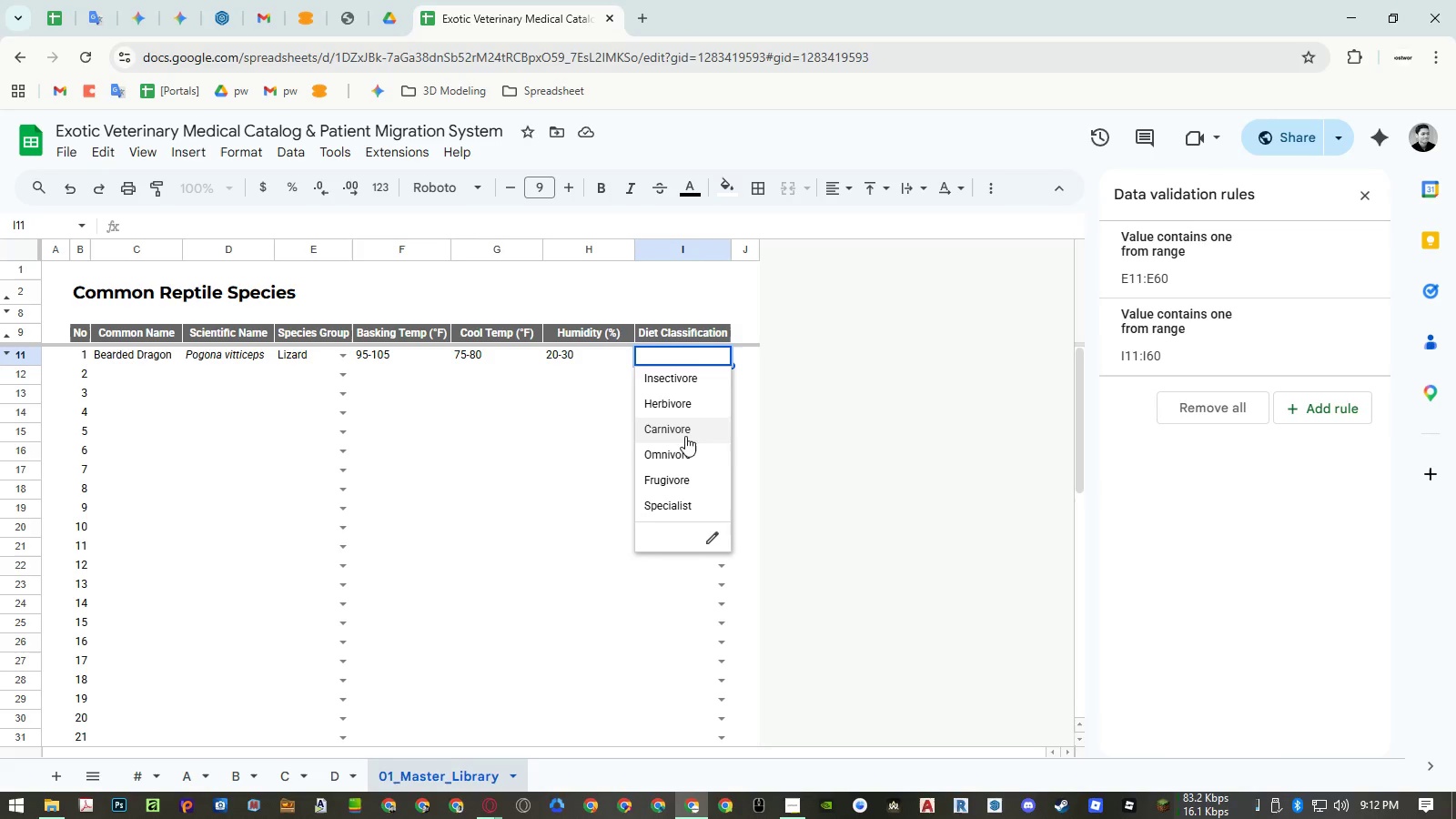 
left_click([682, 450])
 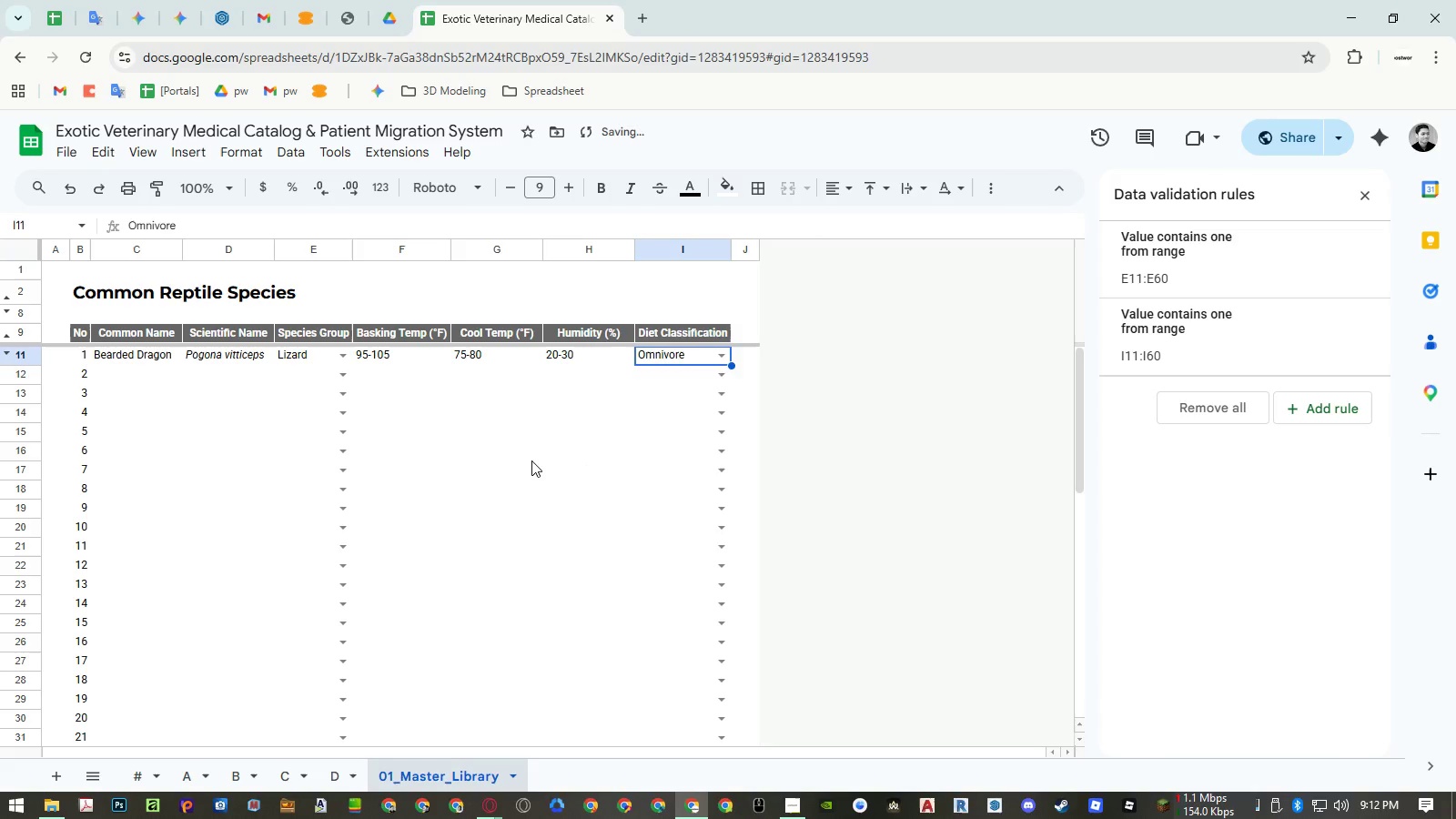 
left_click([531, 460])
 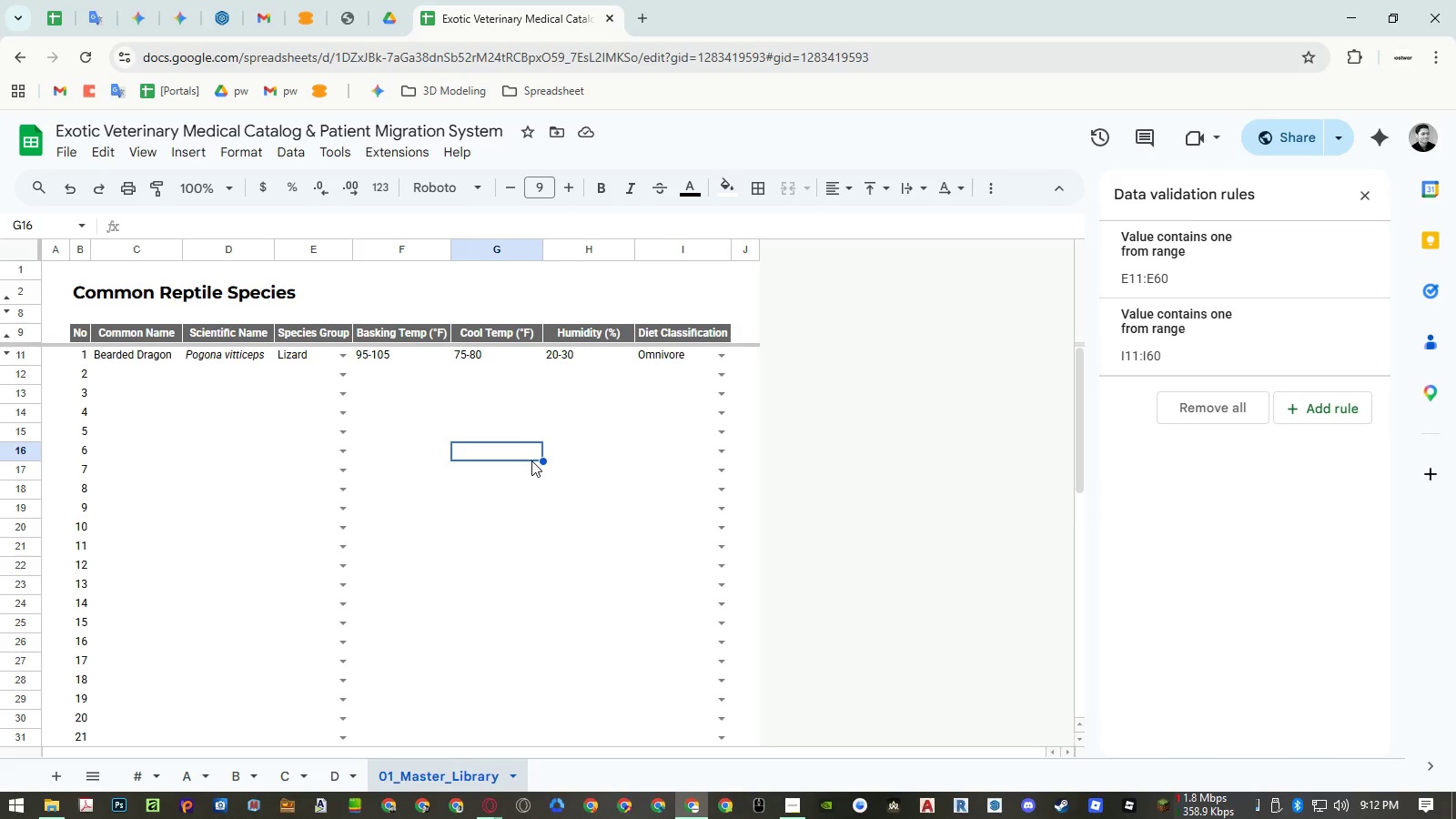 
wait(16.83)
 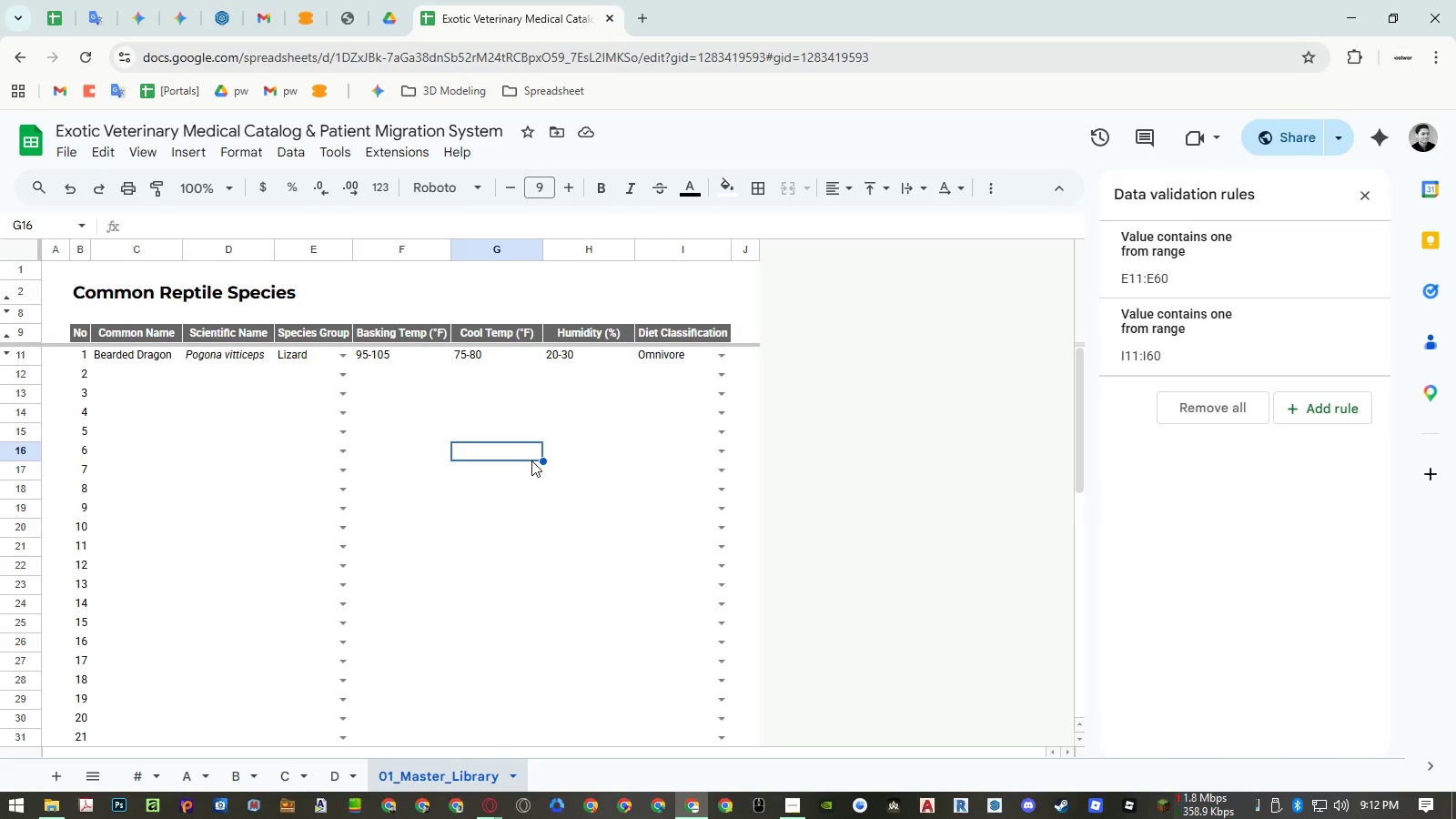 
key(Control+ArrowUp)
 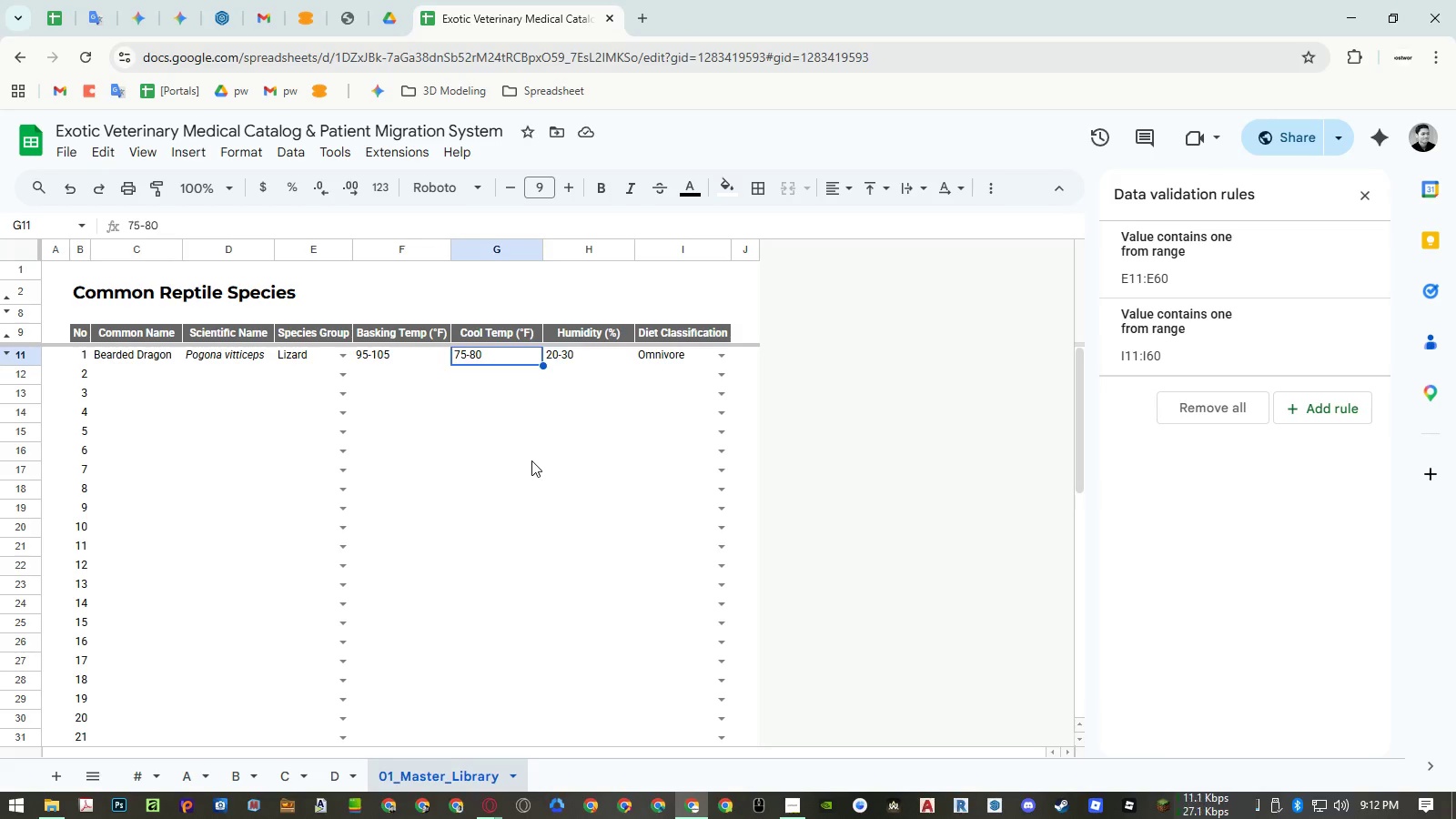 
key(Control+ArrowLeft)
 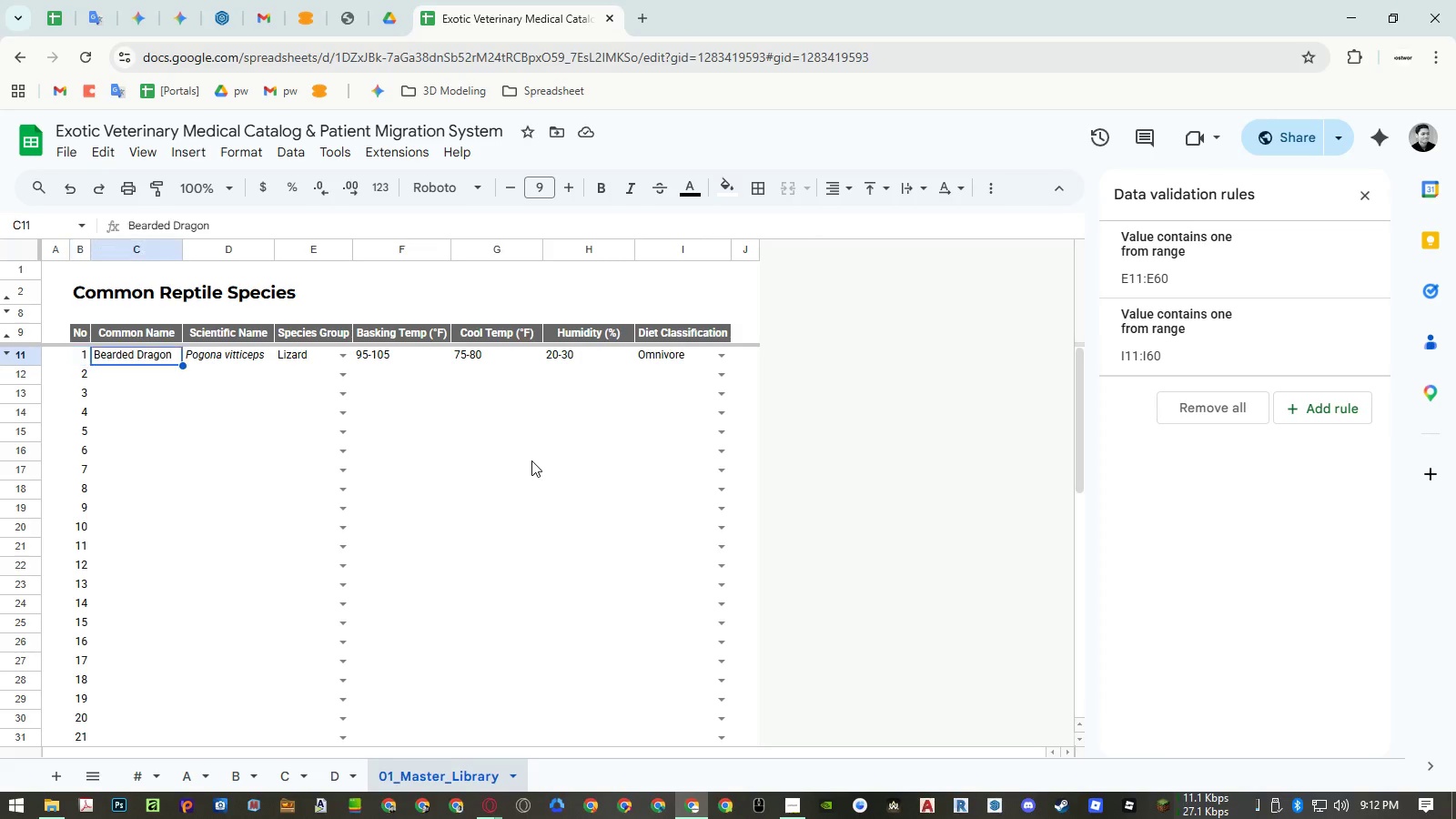 
key(ArrowRight)
 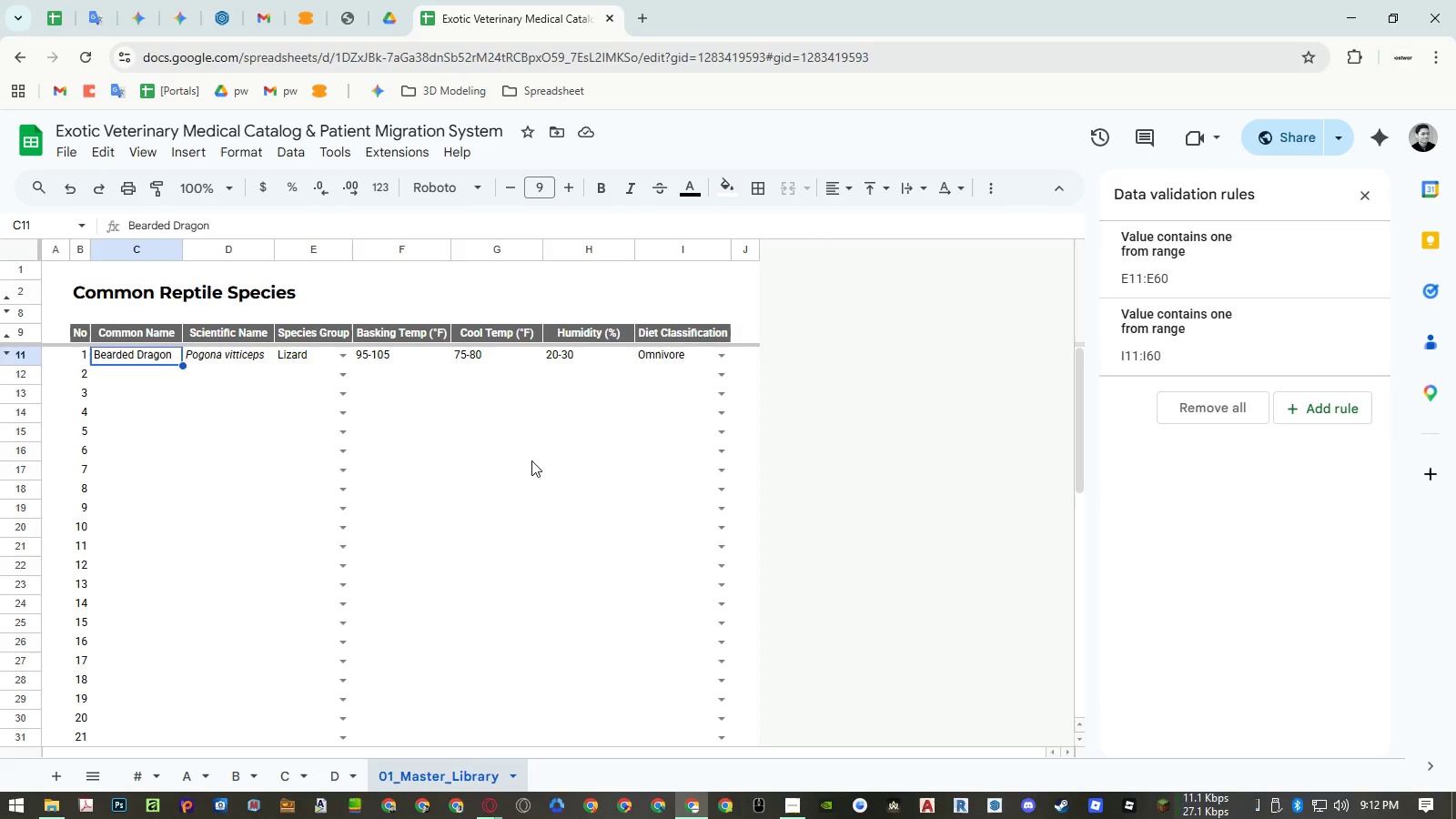 
key(ArrowDown)
 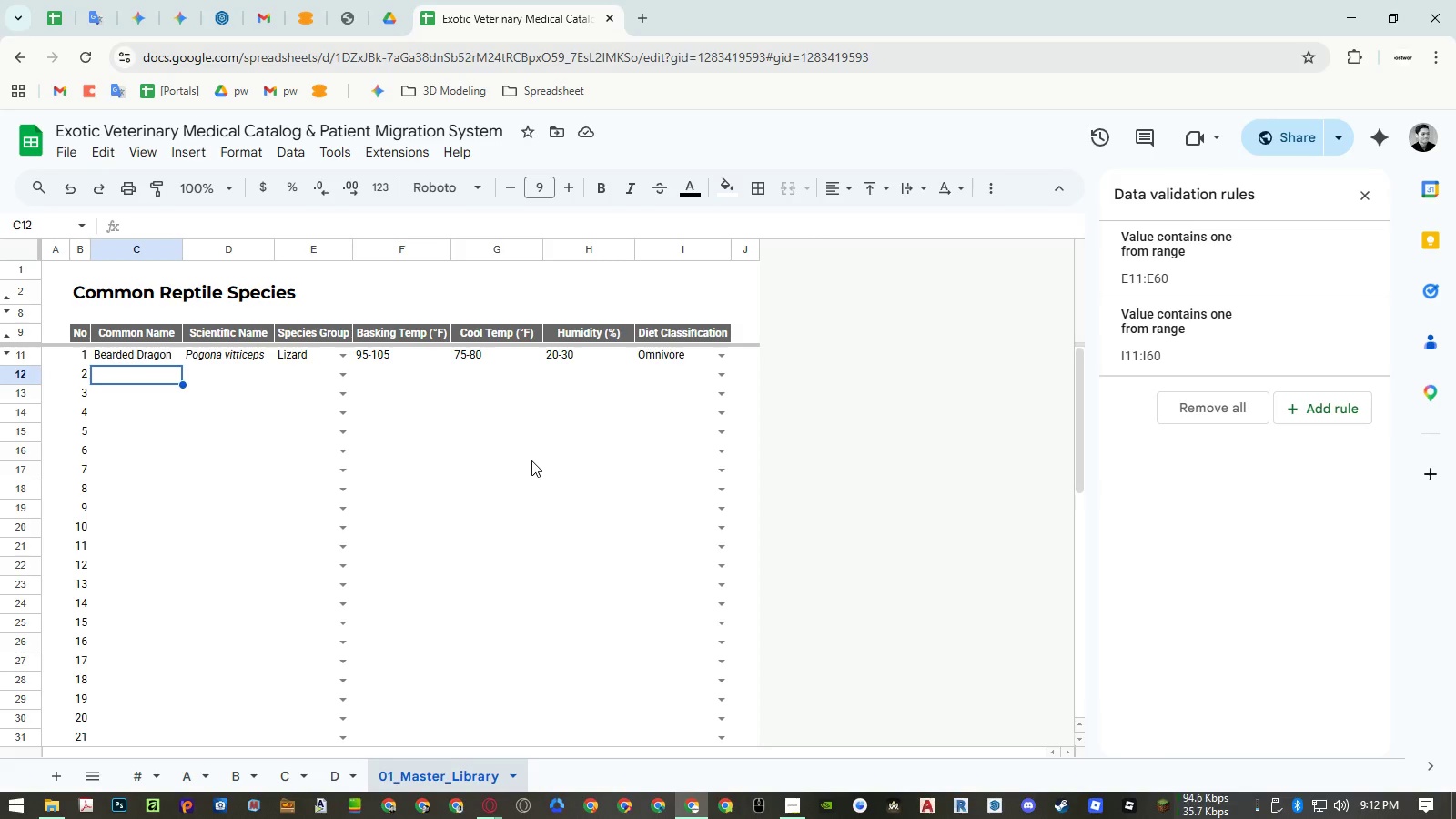 
type(Leopard Gecko)
 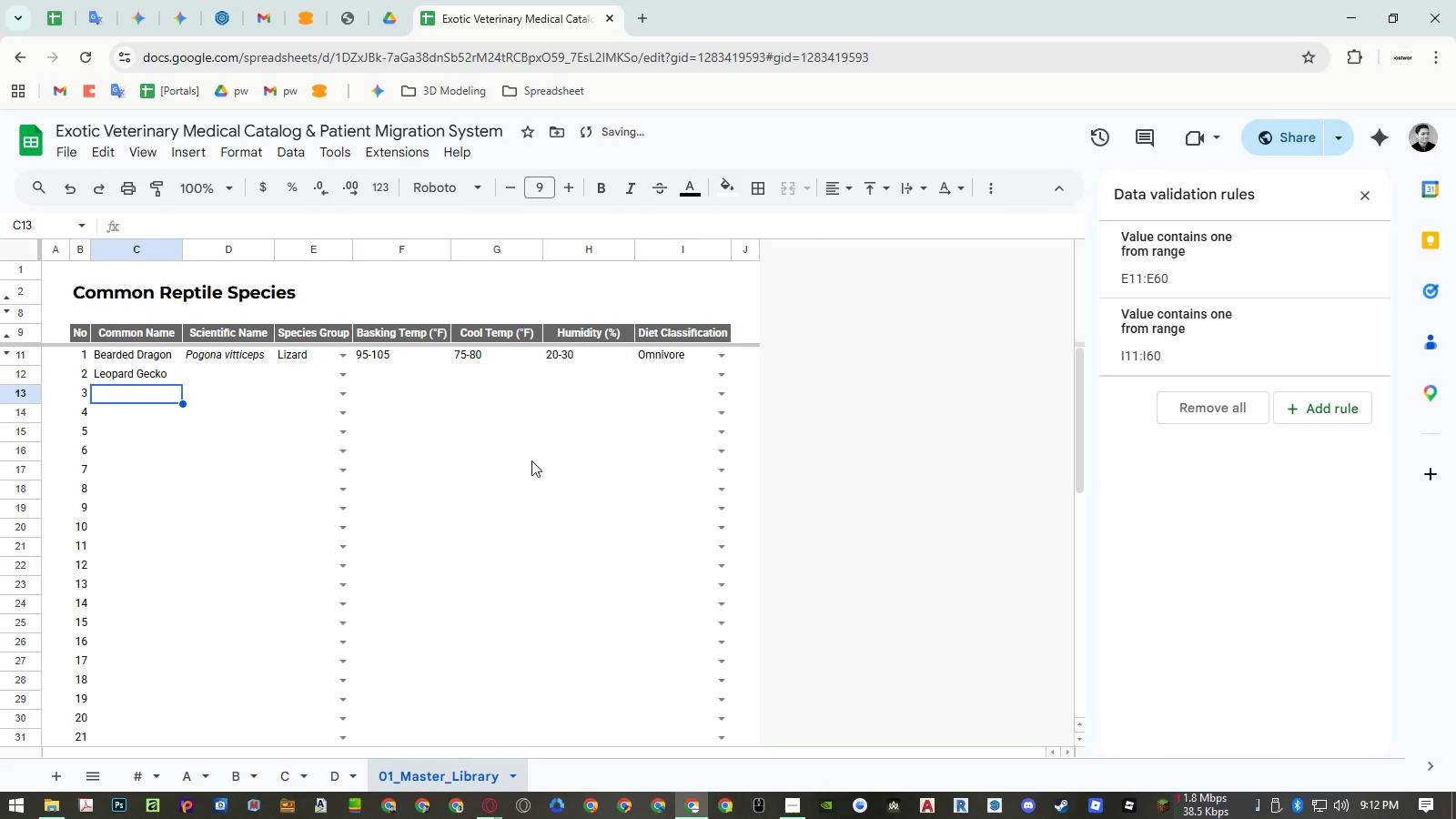 
 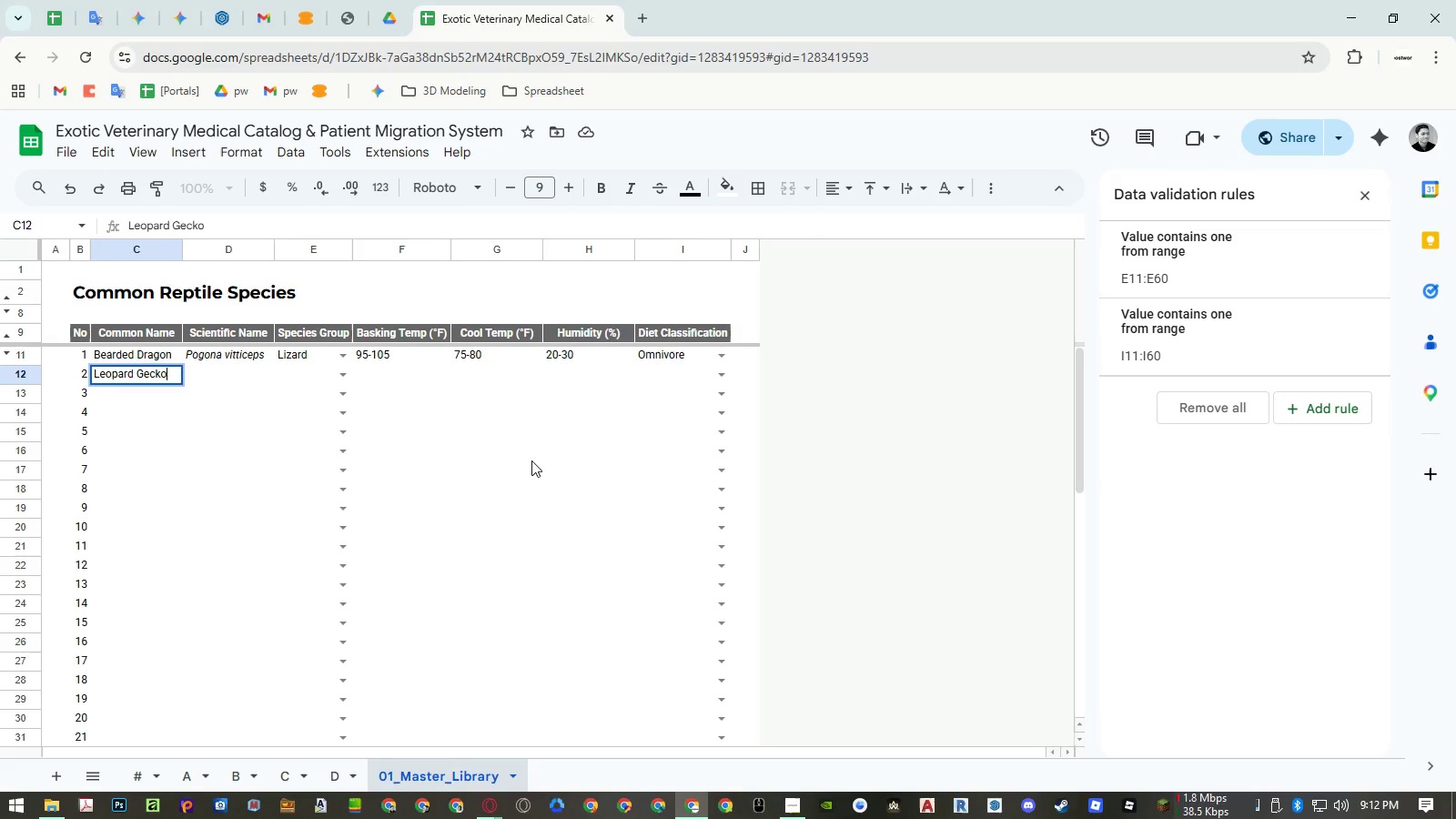 
key(Enter)
 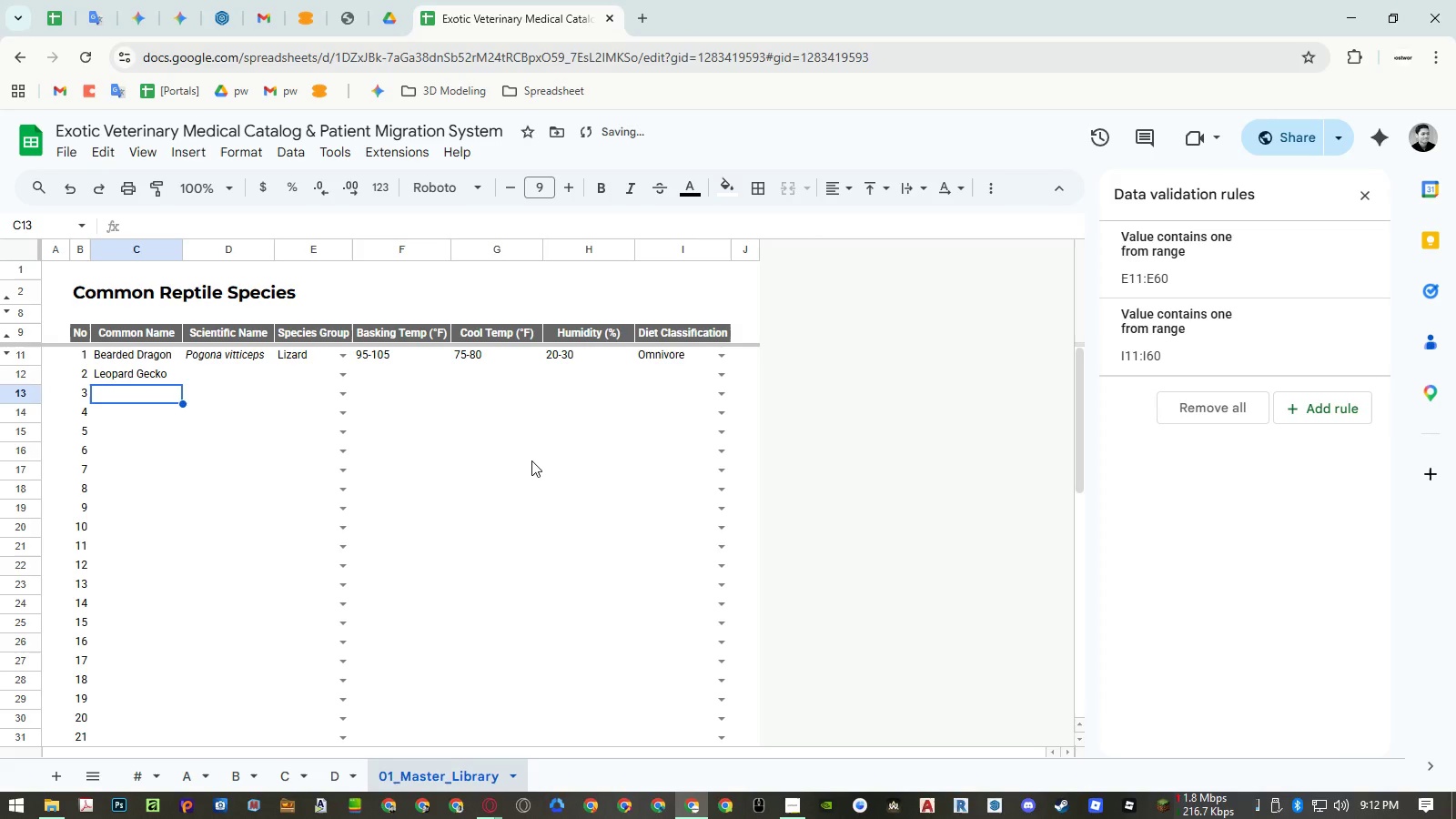 
key(ArrowUp)
 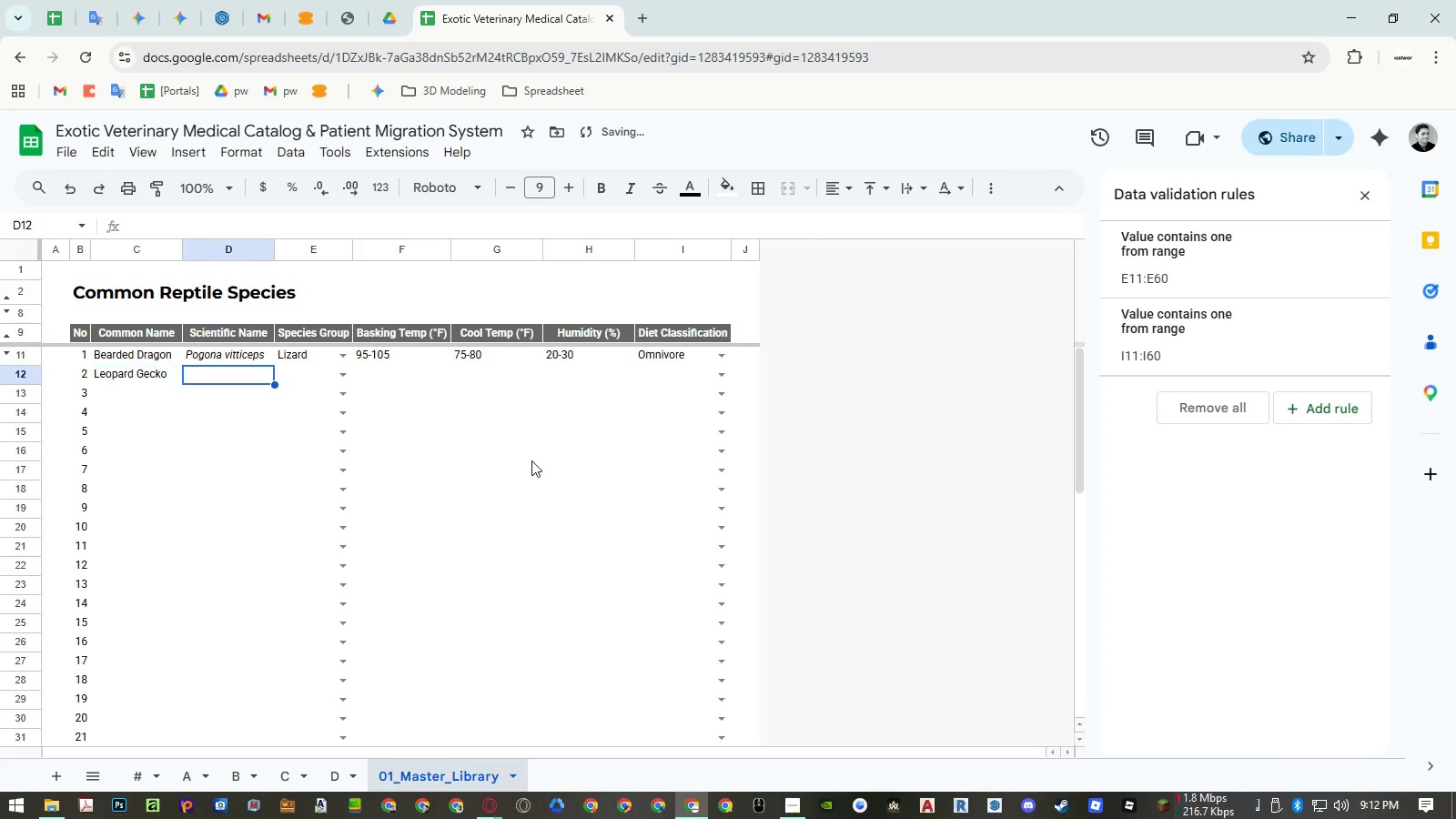 
key(ArrowRight)
 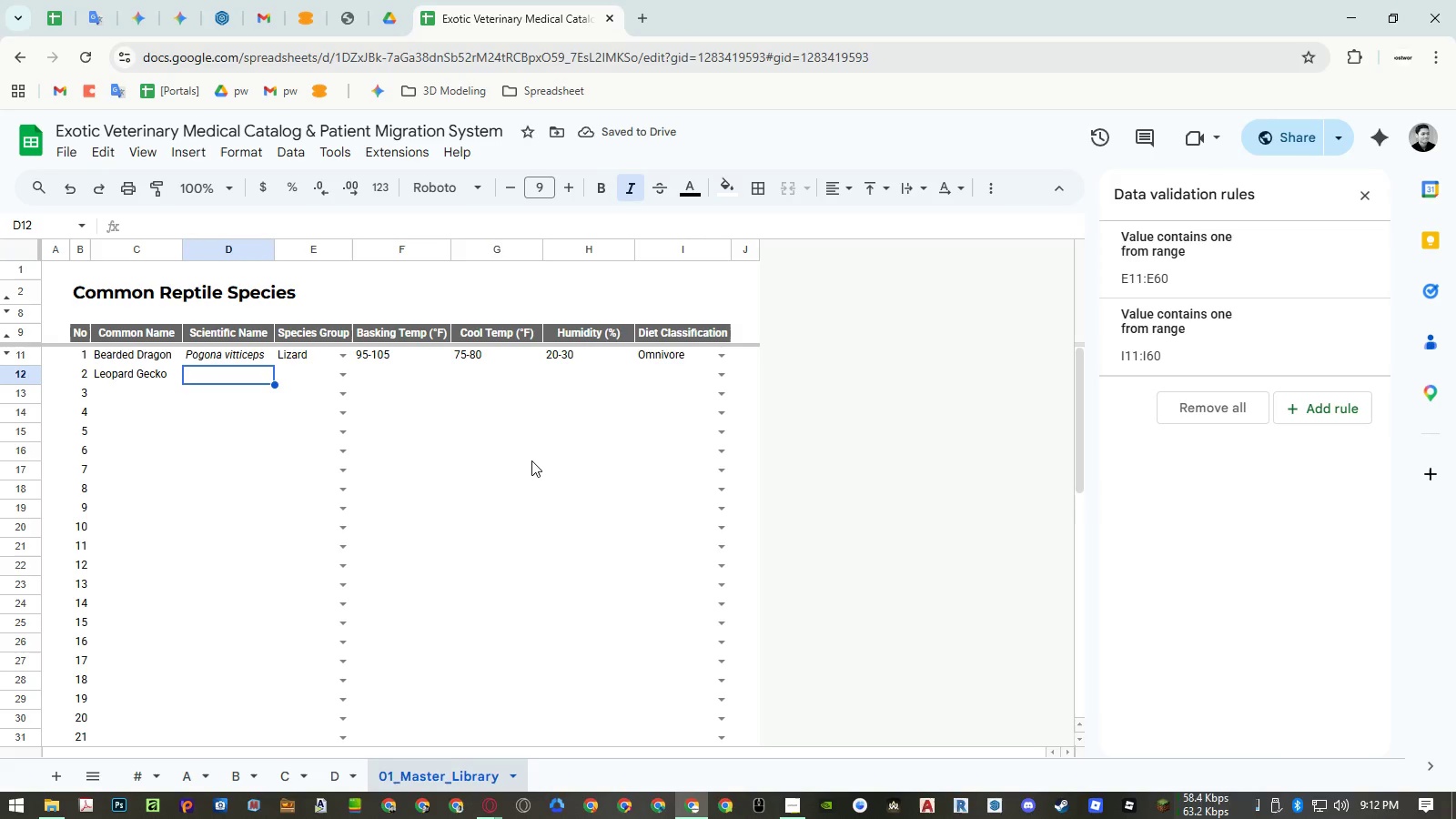 
type(Eublephris macularius)
 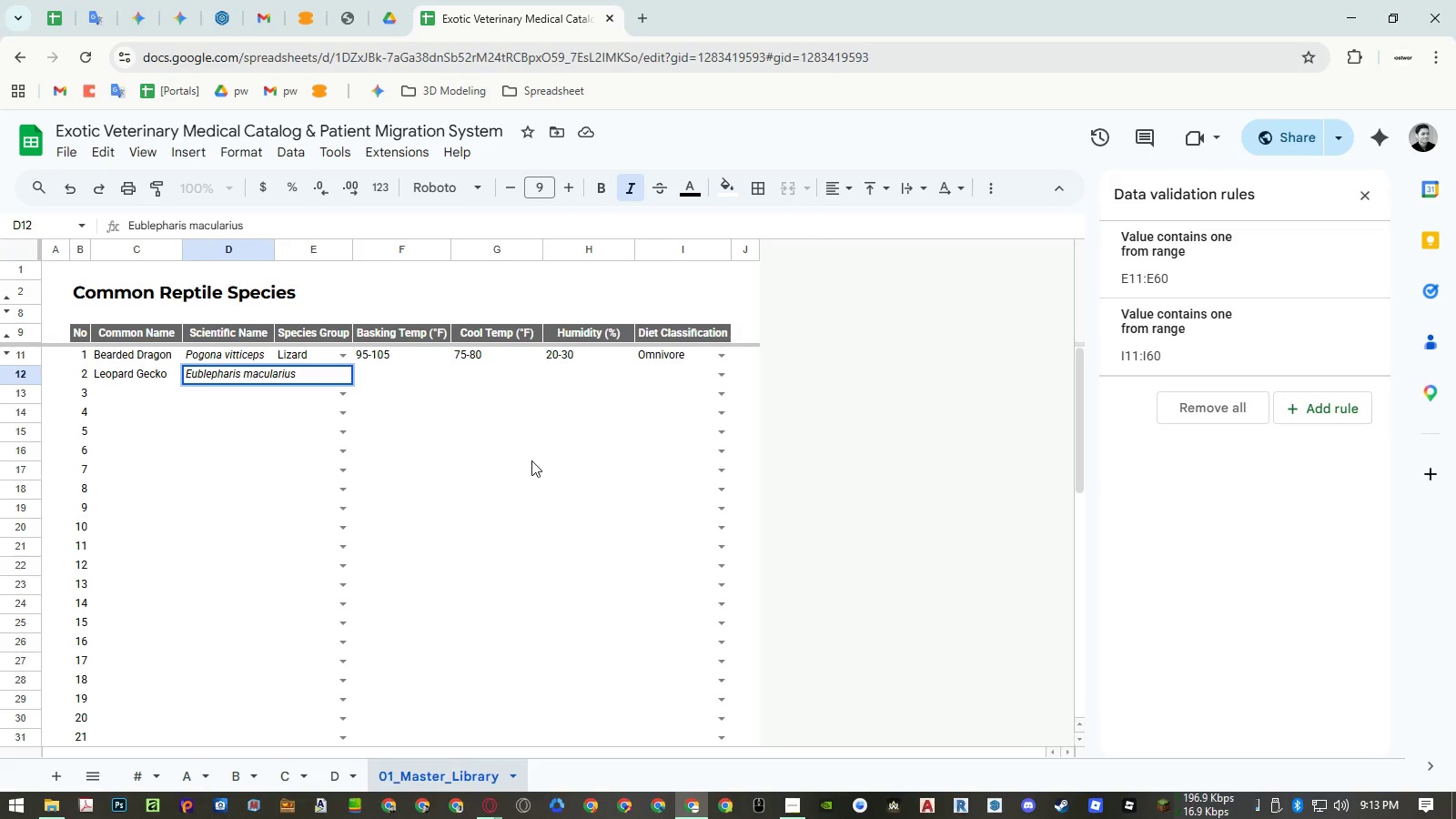 
key(ArrowRight)
 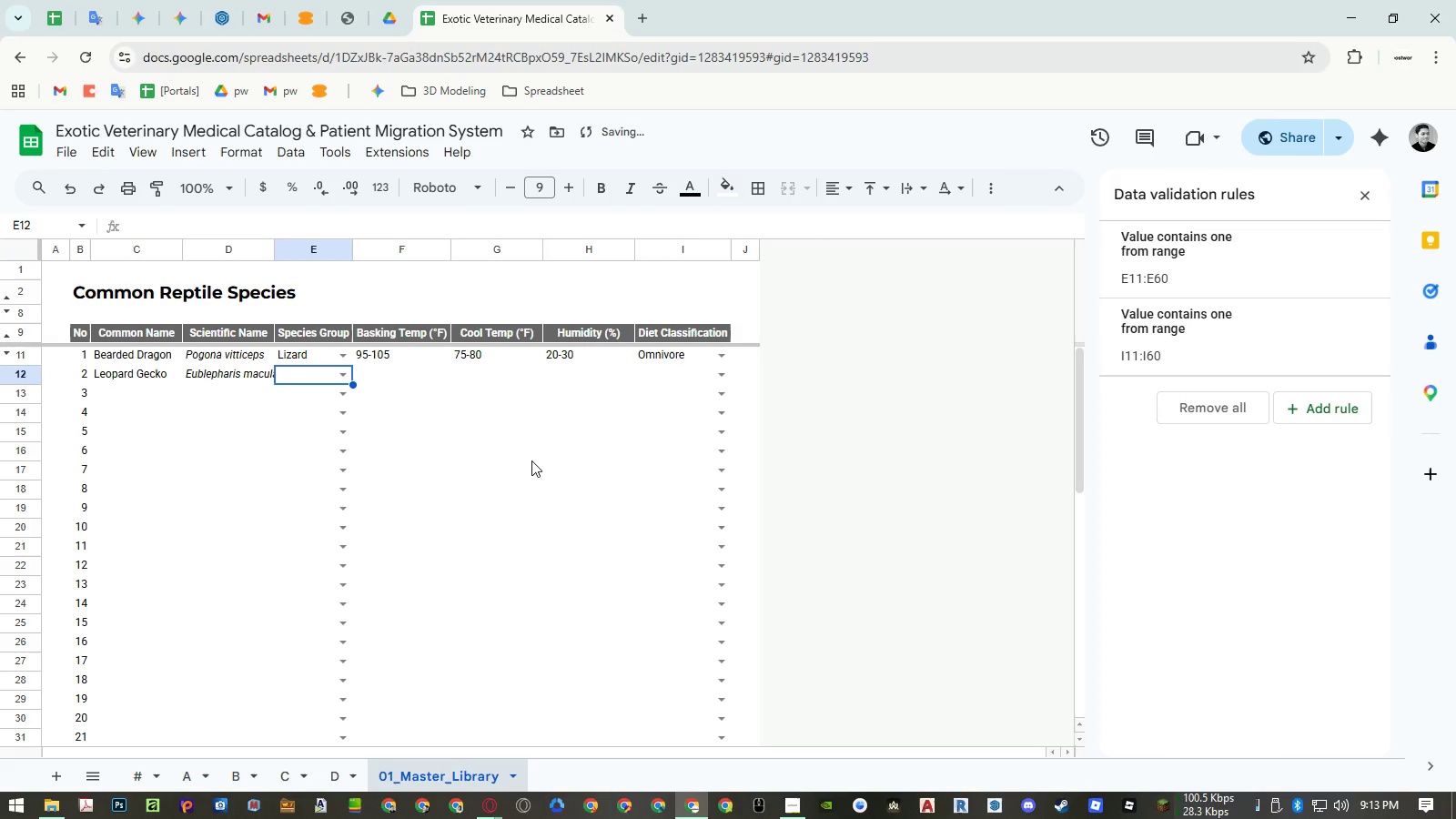 
type(li)
 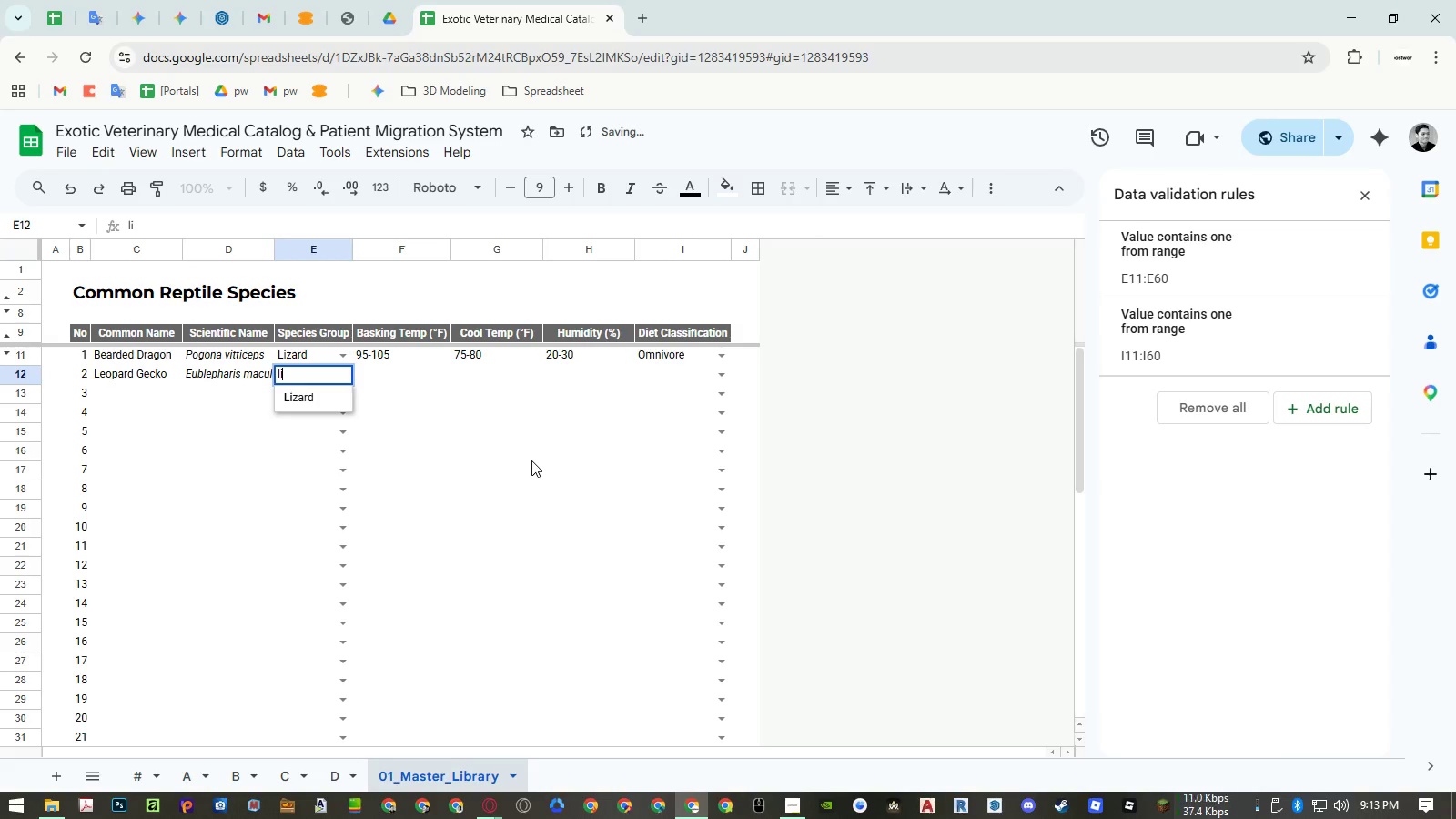 
key(ArrowDown)
 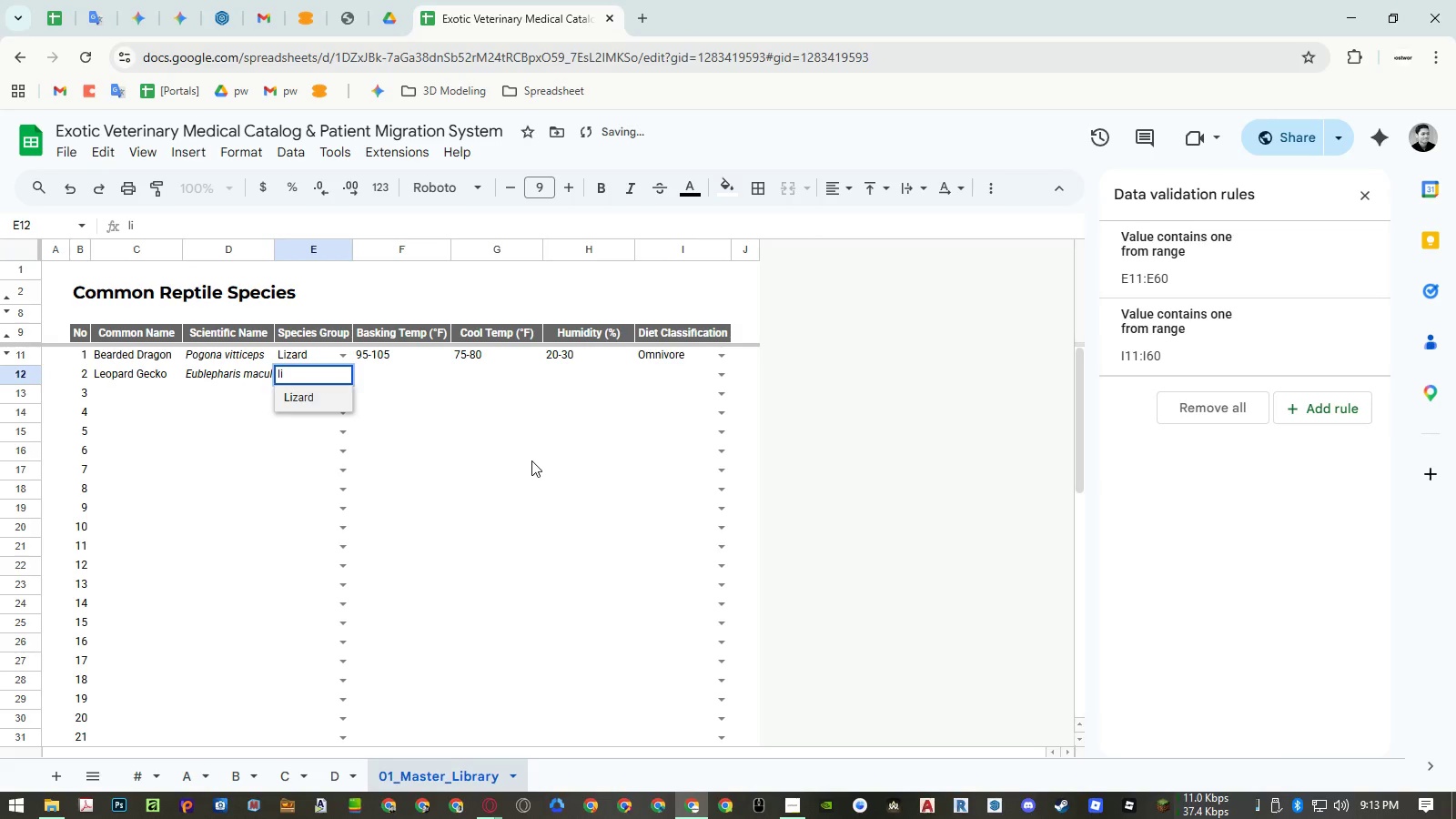 
key(Enter)
 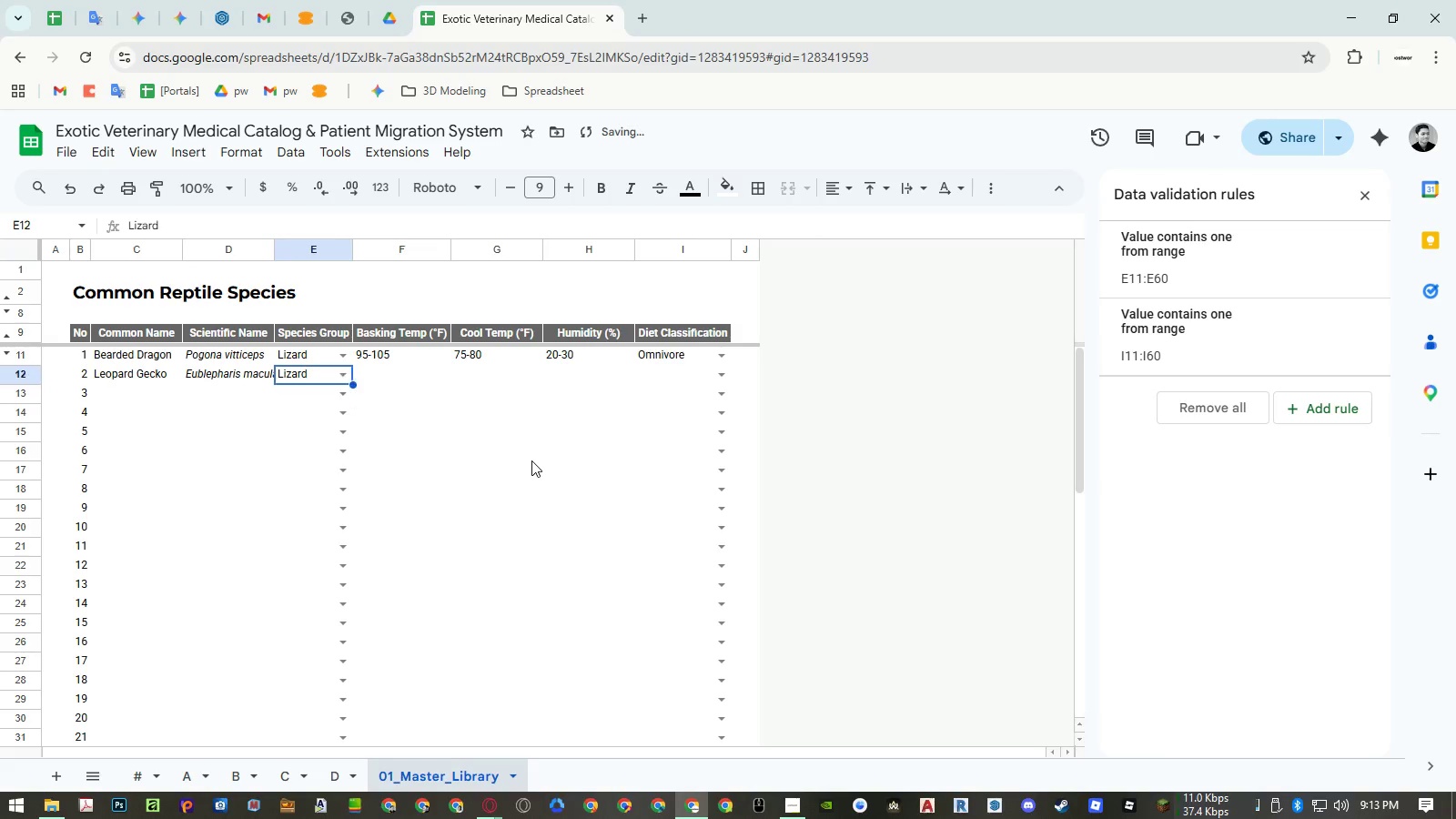 
key(ArrowUp)
 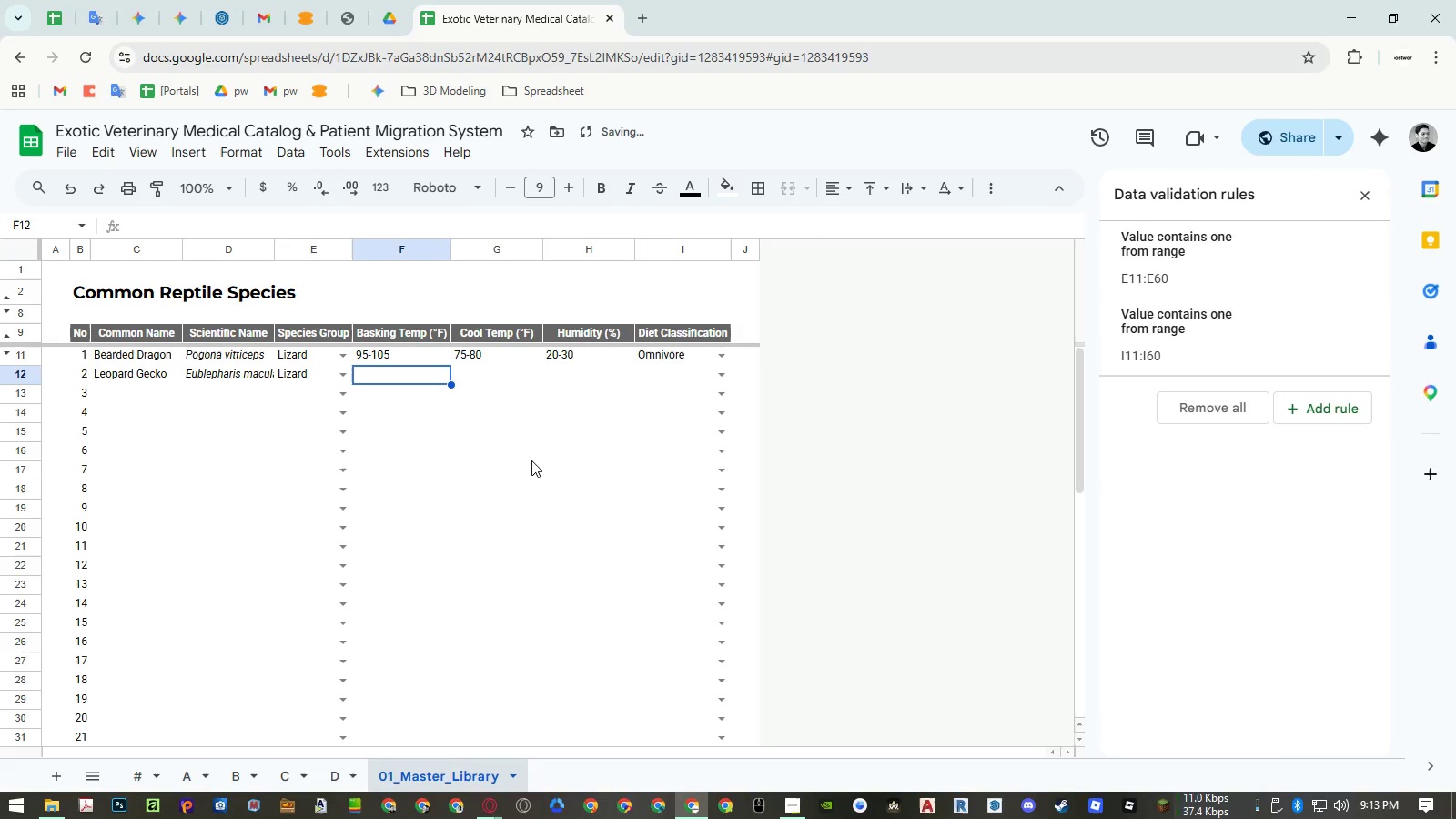 
key(ArrowRight)
 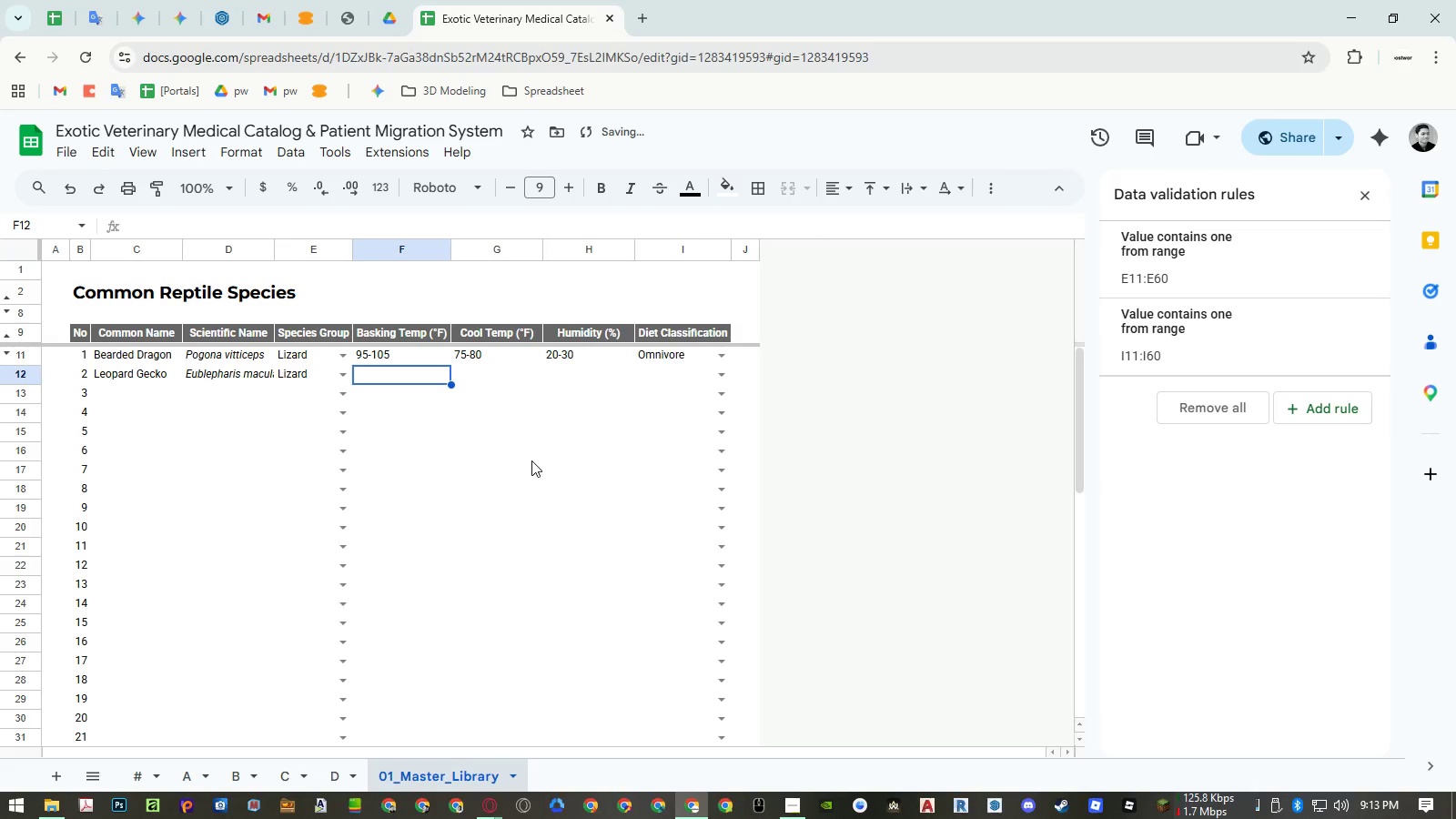 
key(Numpad8)
 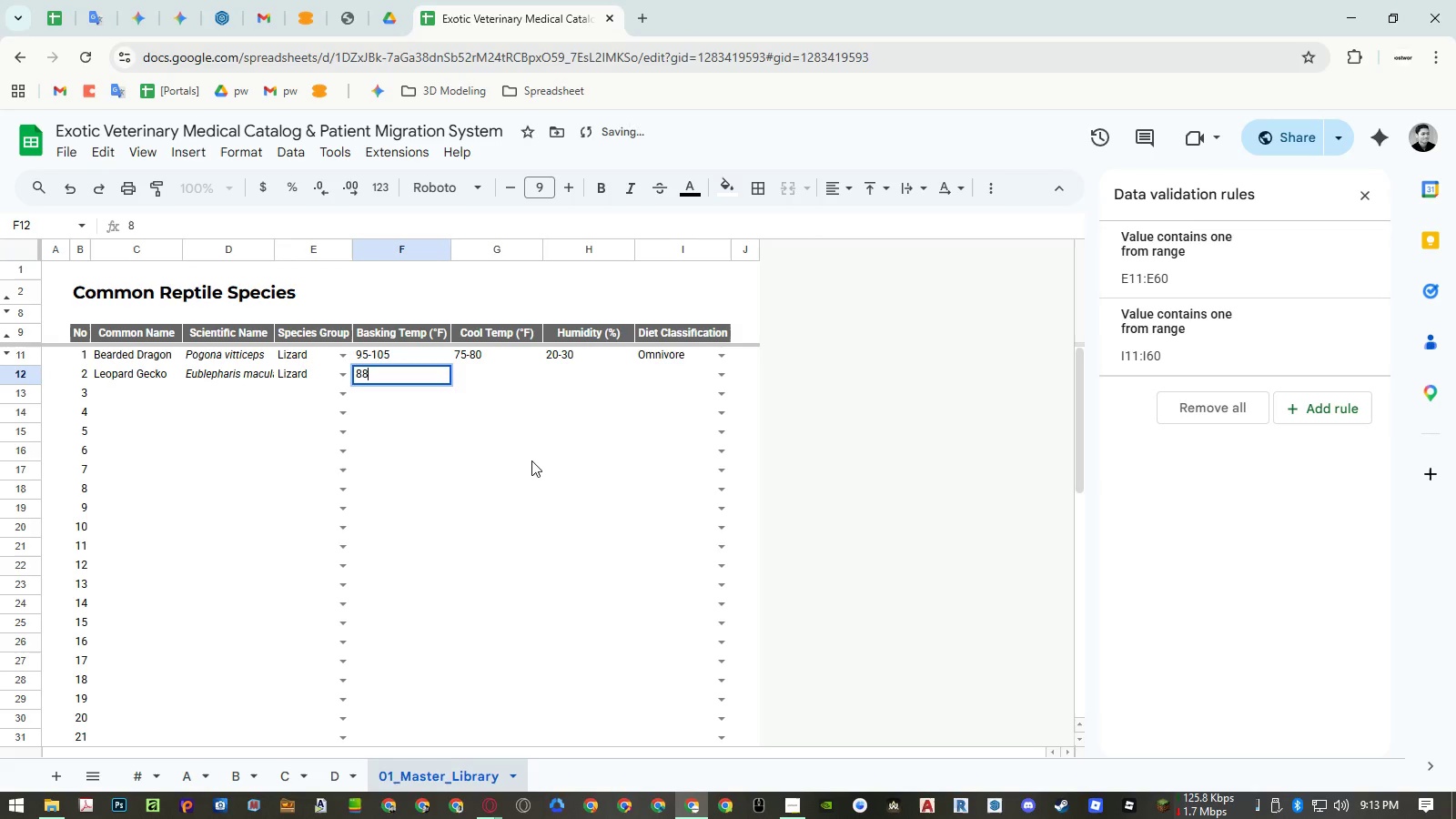 
key(Numpad8)
 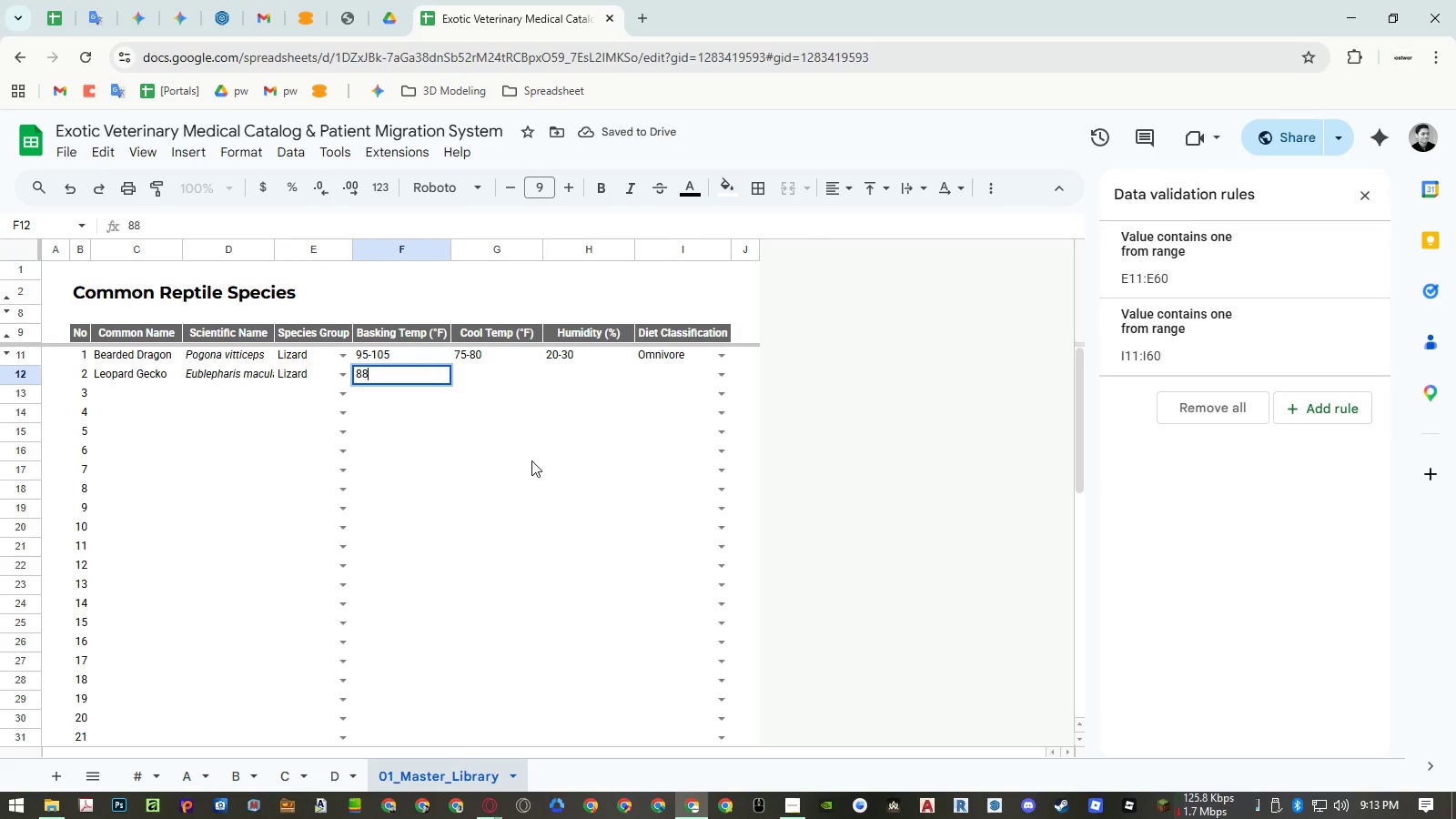 
key(NumpadSubtract)
 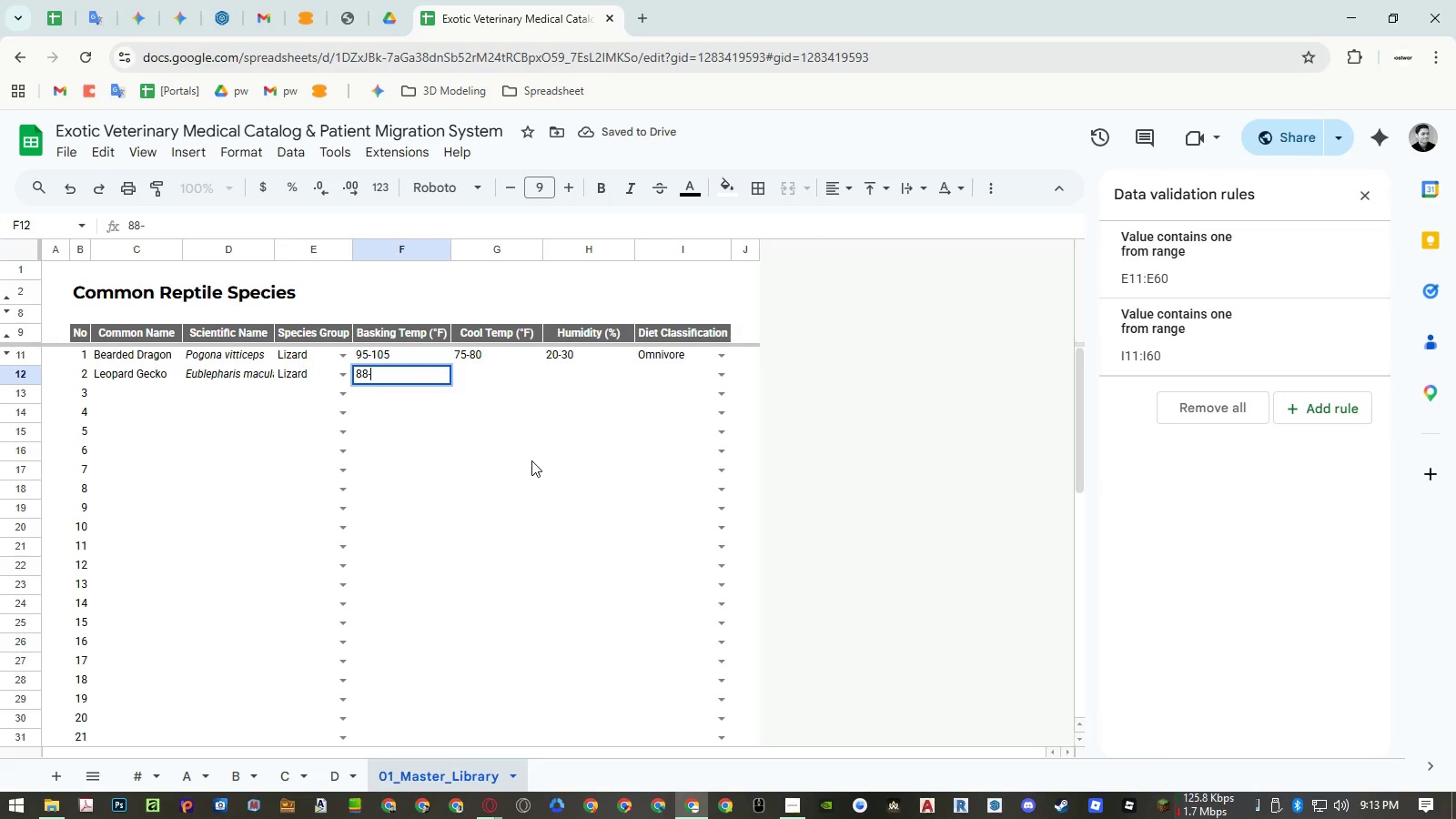 
key(Numpad9)
 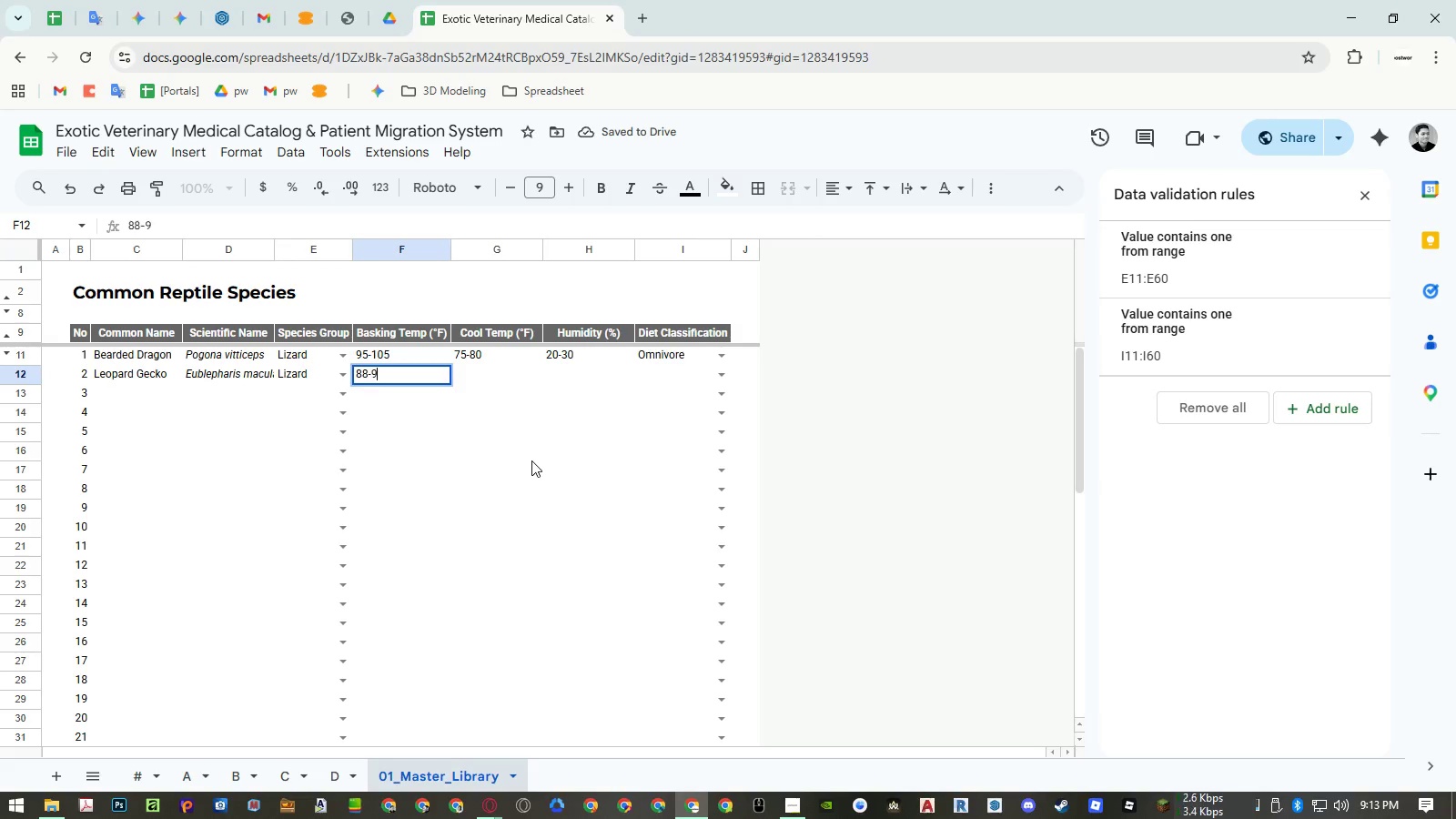 
key(Numpad2)
 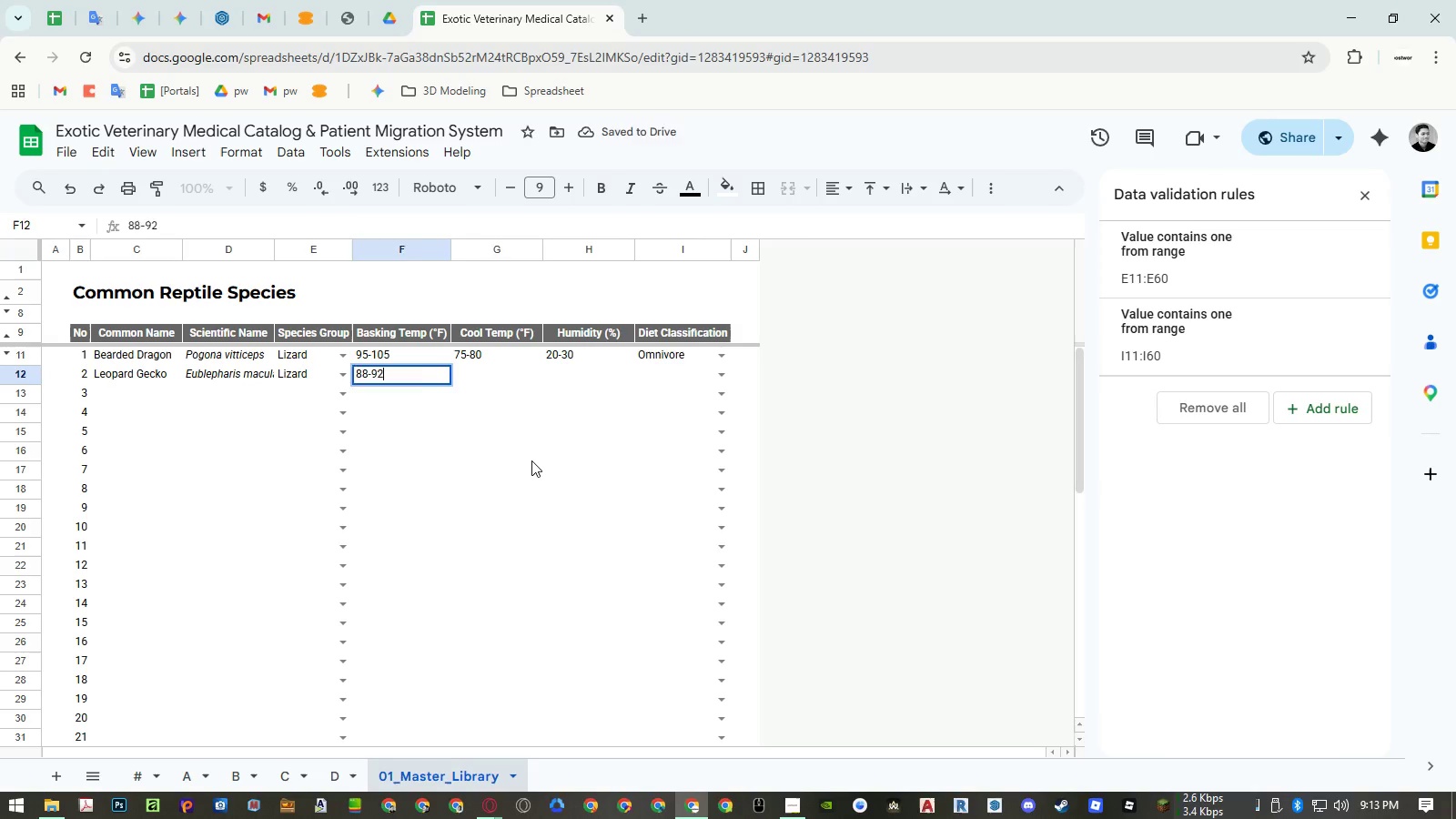 
key(ArrowRight)
 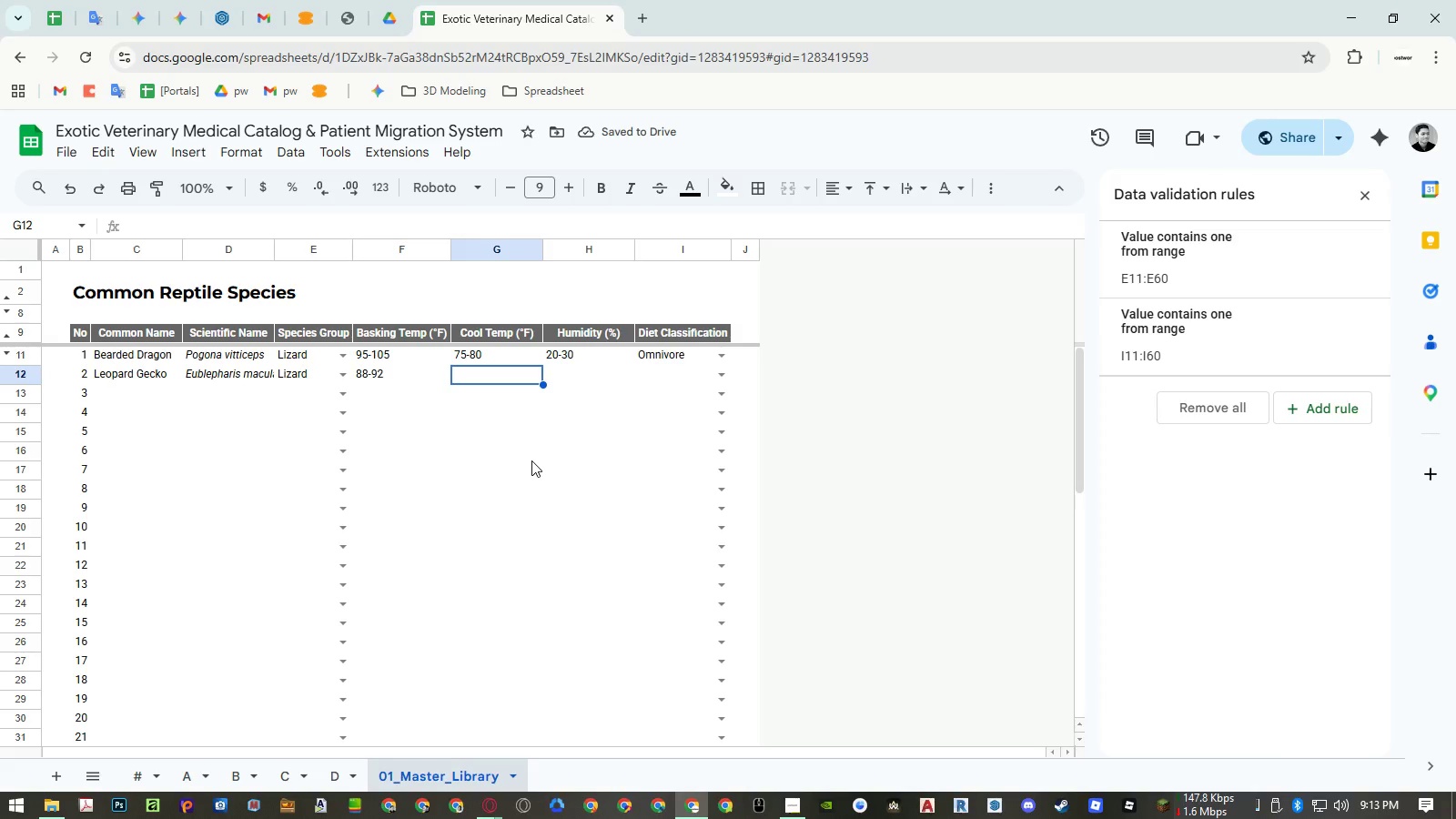 
wait(6.11)
 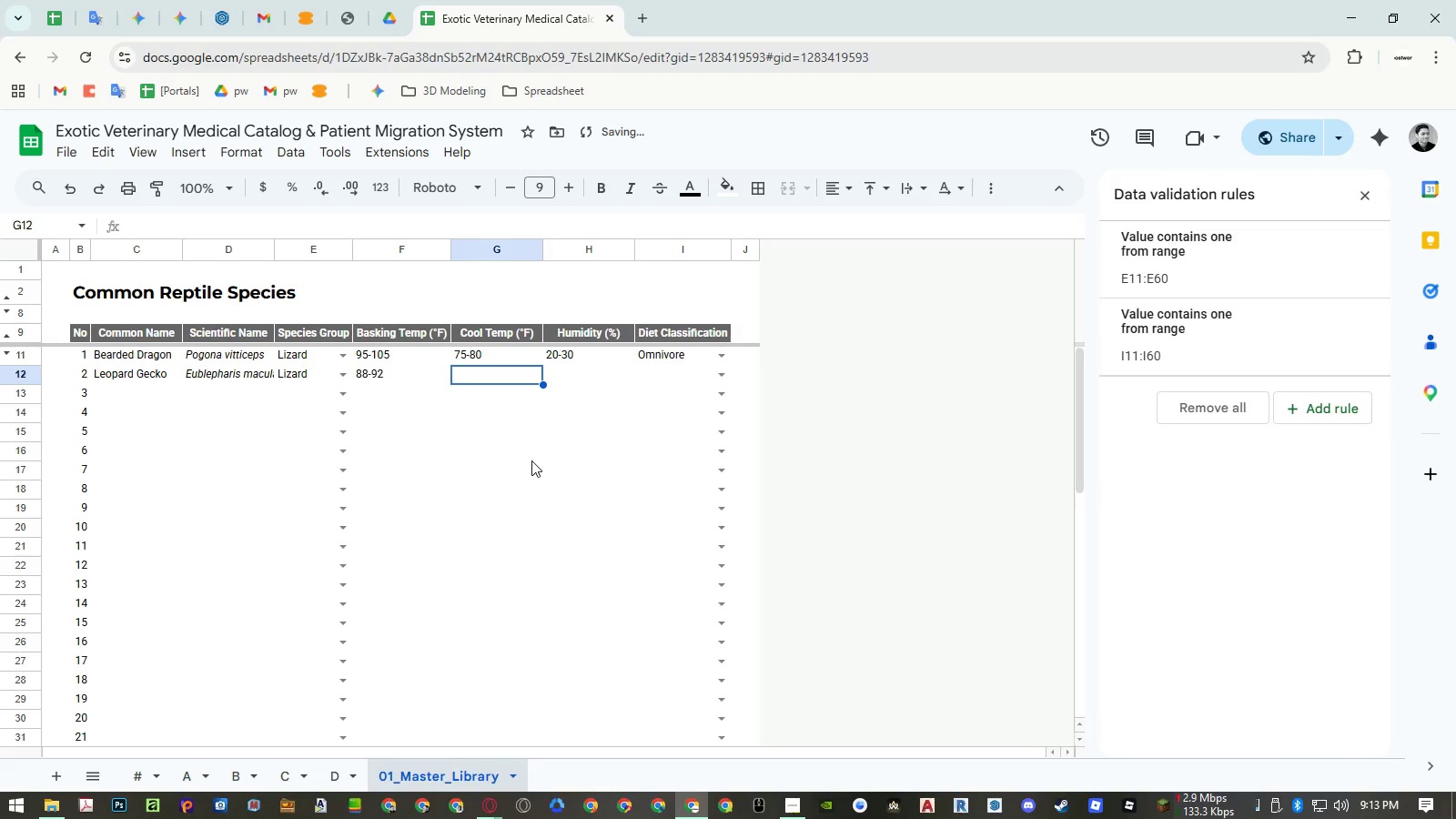 
key(Numpad7)
 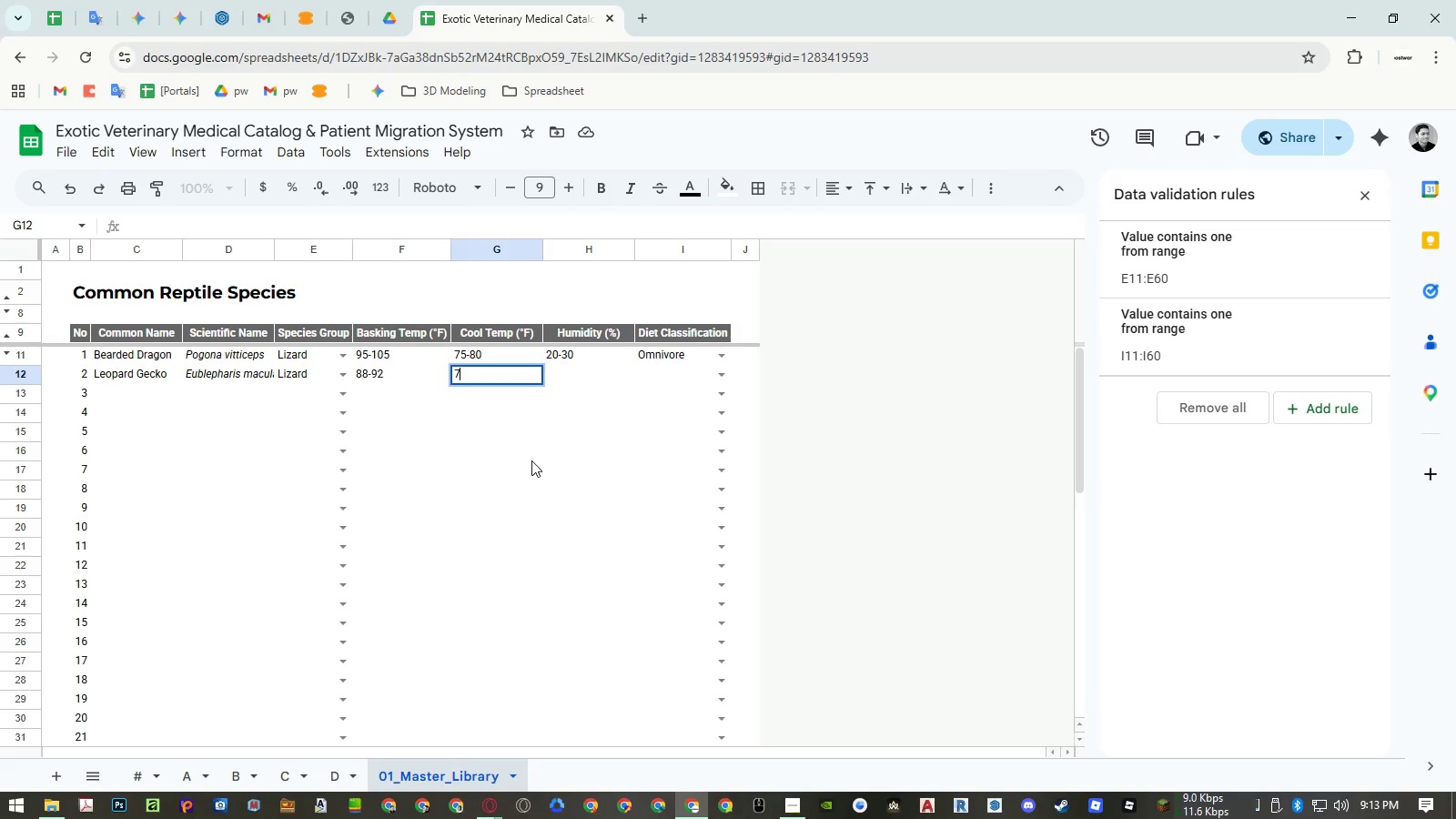 
key(Numpad5)
 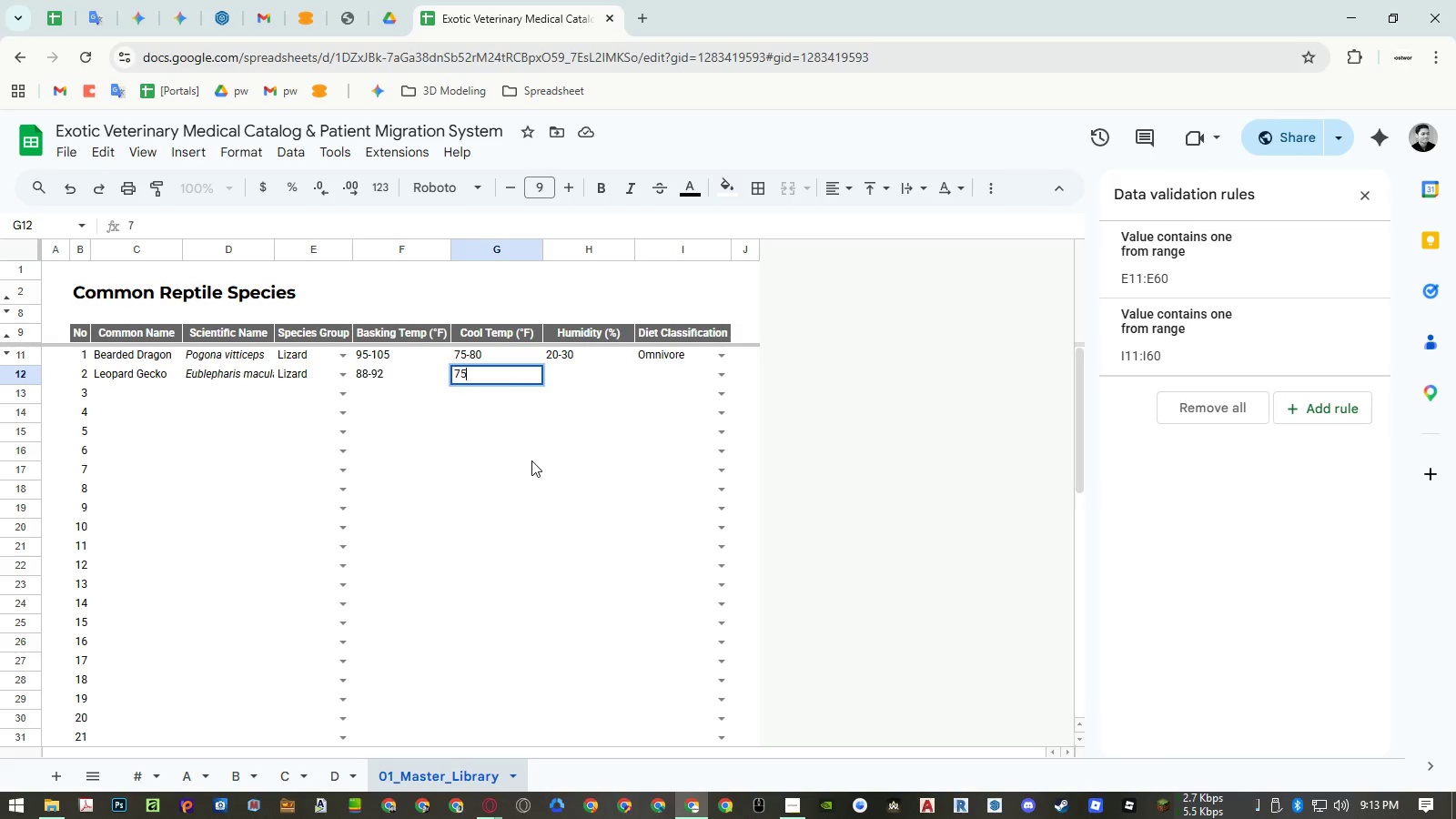 
key(NumpadSubtract)
 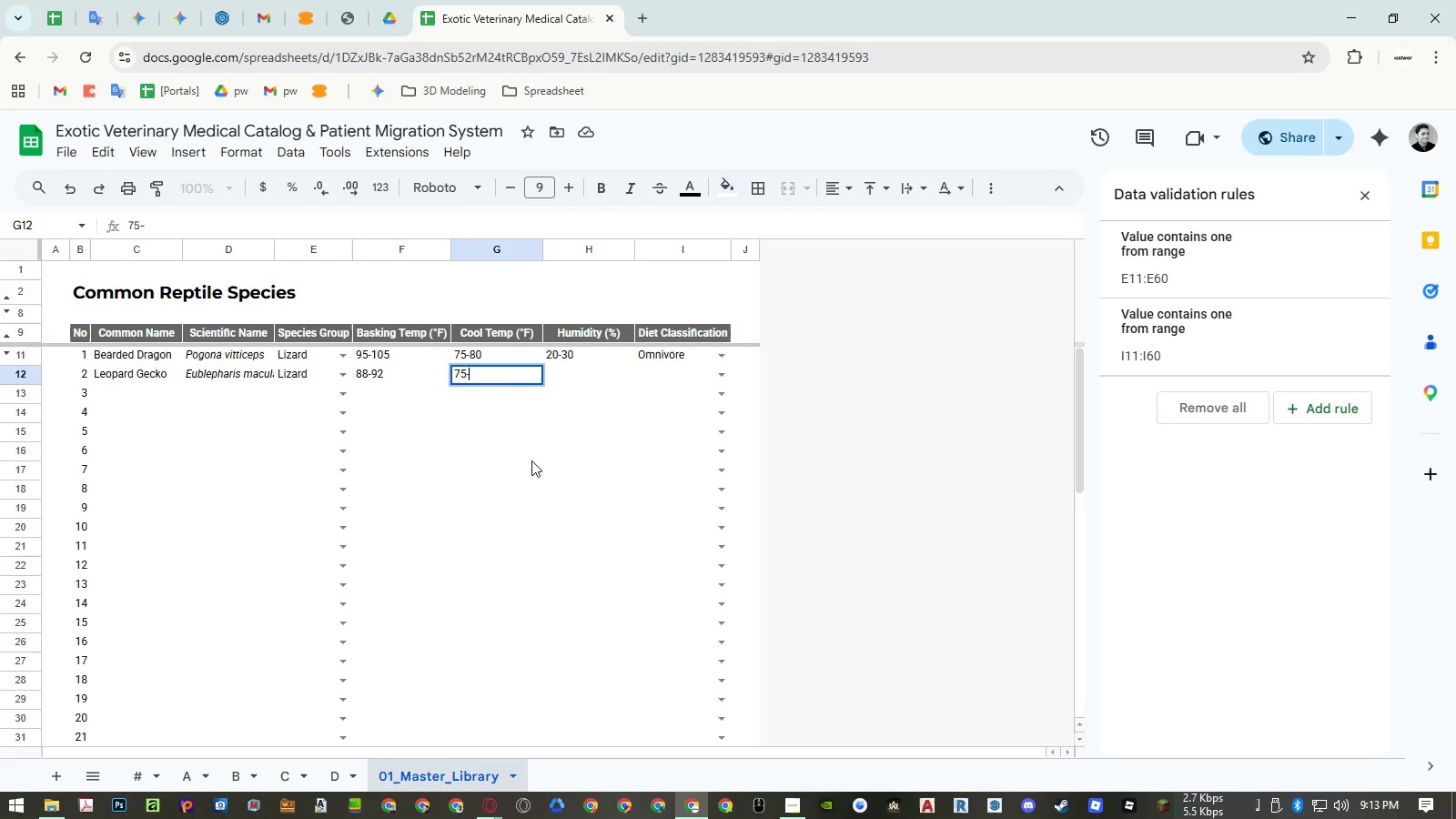 
key(Numpad8)
 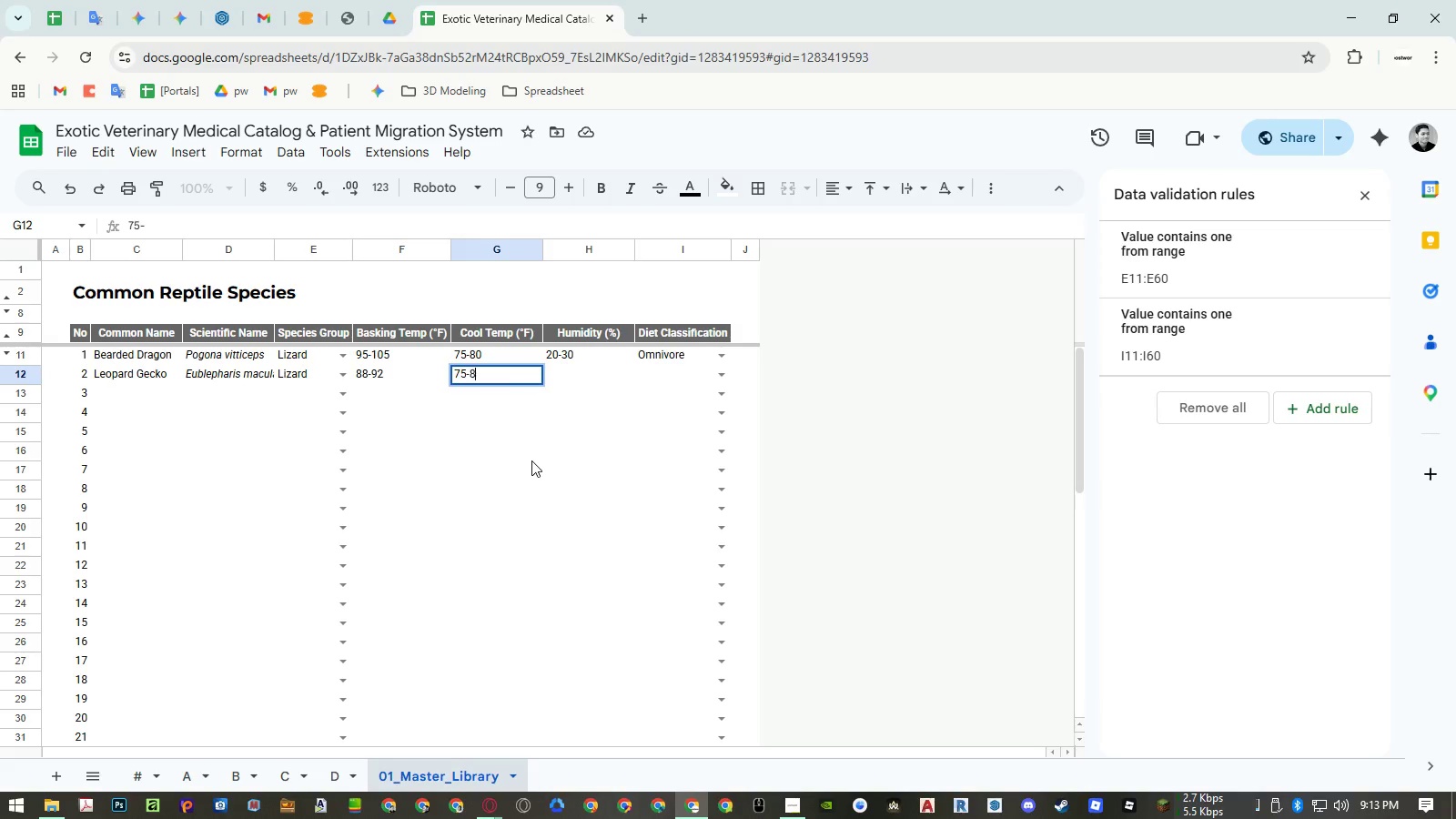 
key(Numpad0)
 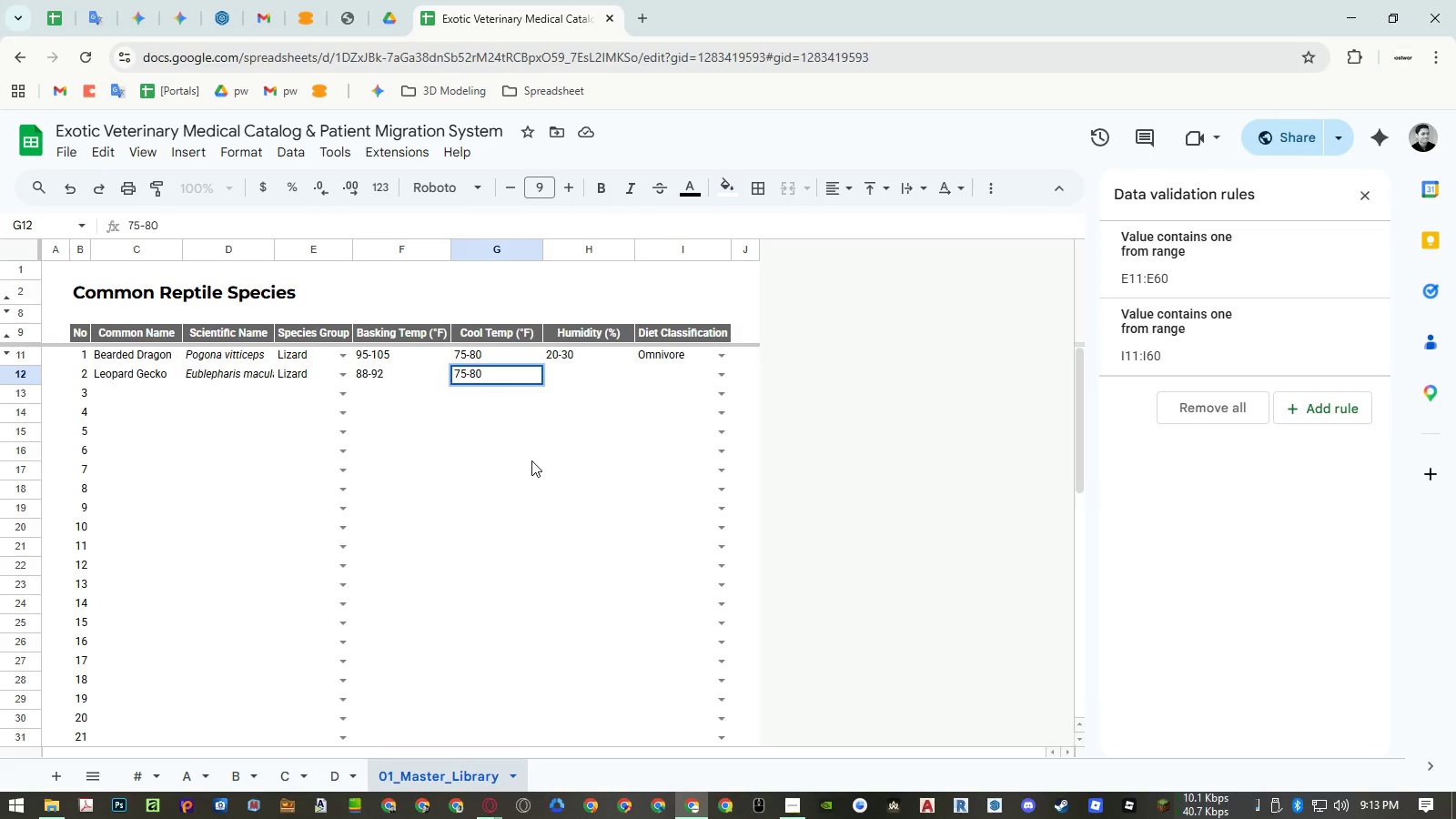 
key(ArrowRight)
 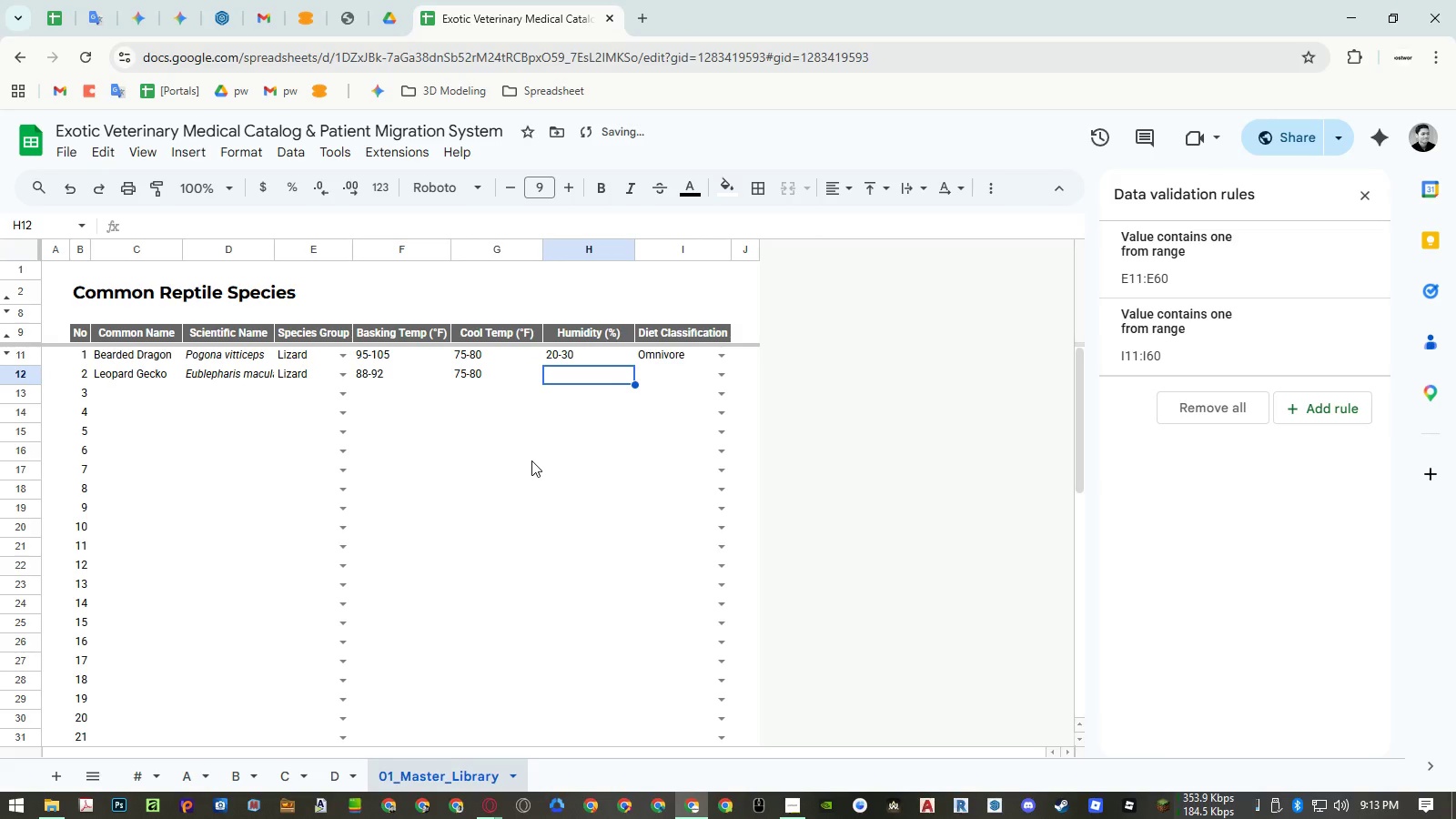 
key(Numpad3)
 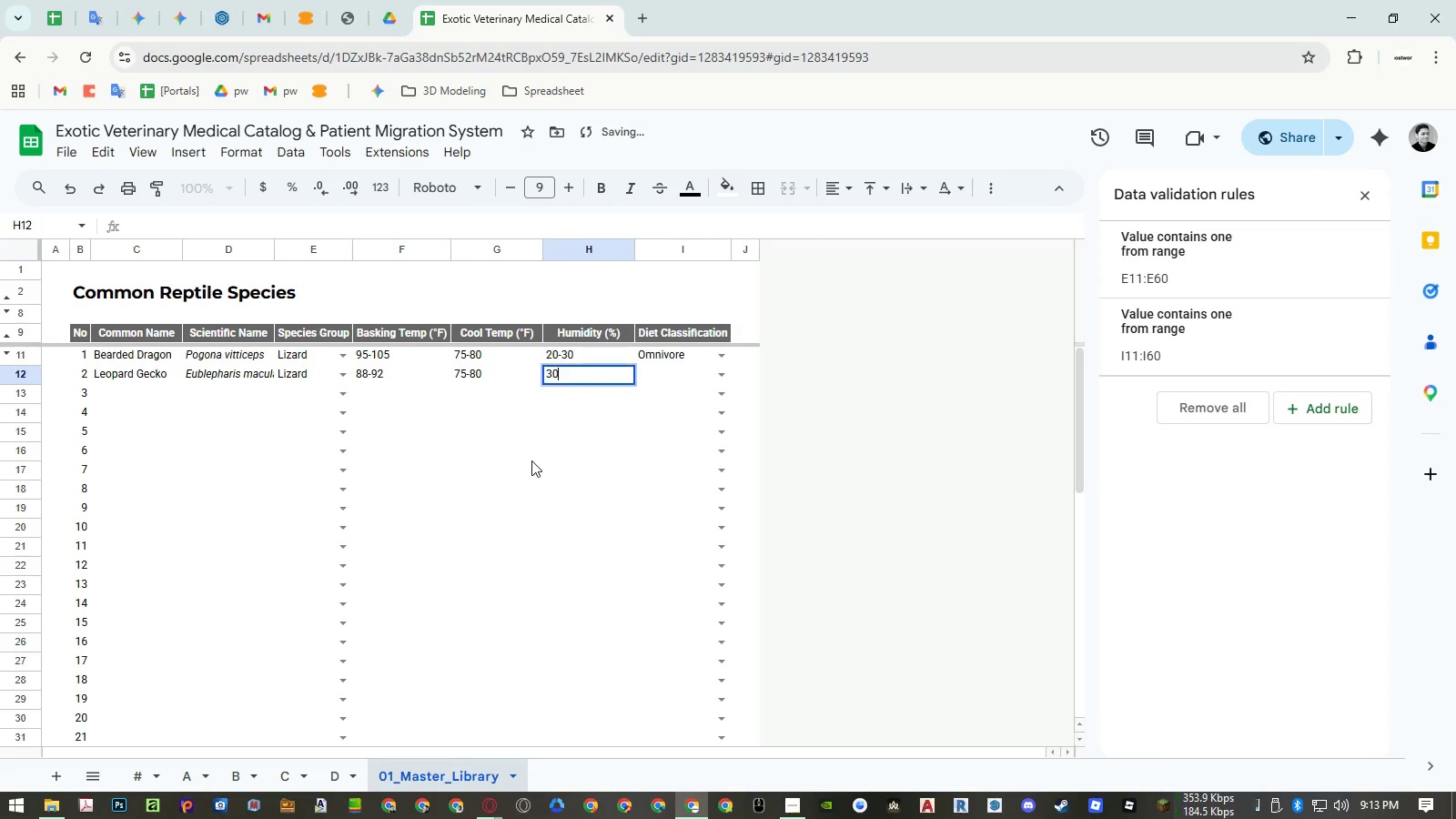 
key(Numpad0)
 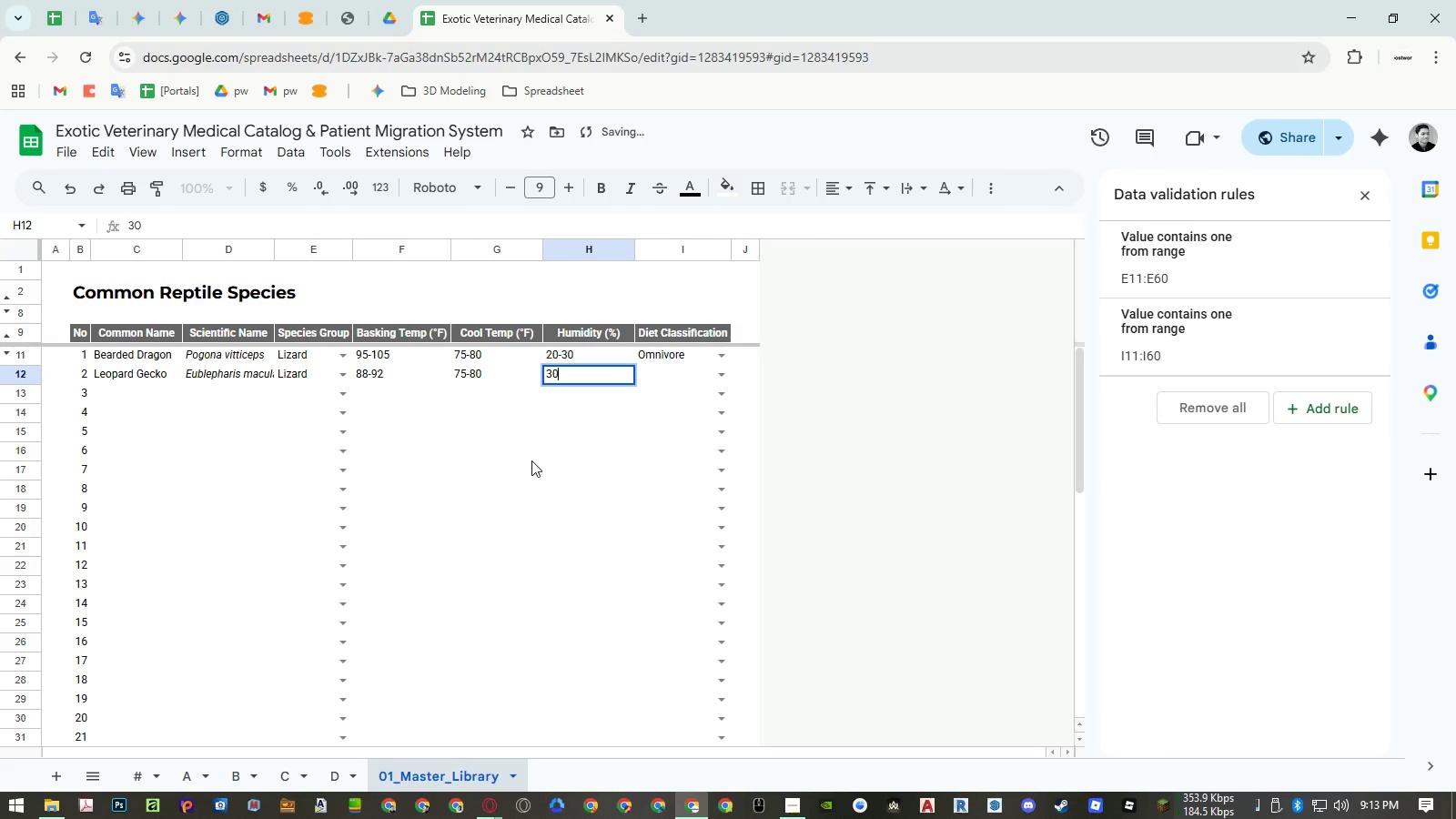 
key(NumpadSubtract)
 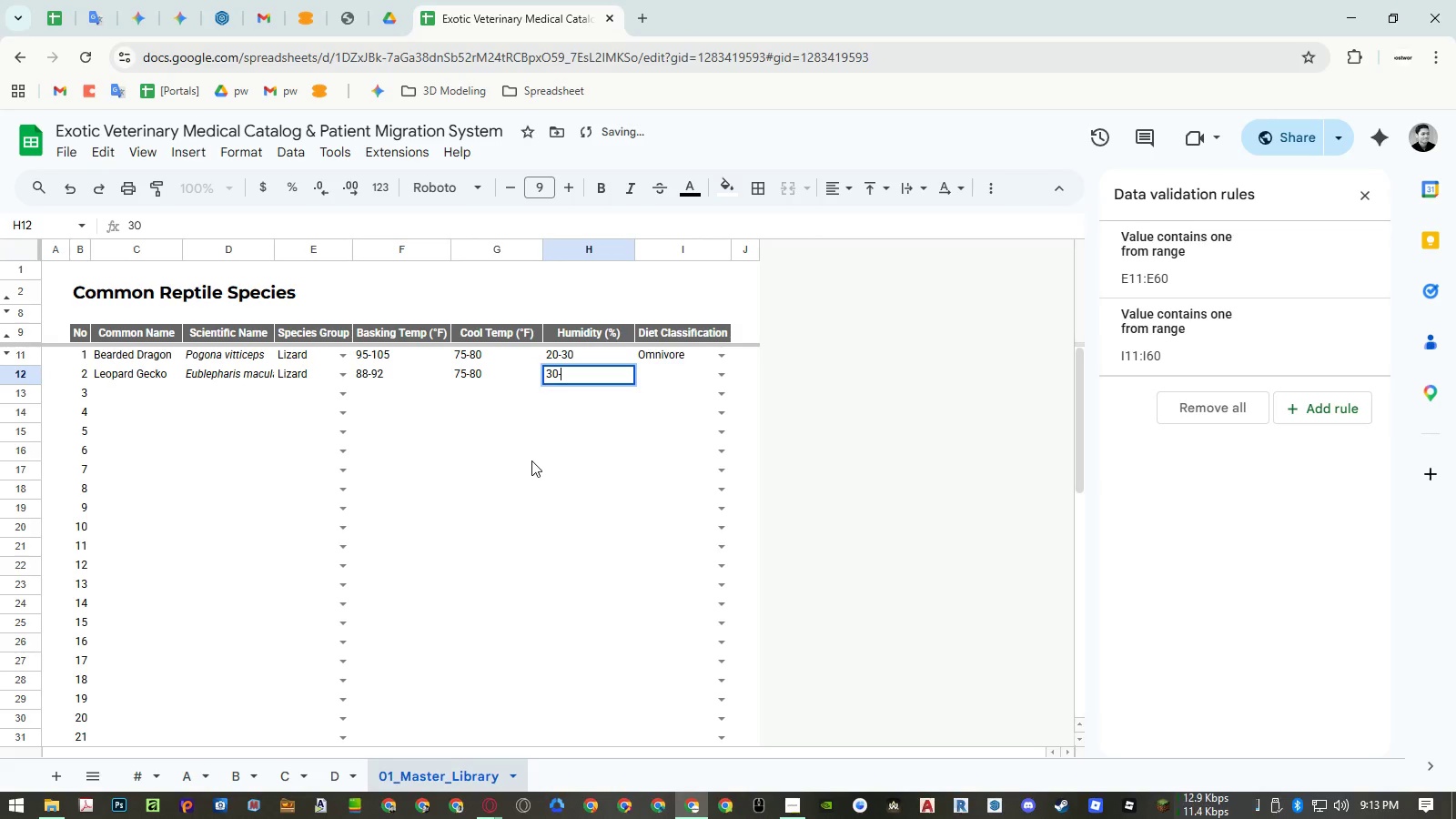 
key(Numpad4)
 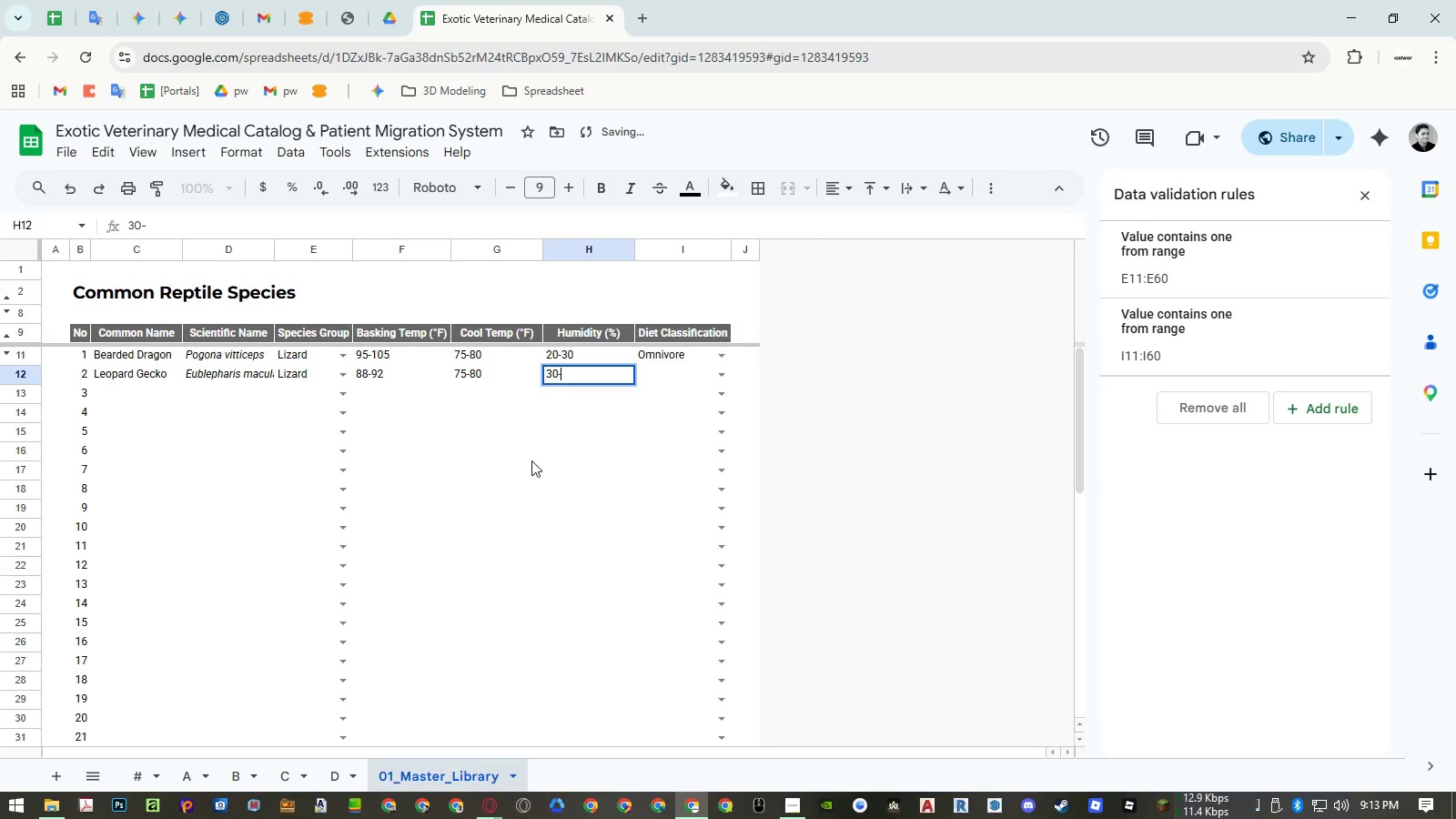 
key(Numpad0)
 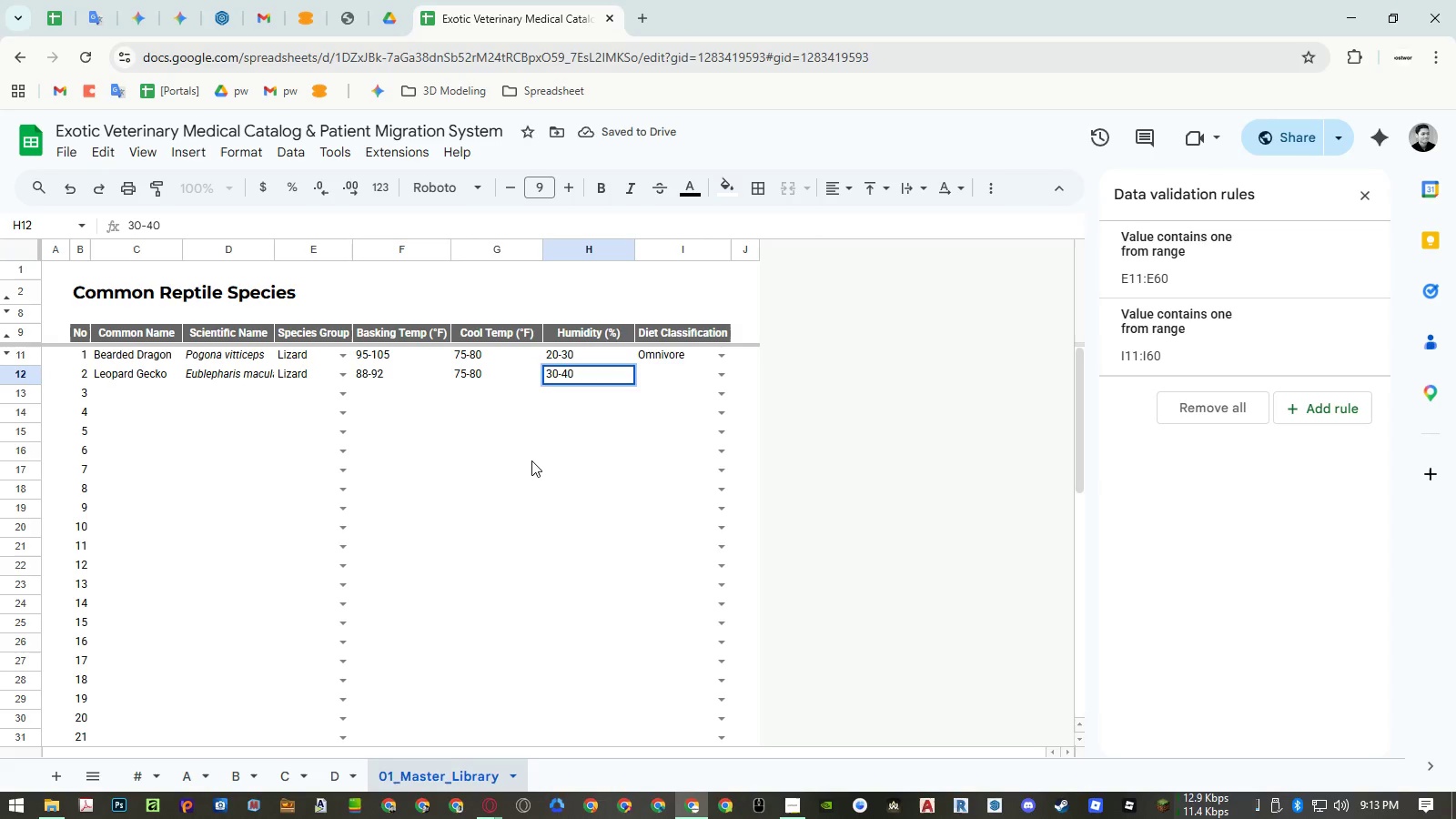 
key(ArrowRight)
 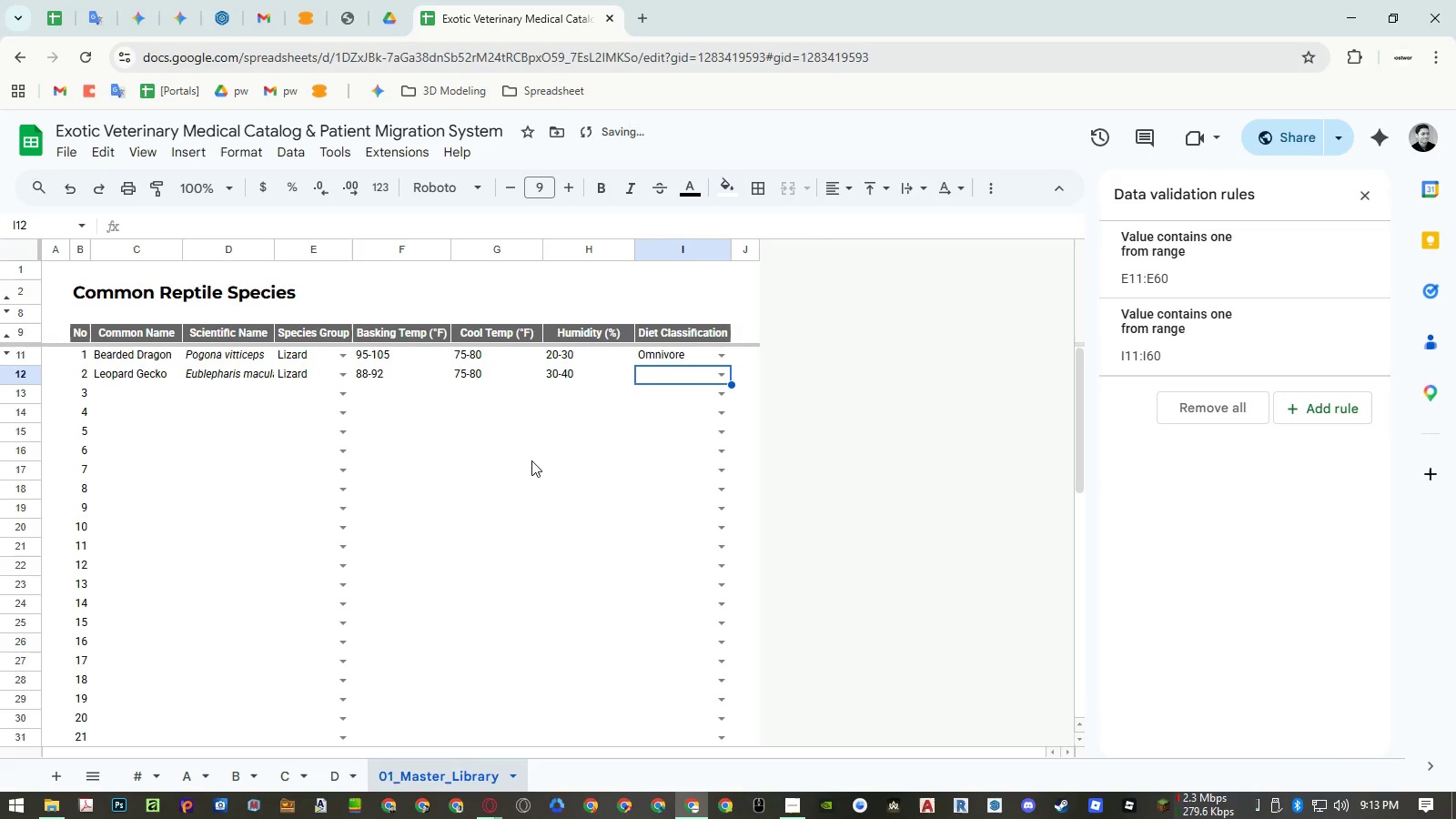 
type(ins)
 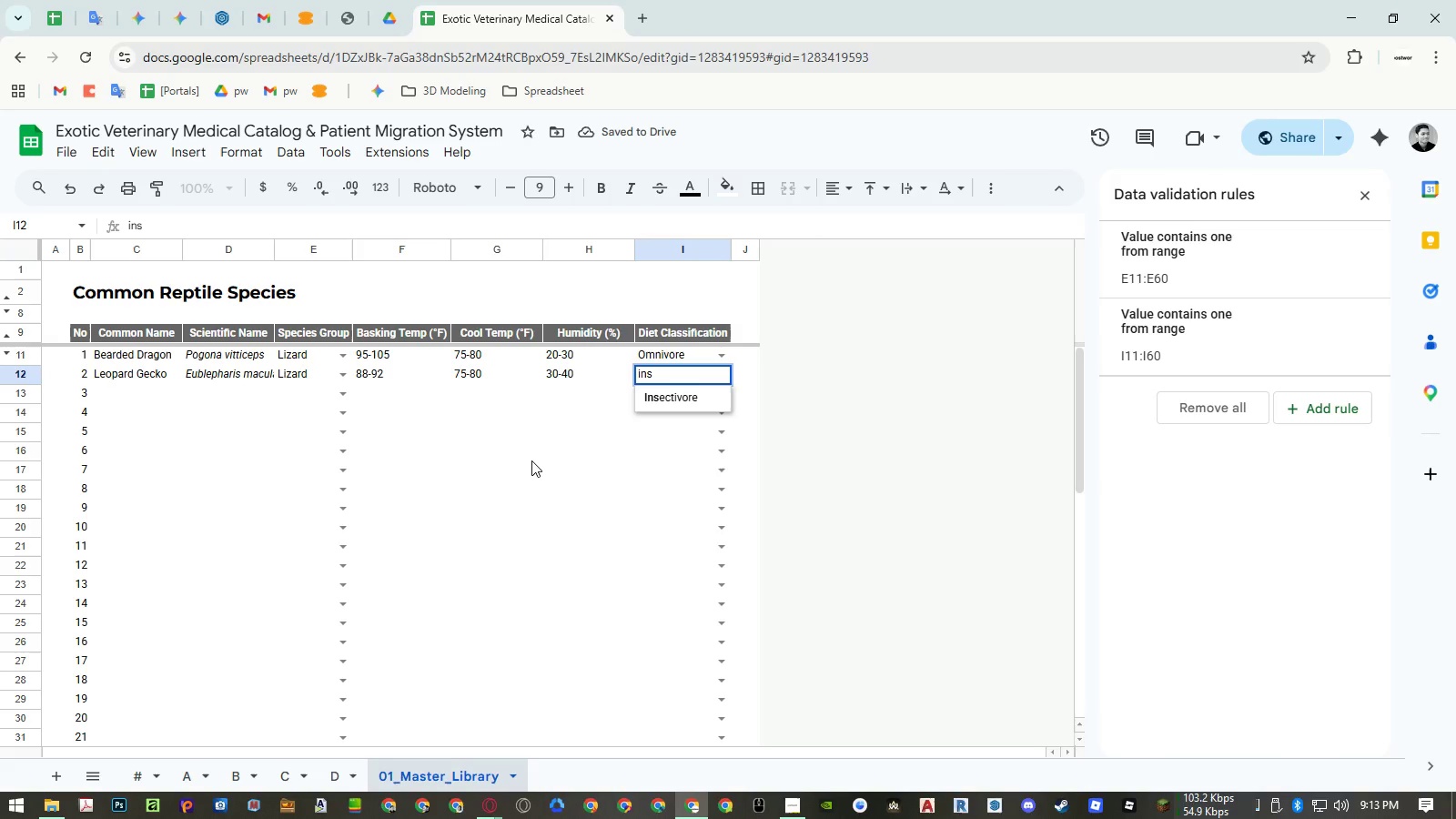 
key(ArrowLeft)
 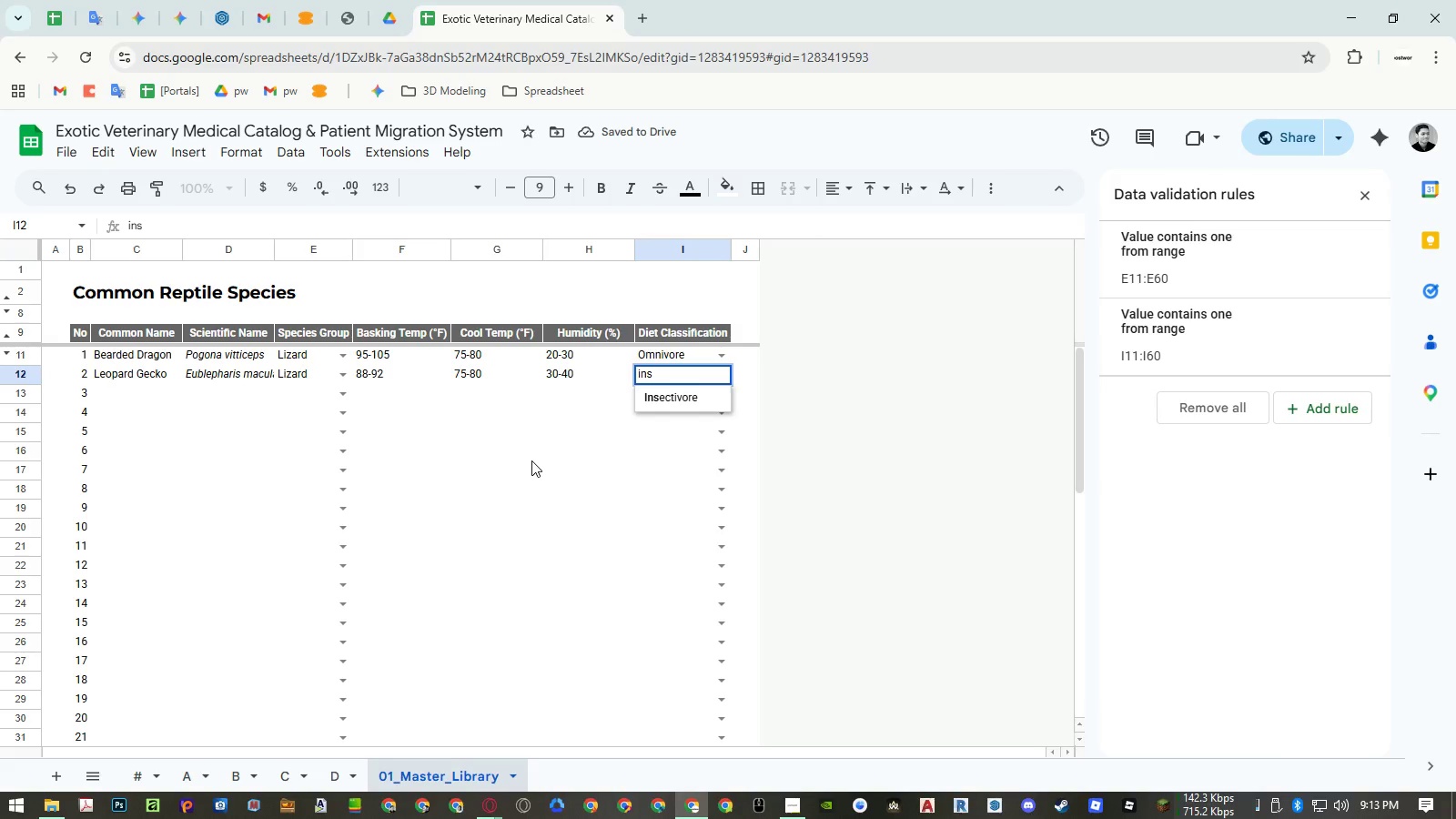 
key(ArrowDown)
 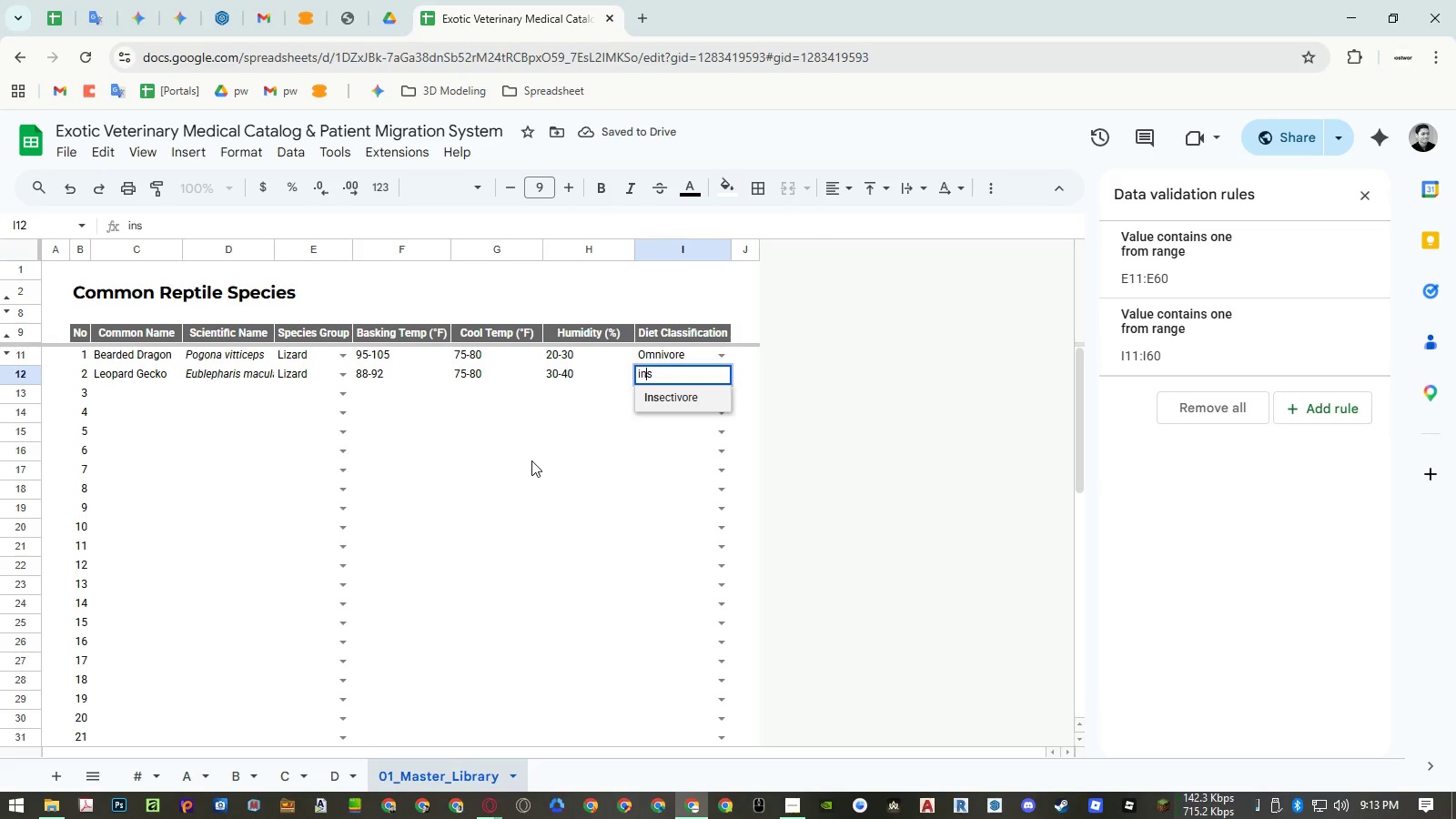 
key(Enter)
 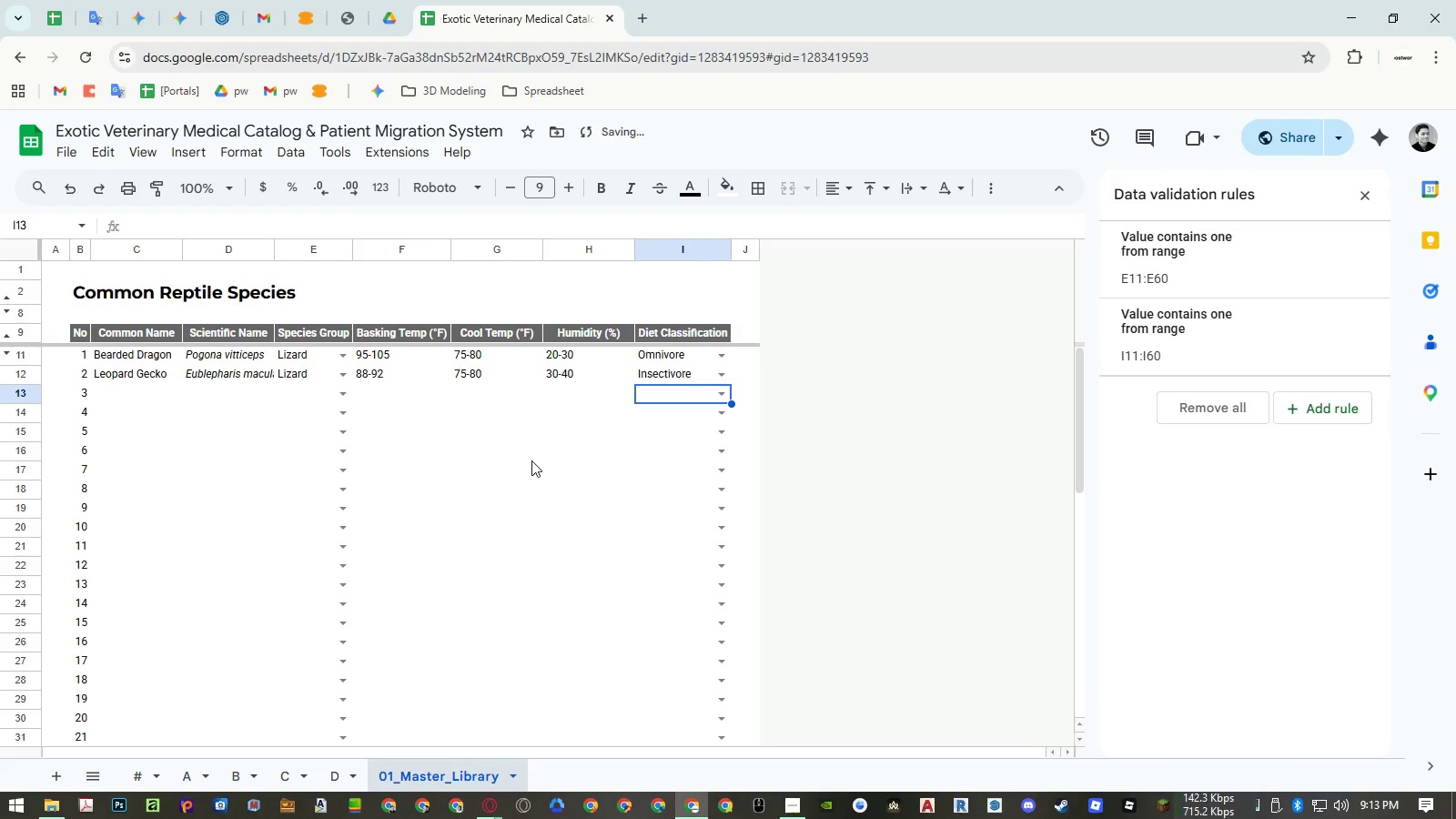 
key(Control+ArrowLeft)
 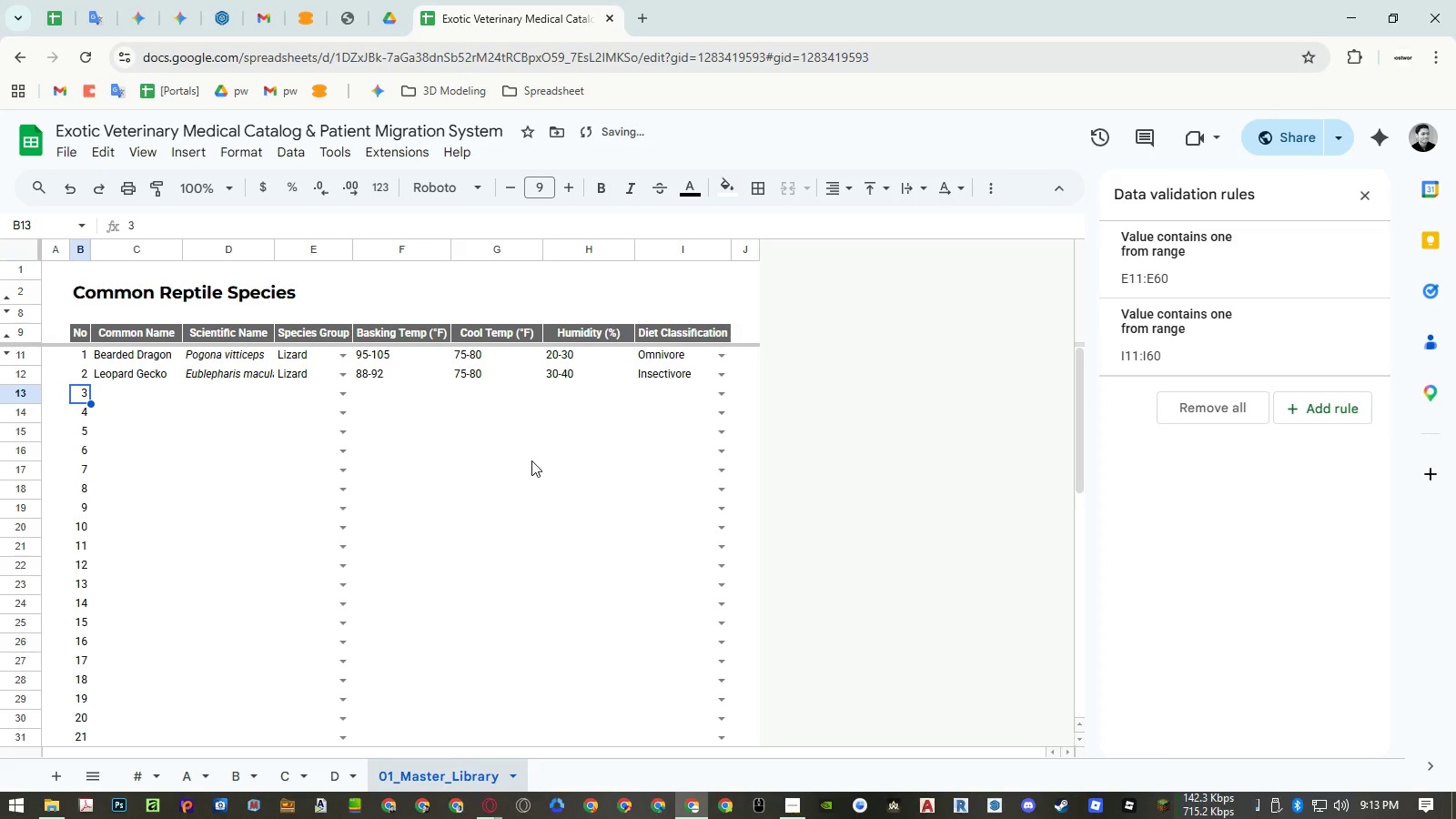 
key(ArrowRight)
 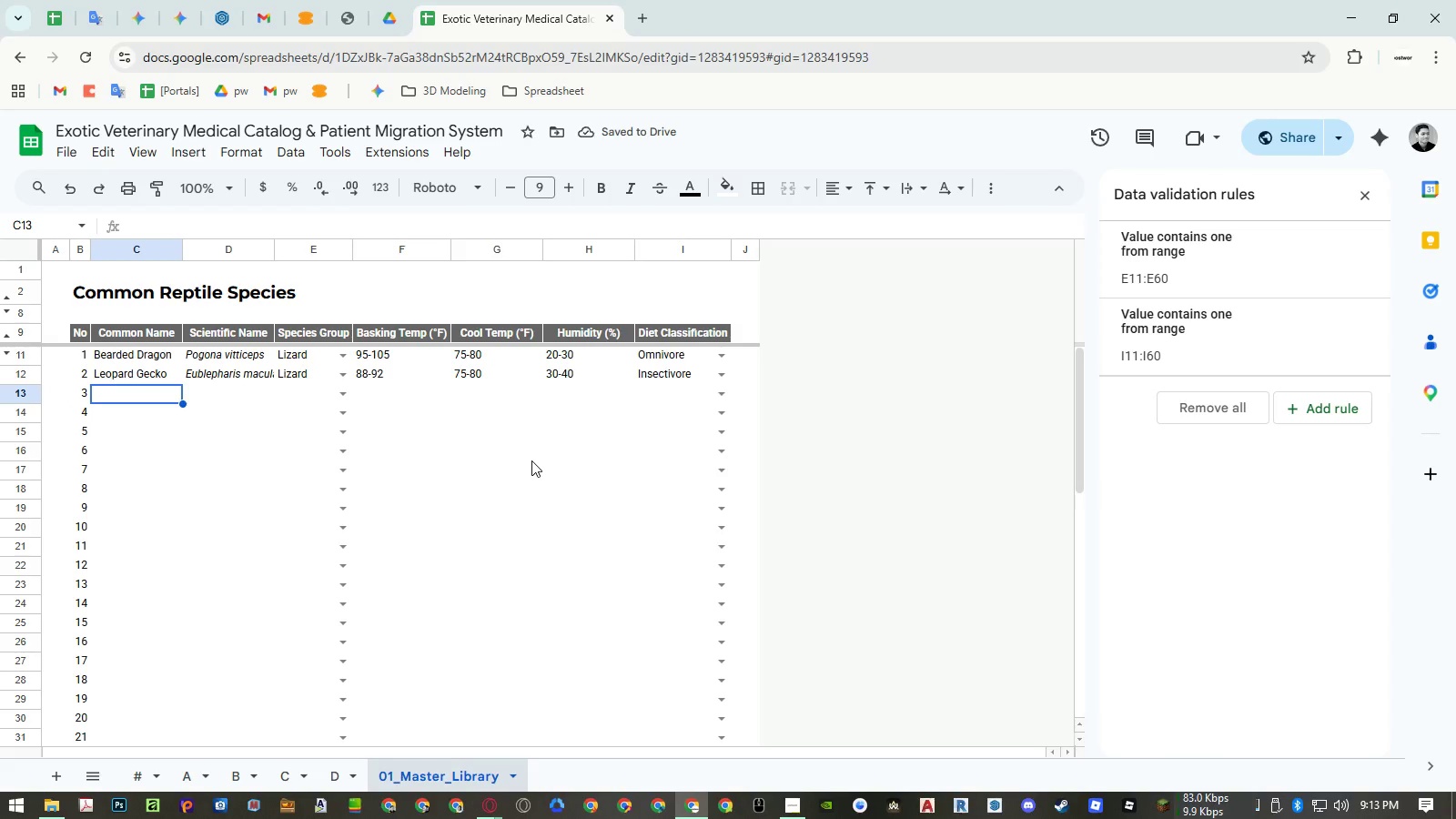 
type(Crested Gecko)
 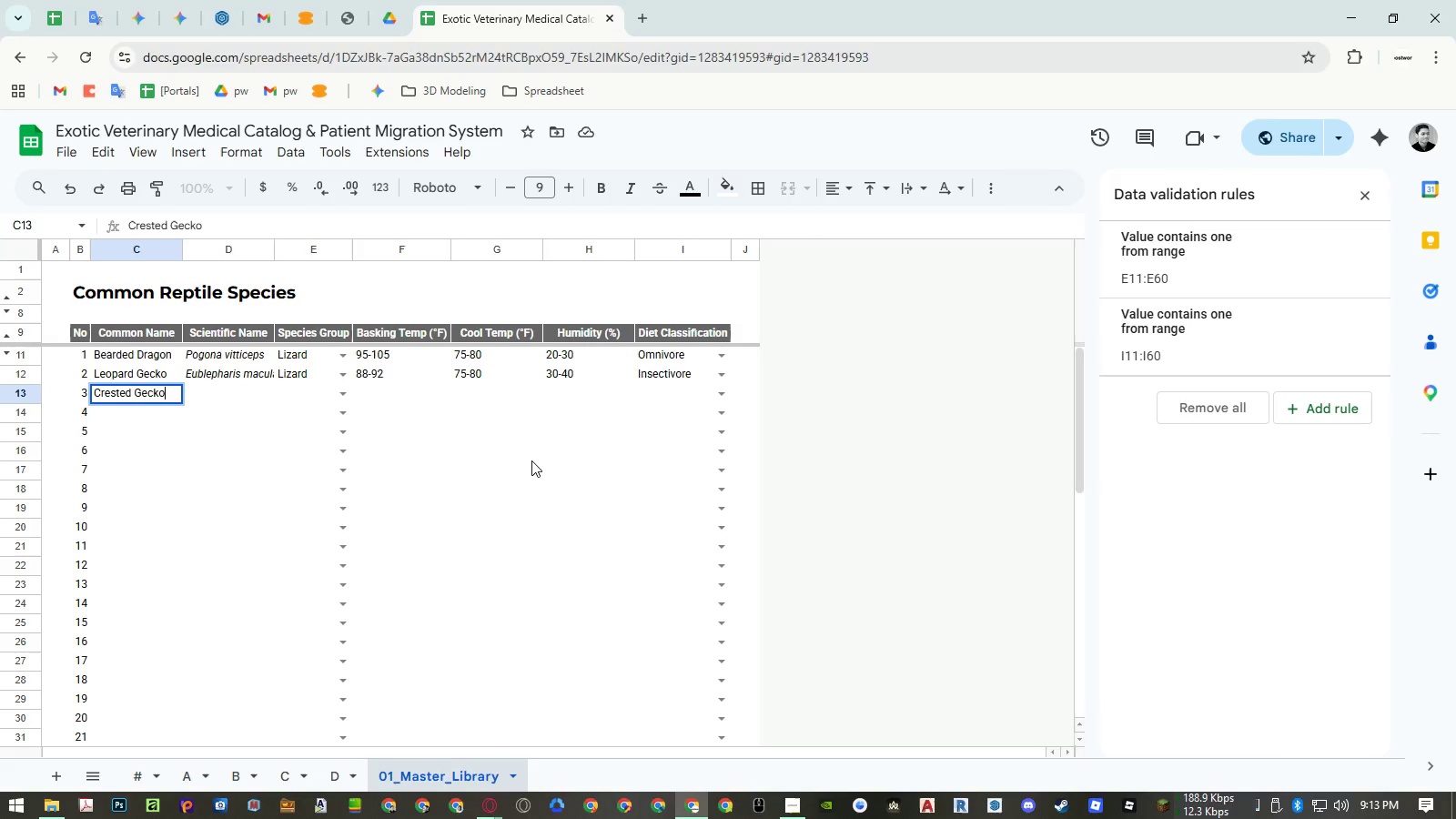 
key(ArrowRight)
 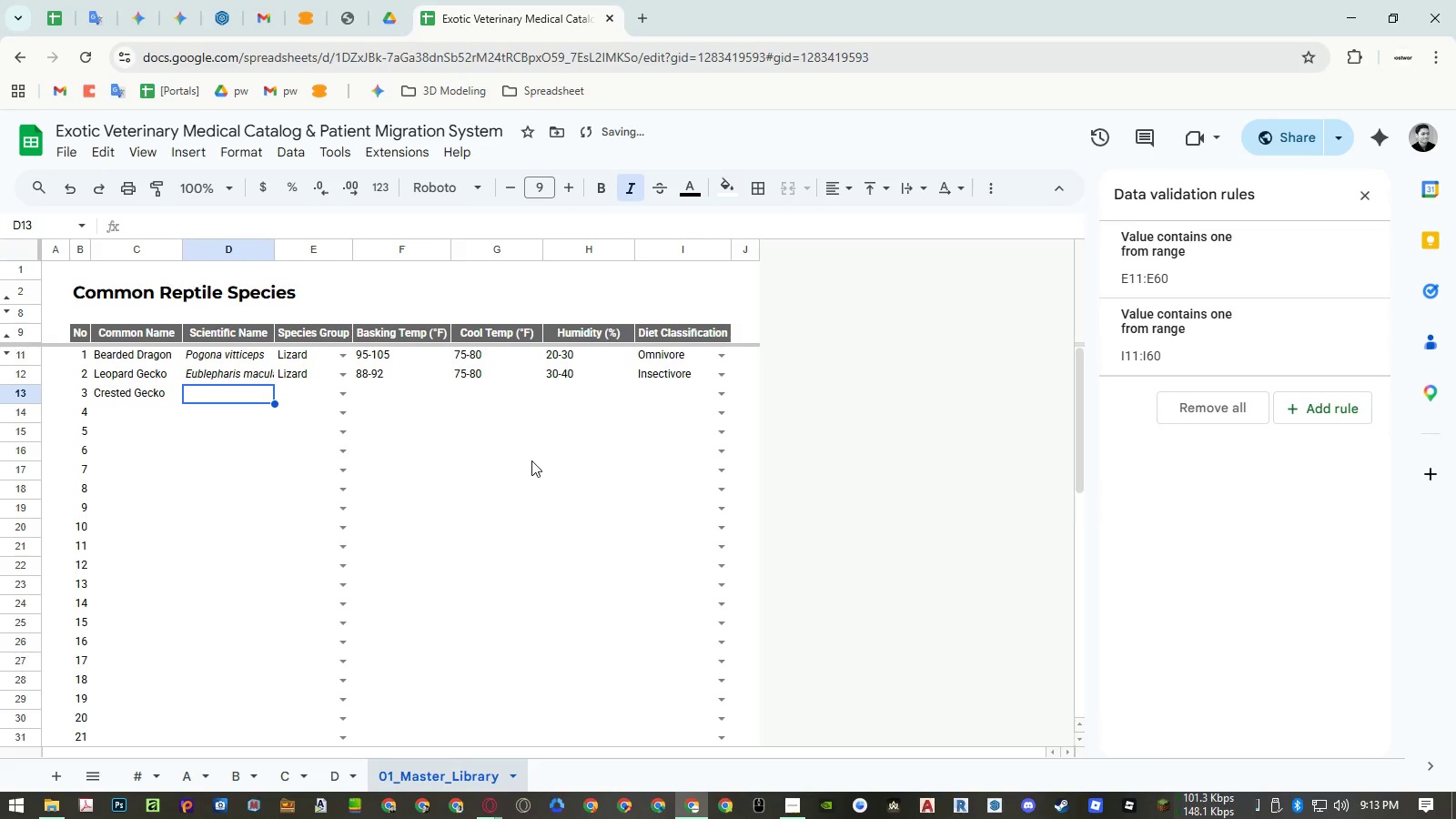 
type(Correlophus ciliatus)
 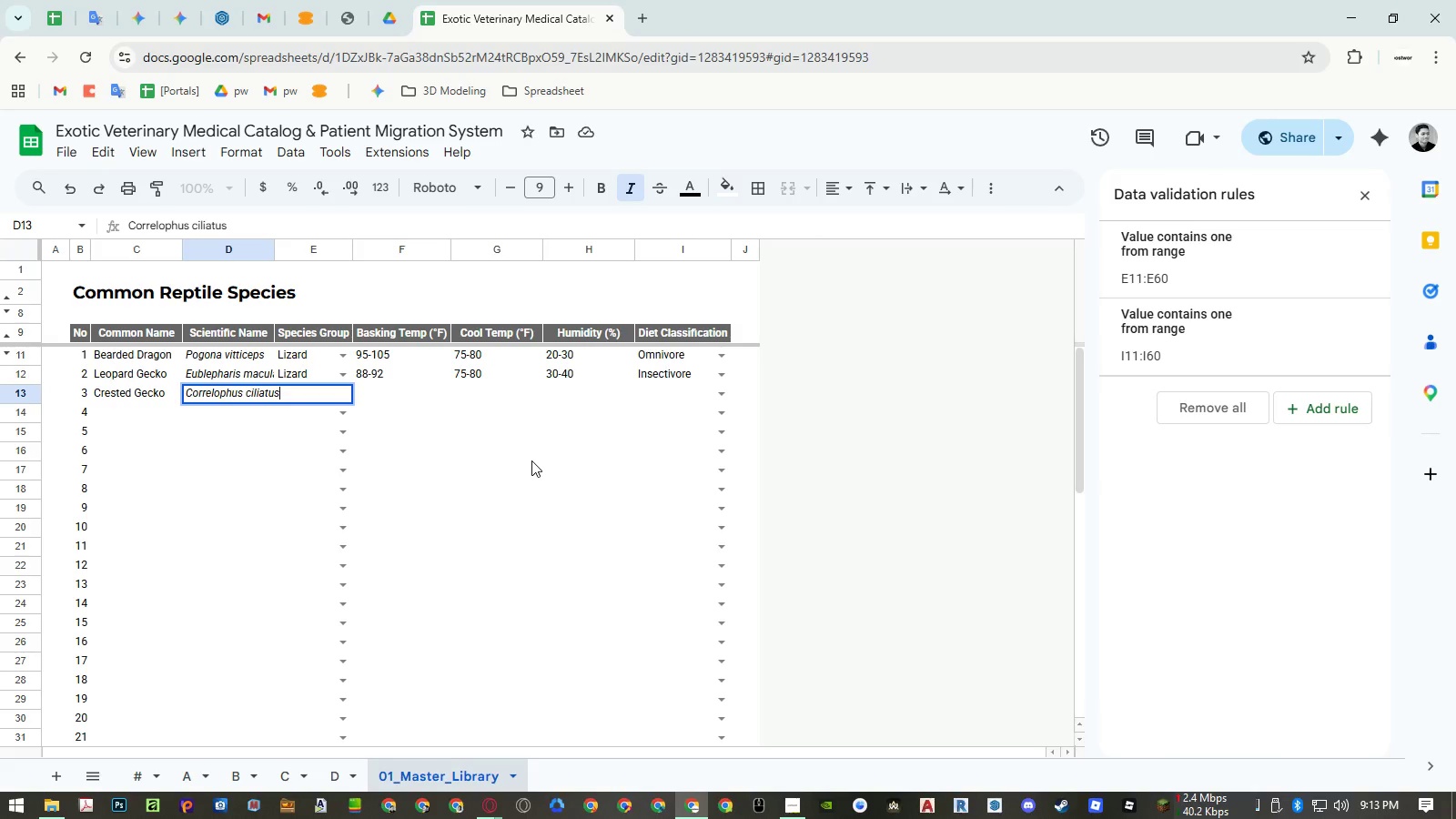 
key(ArrowRight)
 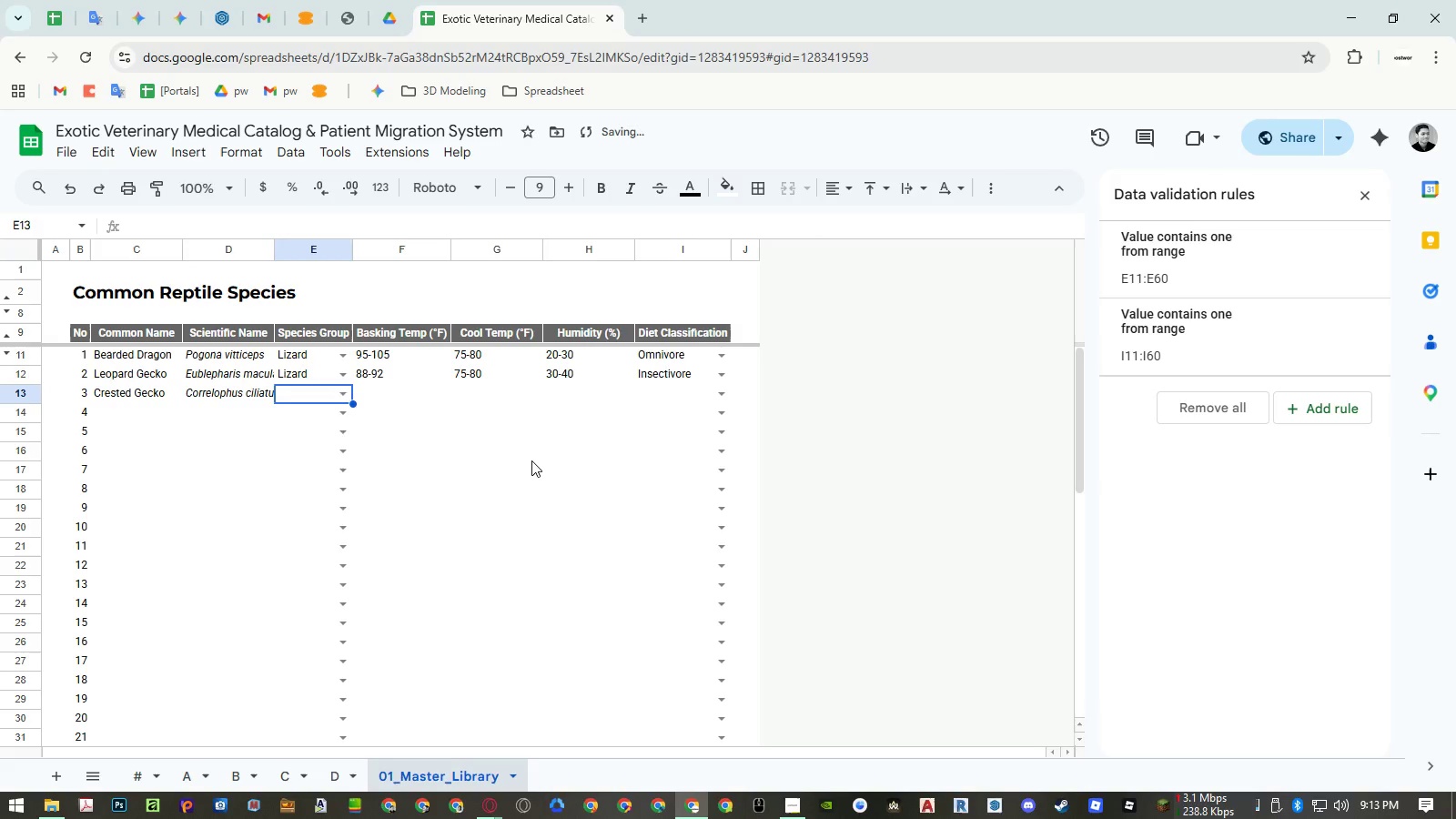 
type(liz)
 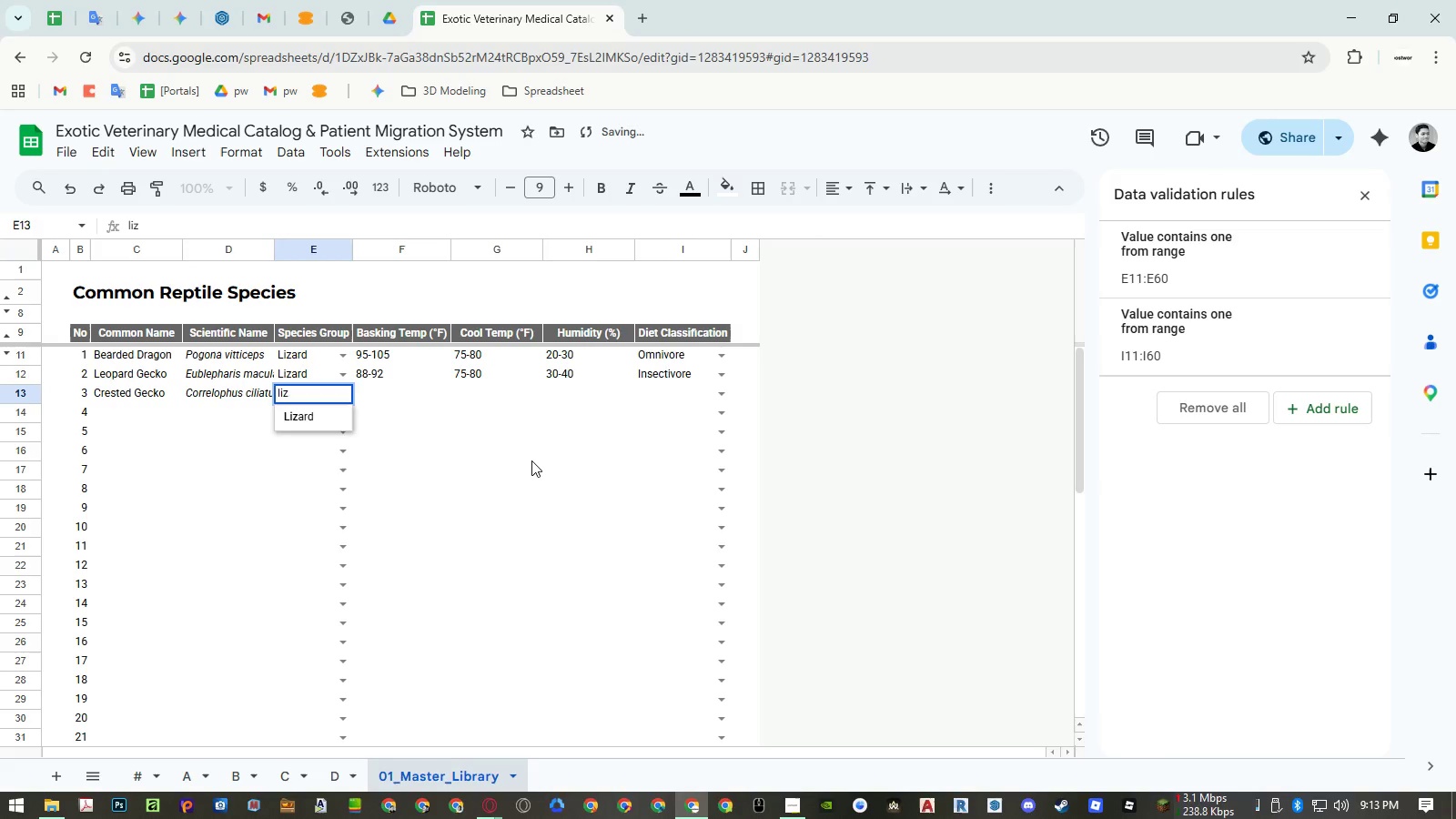 
key(ArrowDown)
 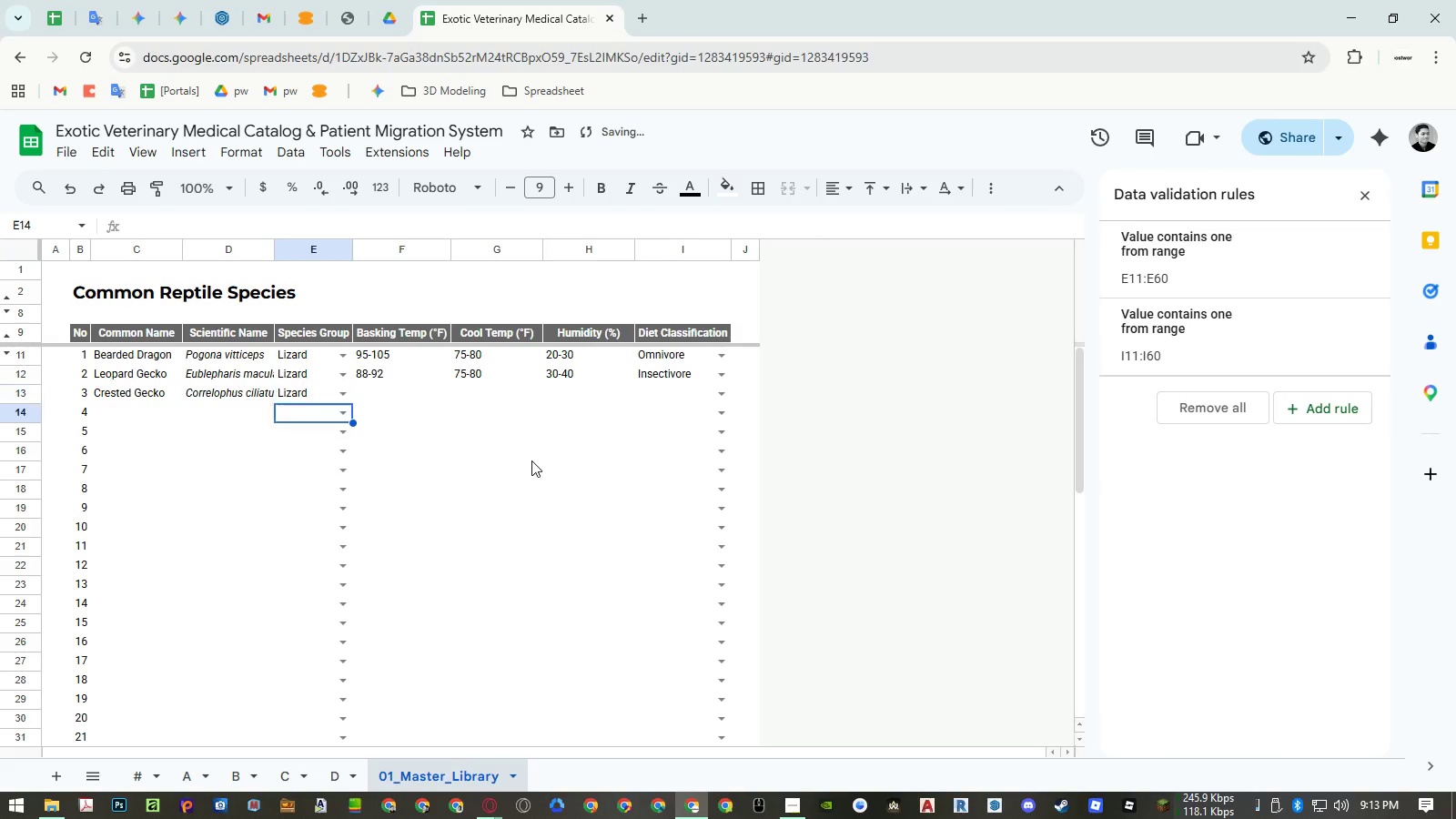 
key(Enter)
 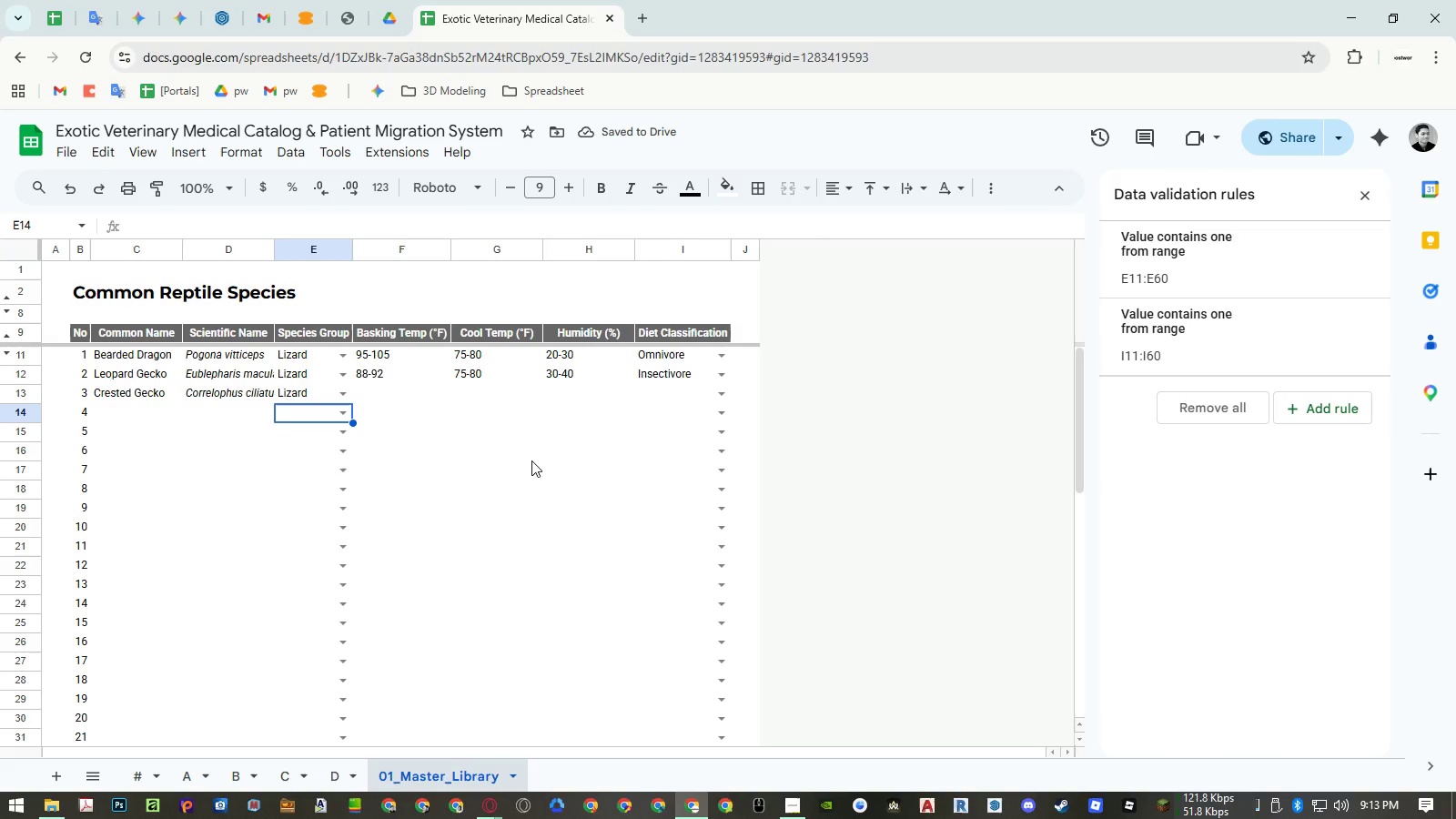 
key(ArrowUp)
 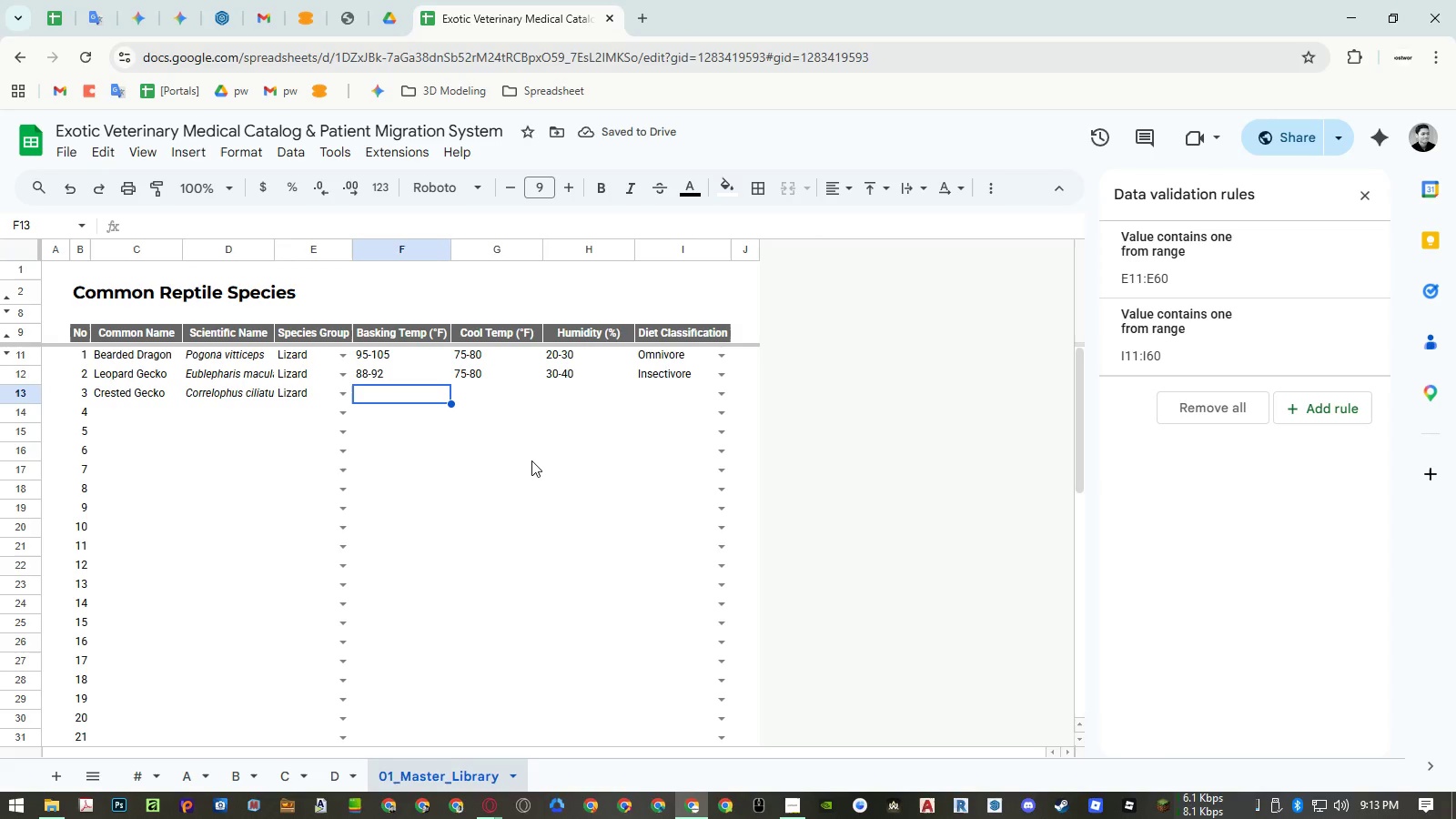 
key(ArrowRight)
 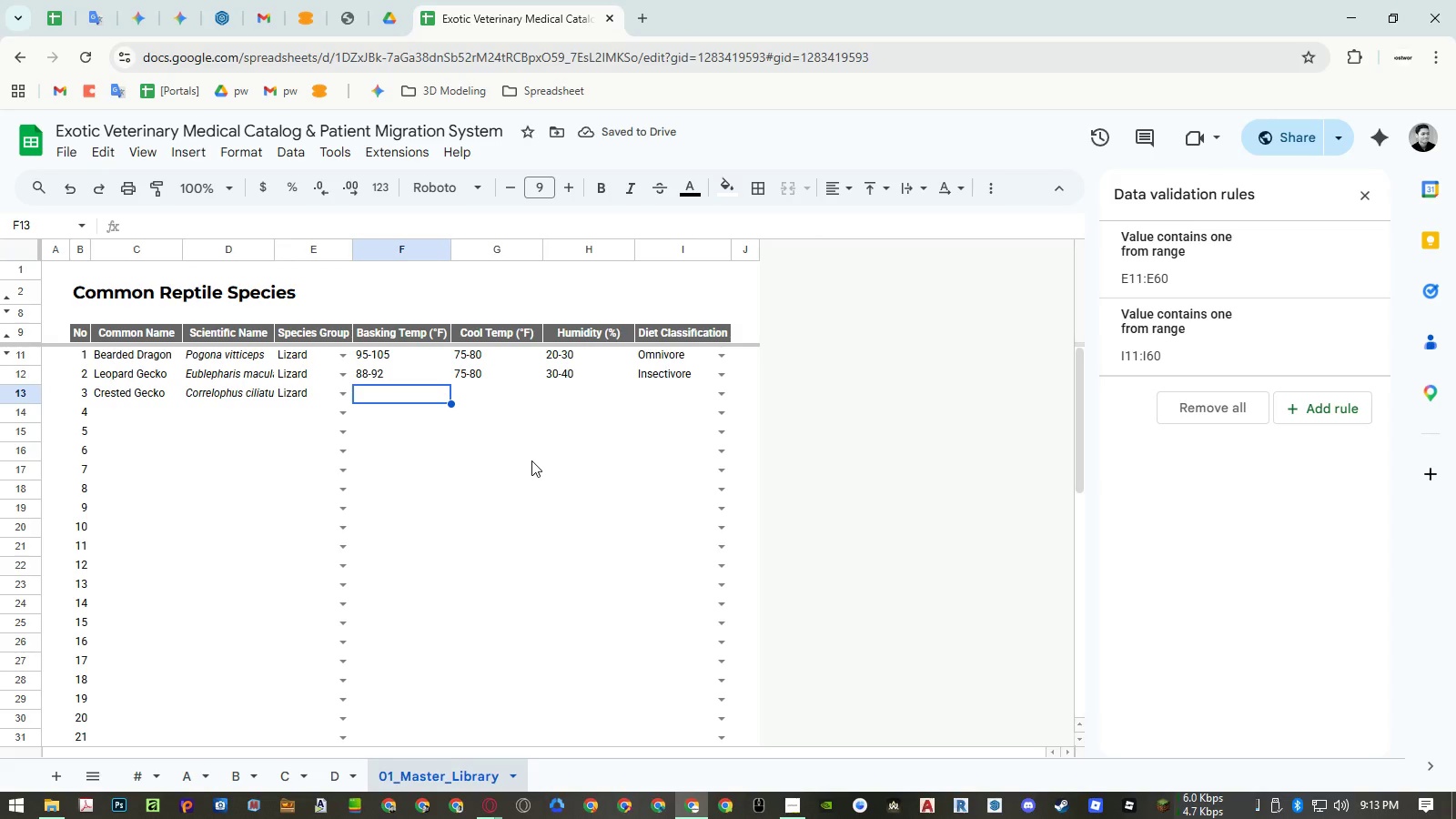 
key(Numpad7)
 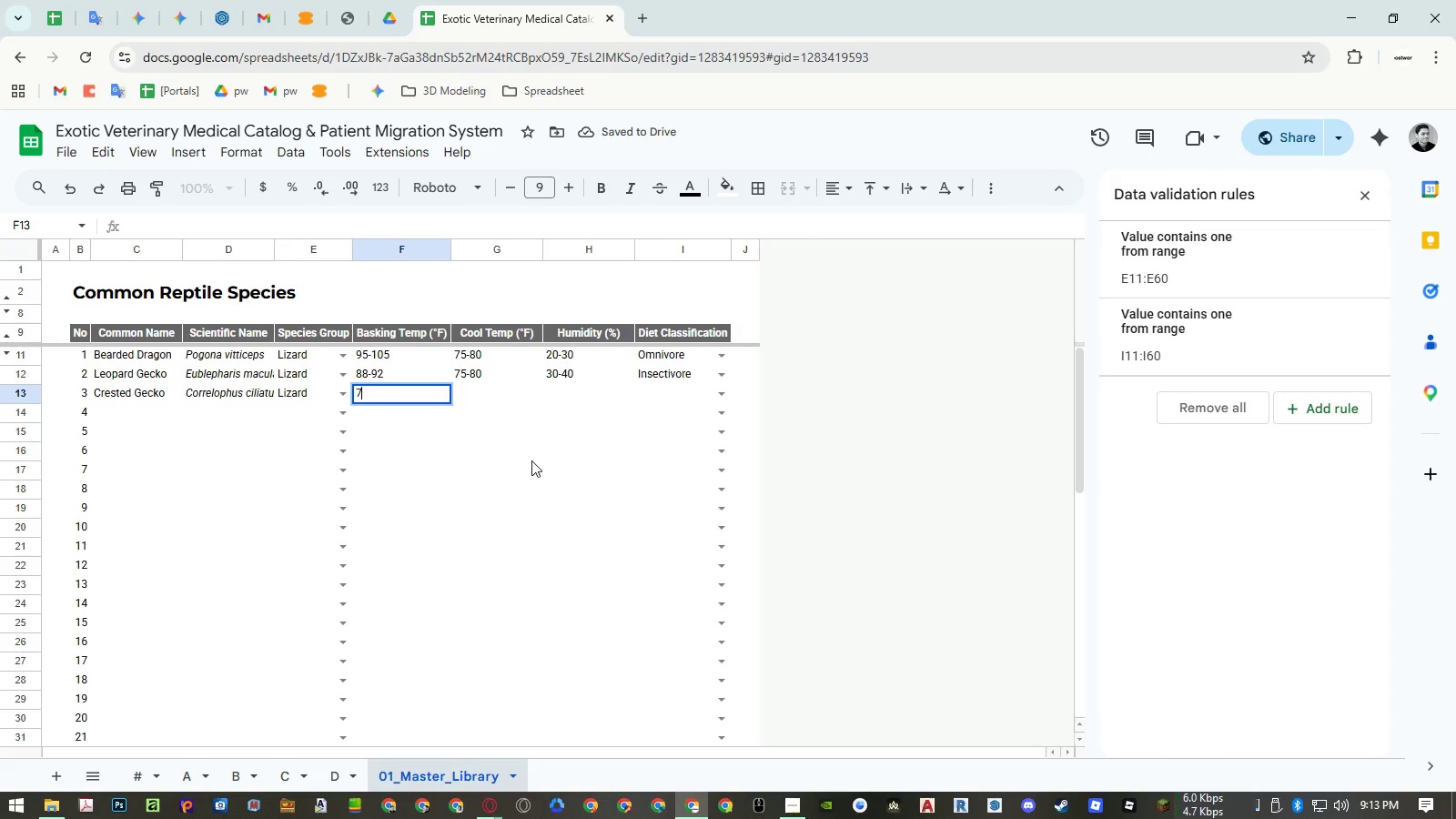 
key(Numpad8)
 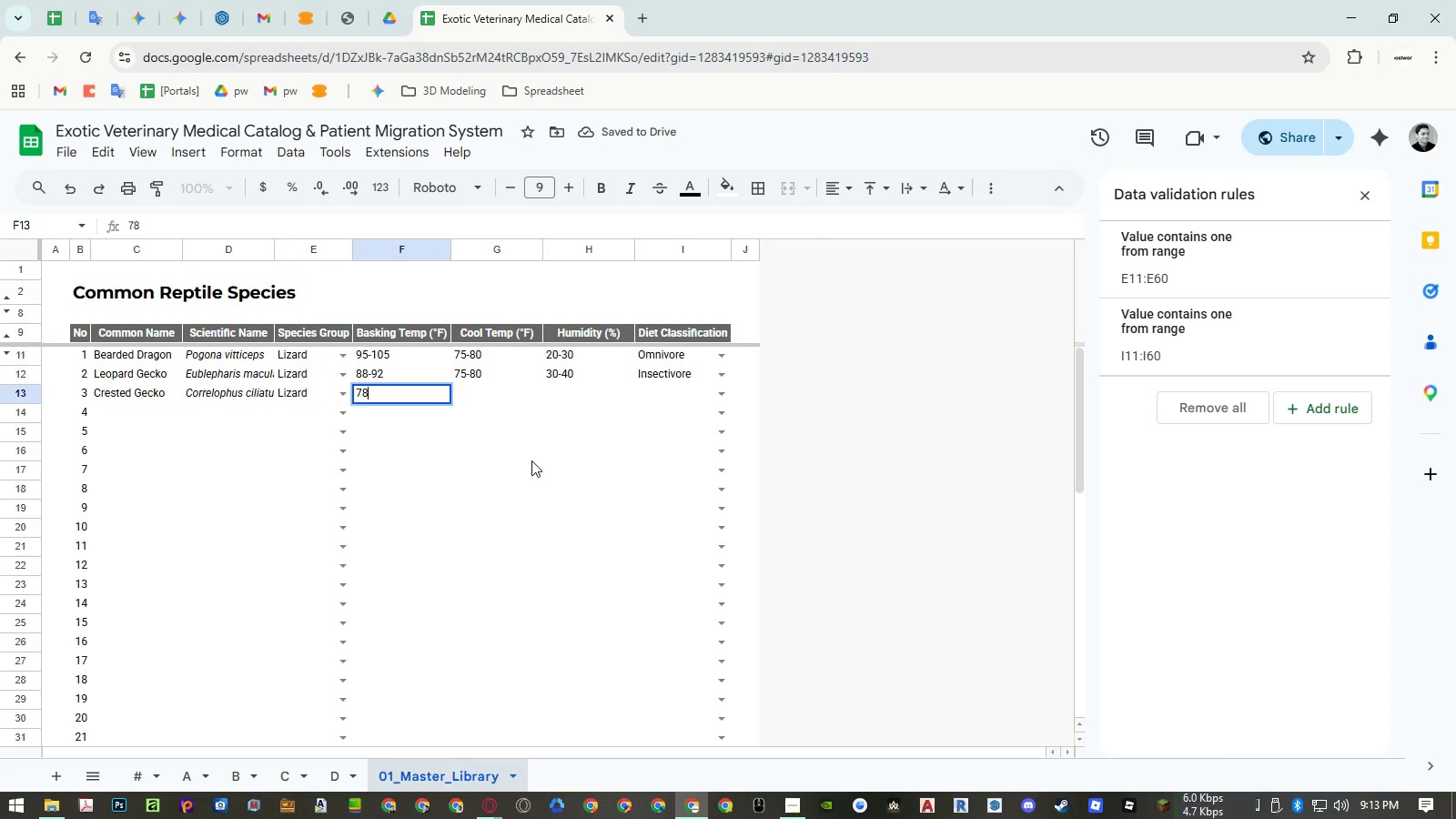 
key(NumpadSubtract)
 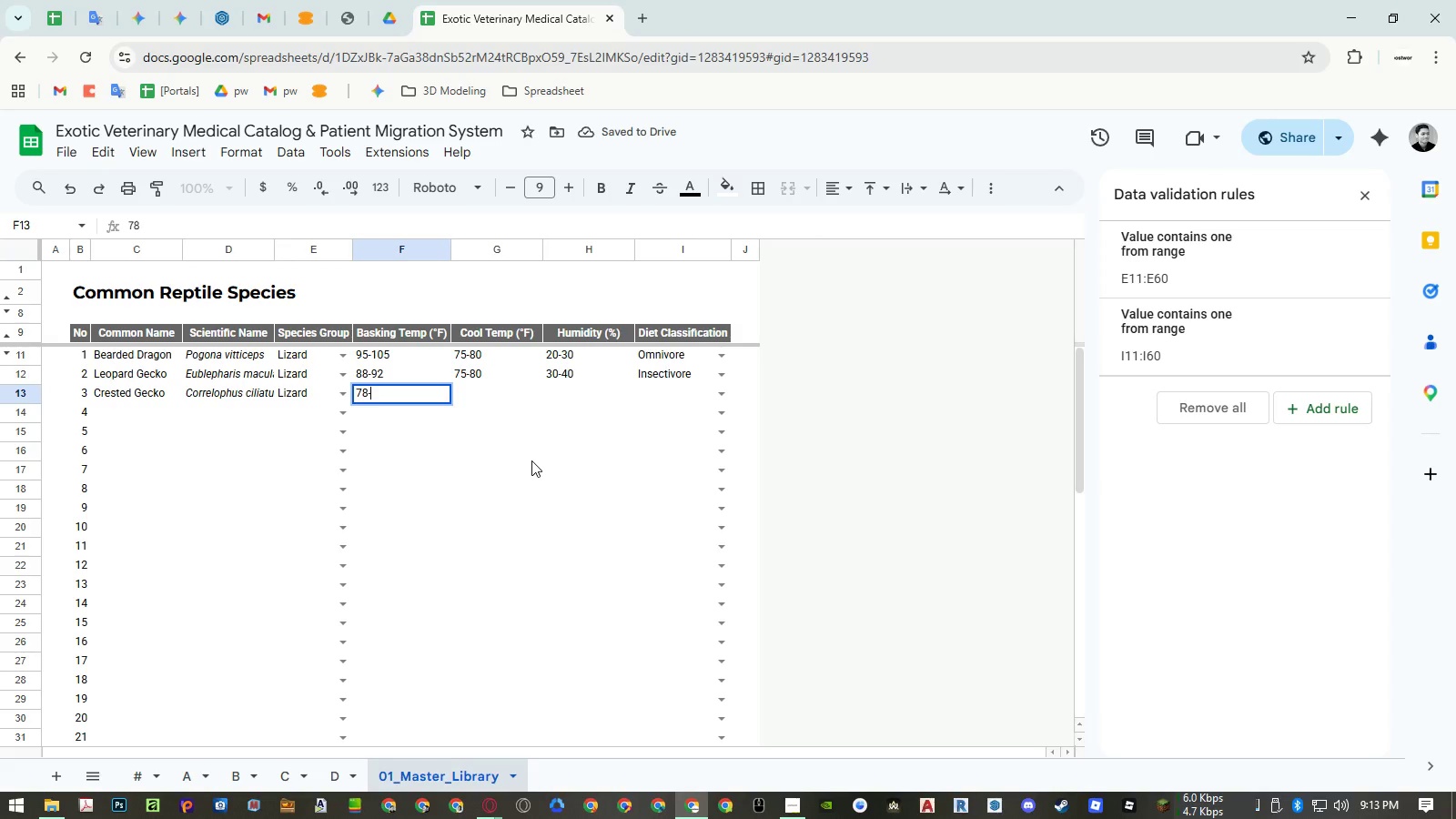 
key(Numpad8)
 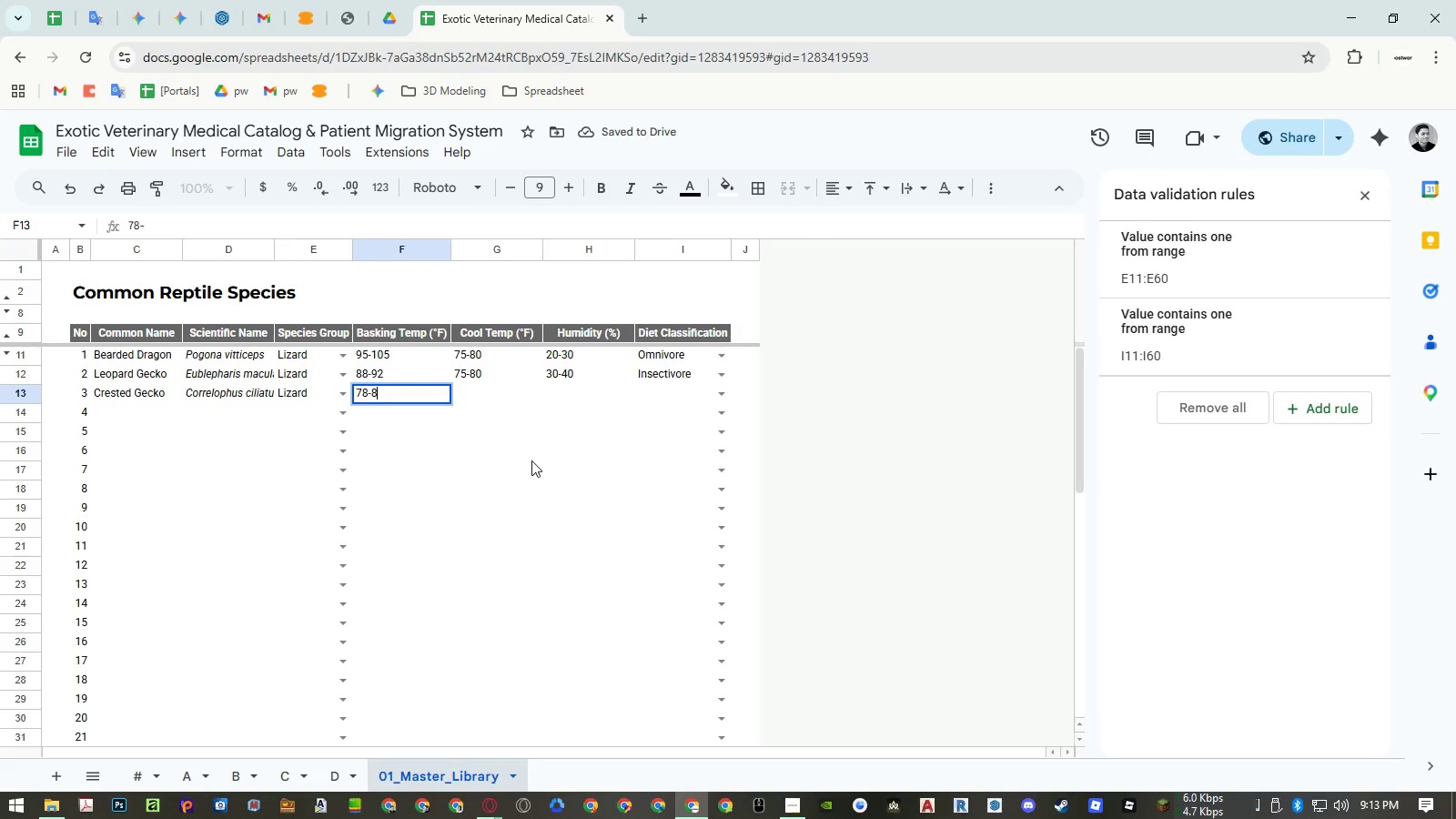 
key(Numpad2)
 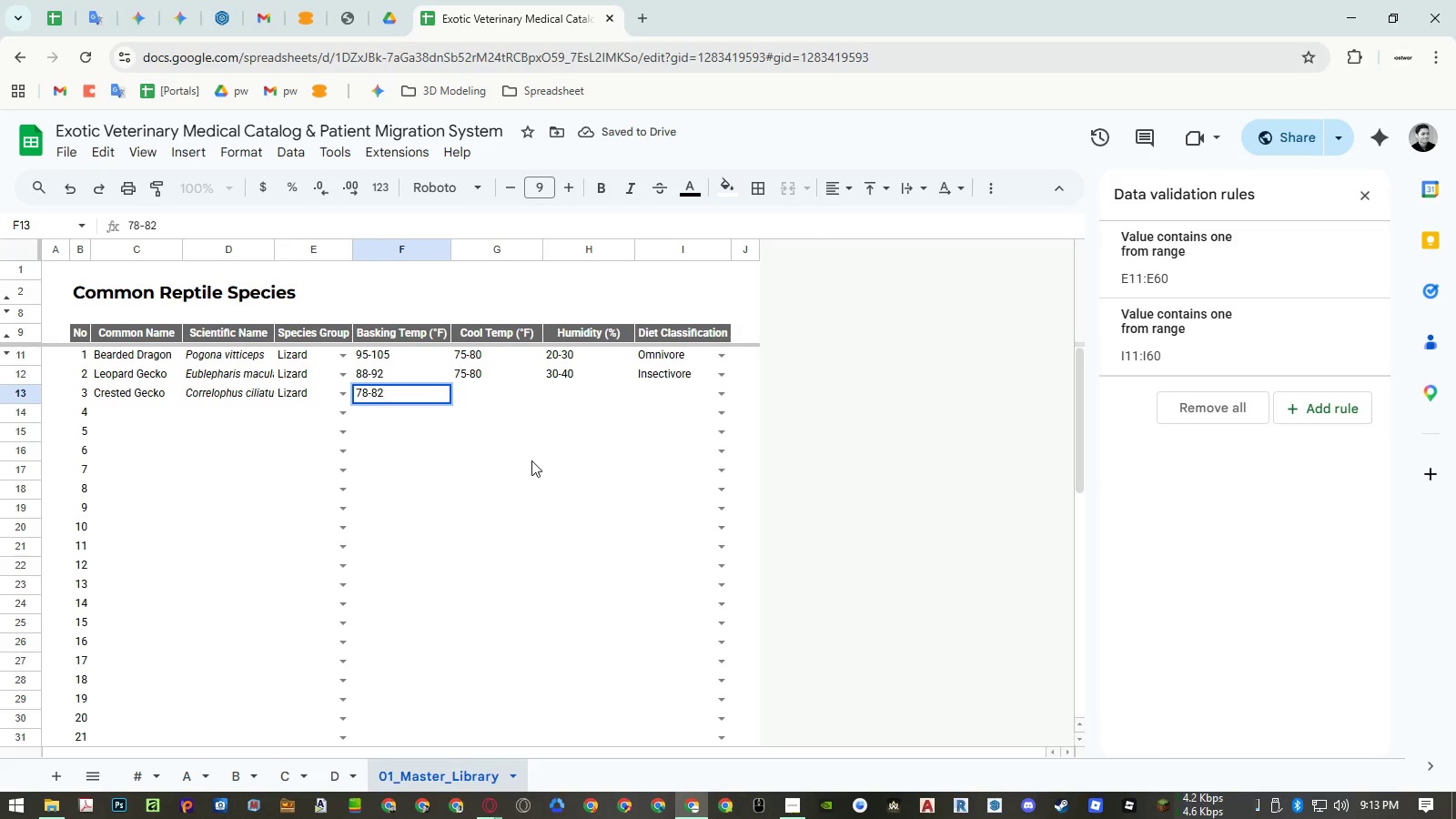 
key(ArrowRight)
 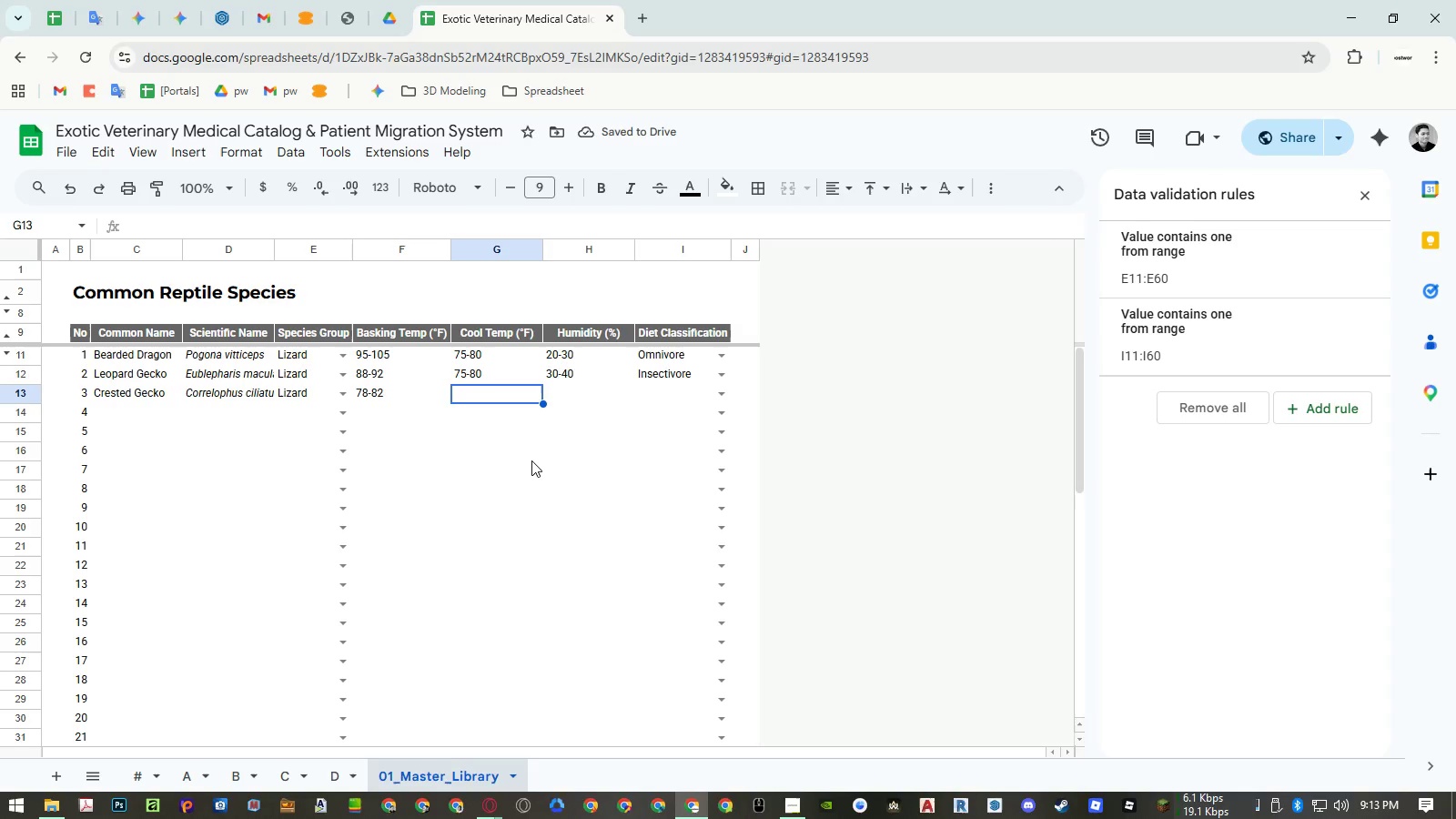 
key(Numpad7)
 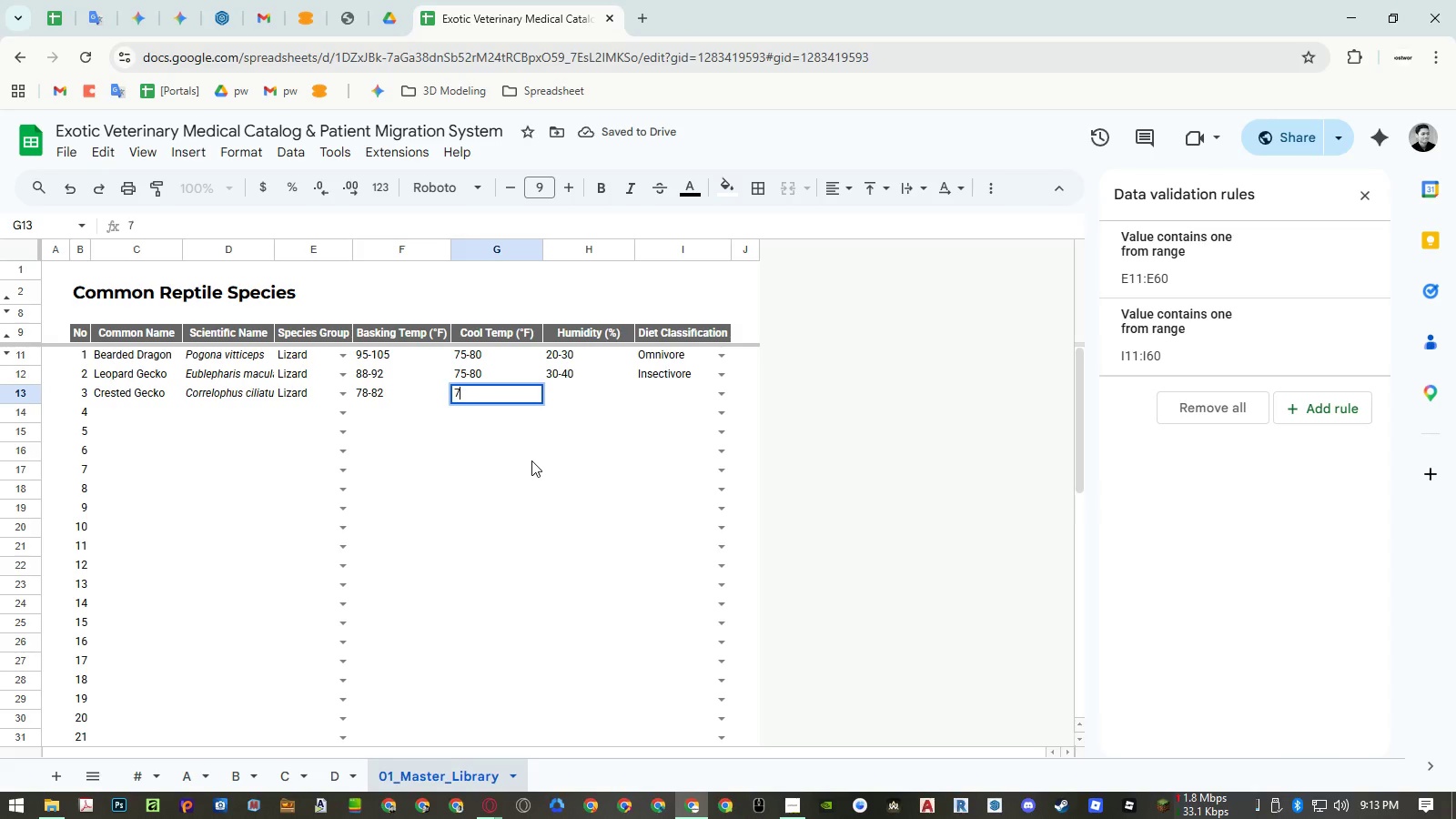 
key(Numpad2)
 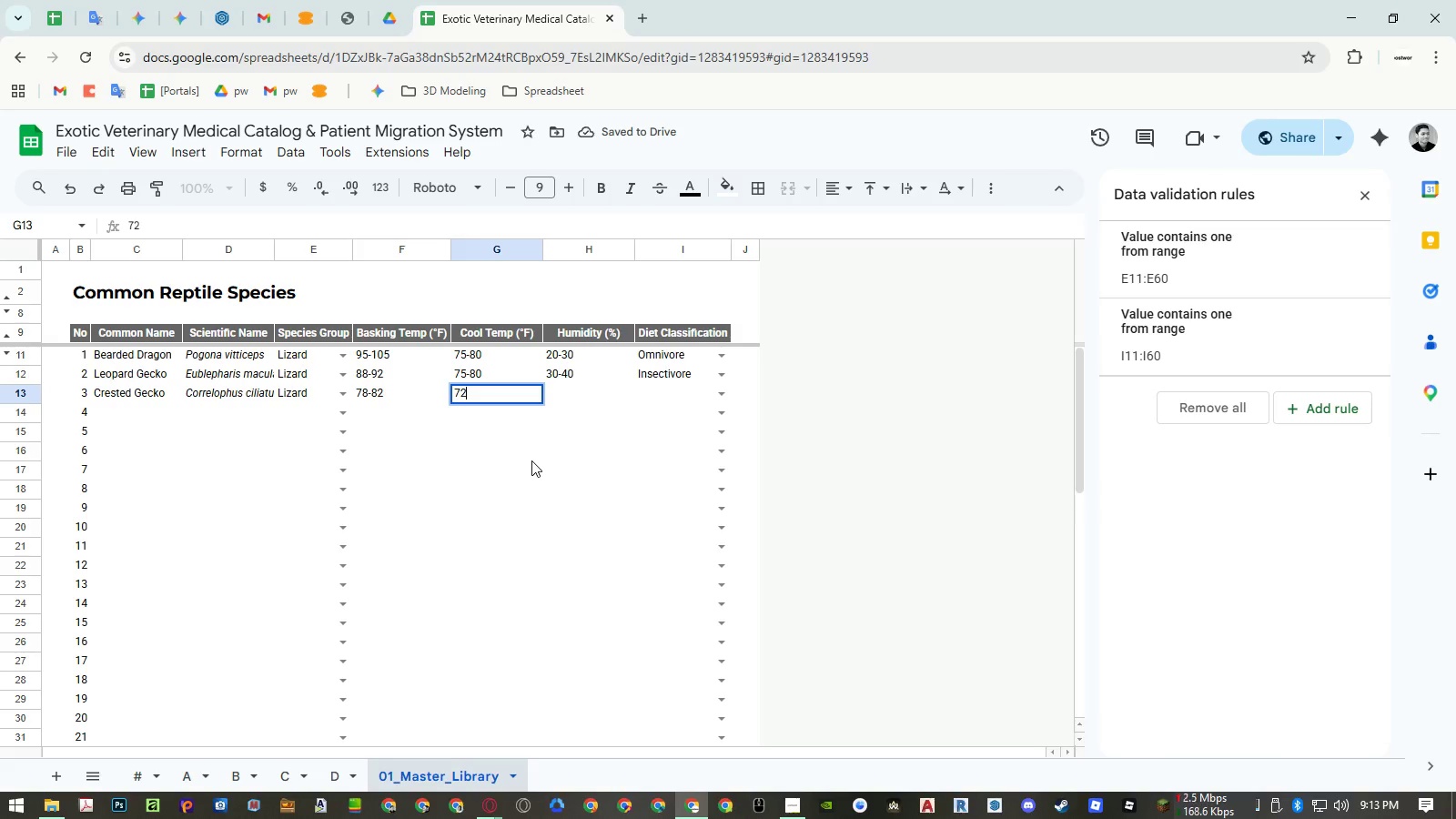 
key(NumpadAdd)
 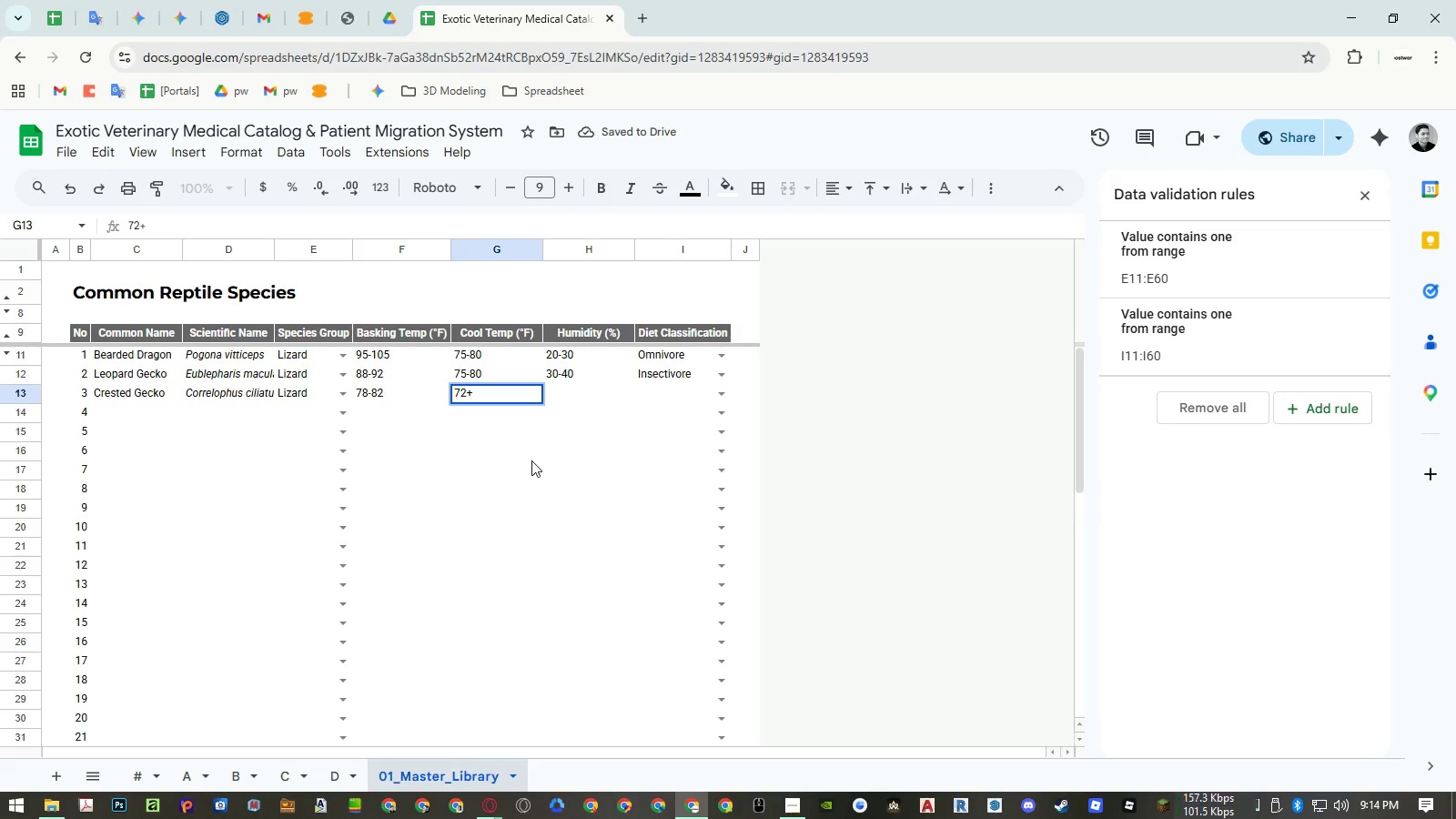 
key(Backspace)
 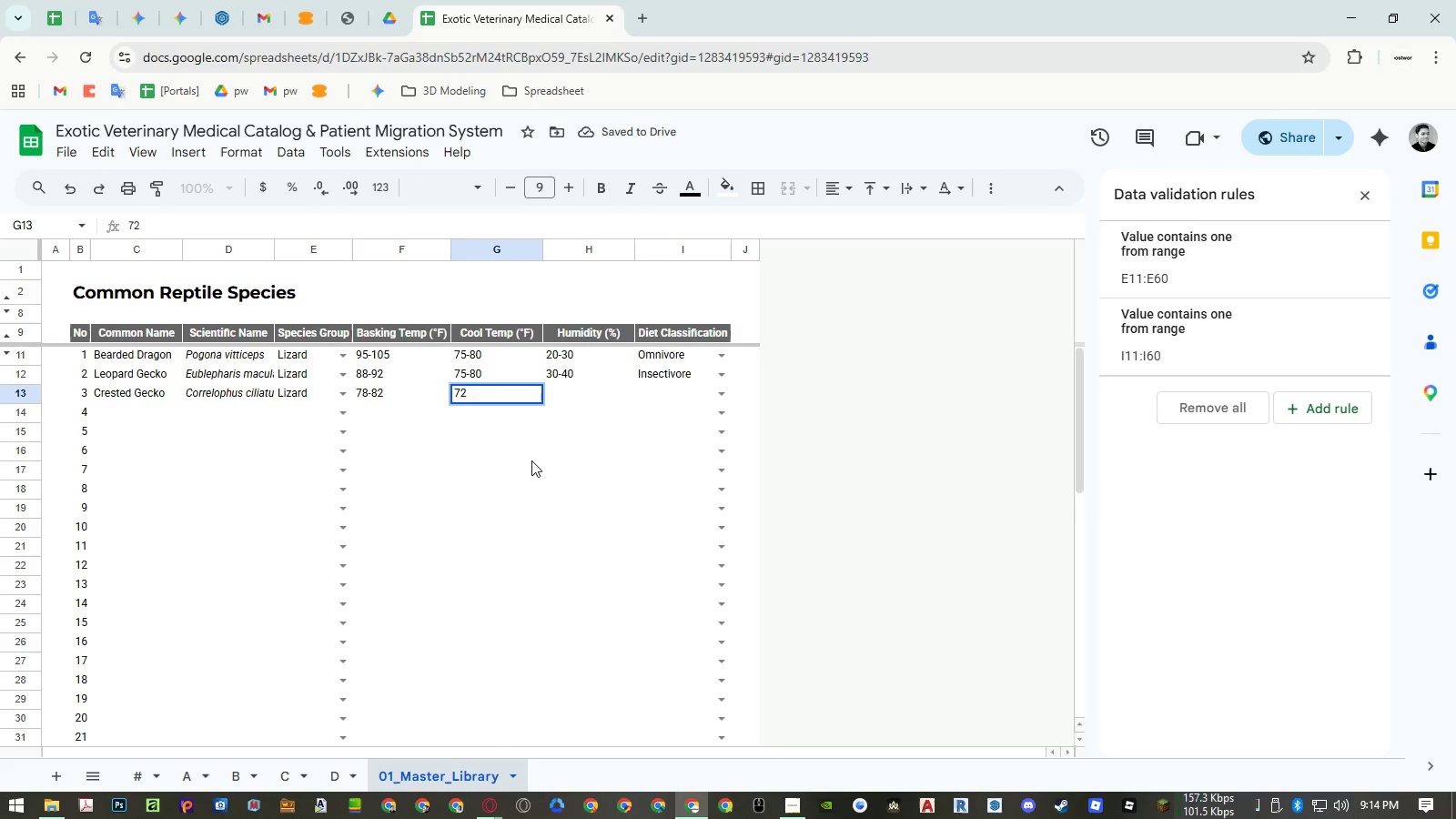 
key(NumpadSubtract)
 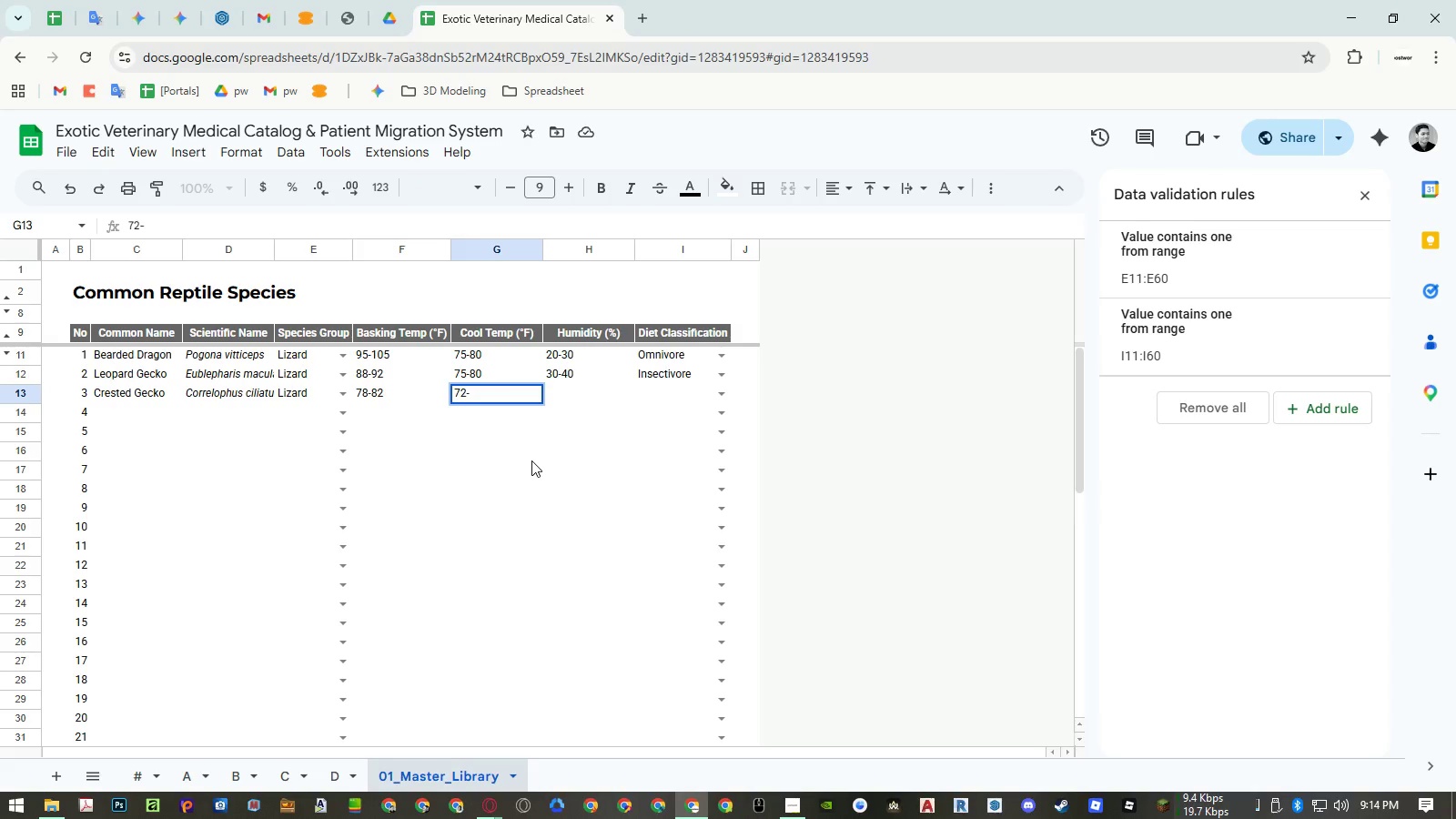 
key(Numpad7)
 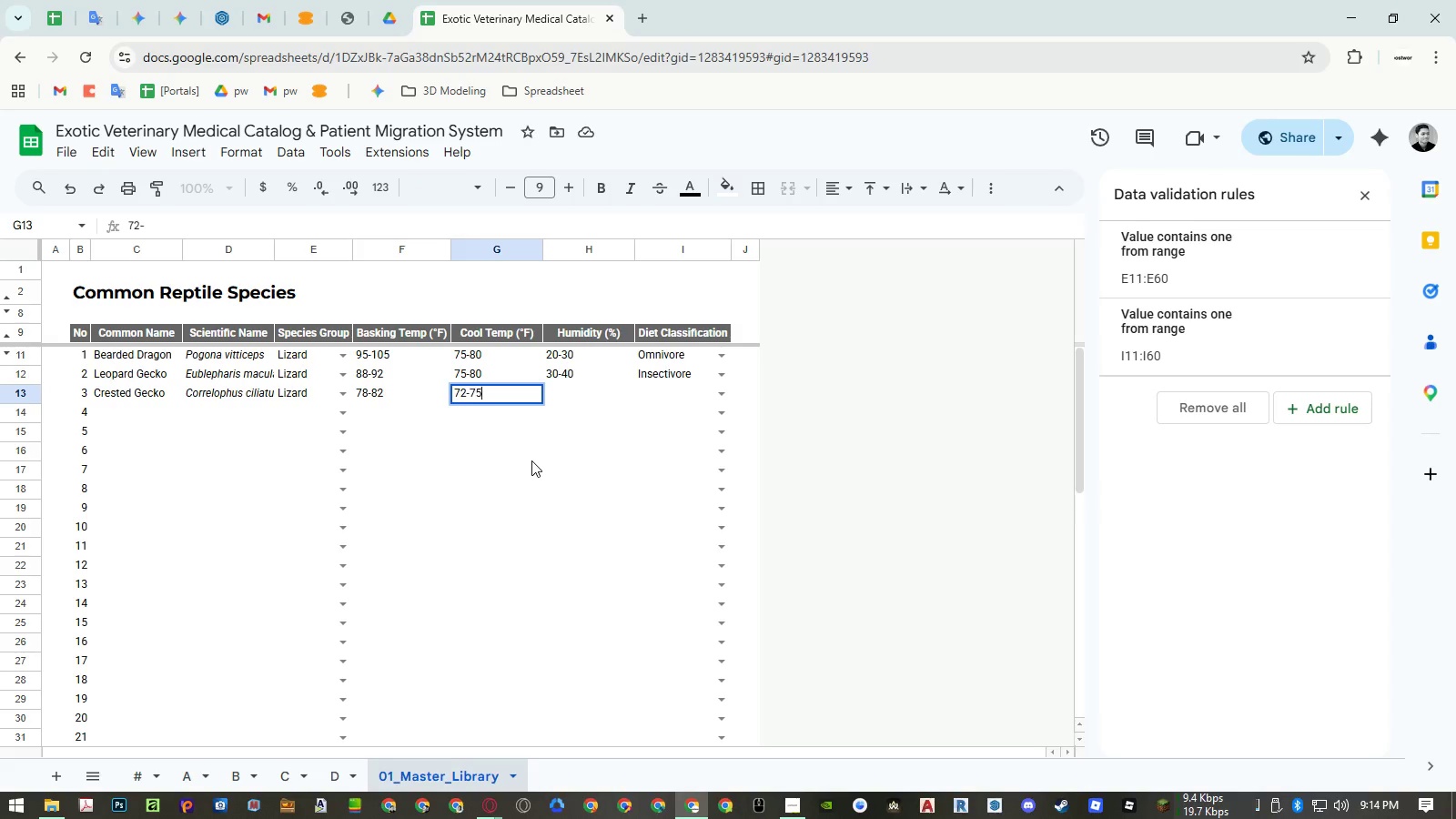 
key(Numpad5)
 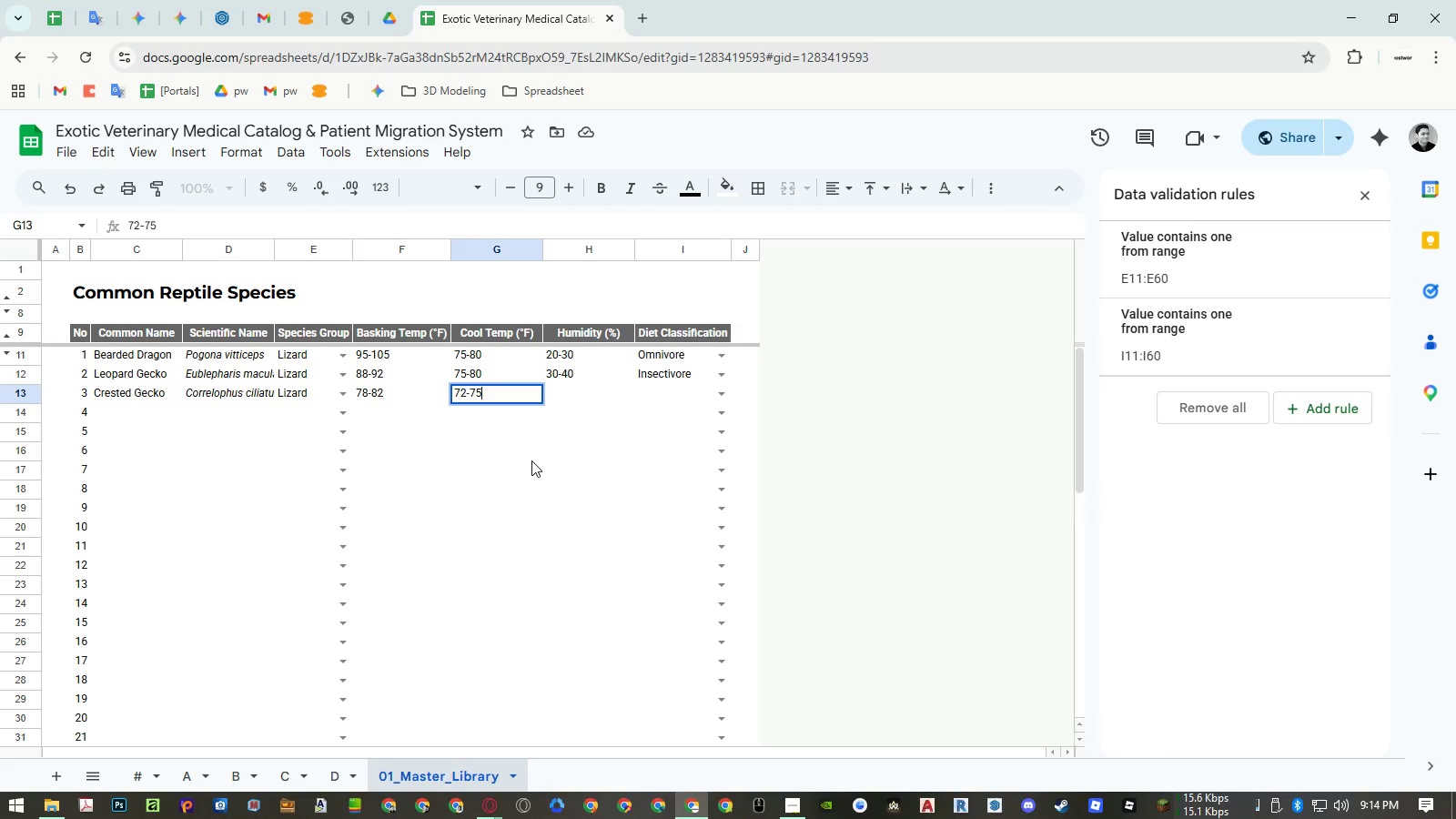 
key(ArrowRight)
 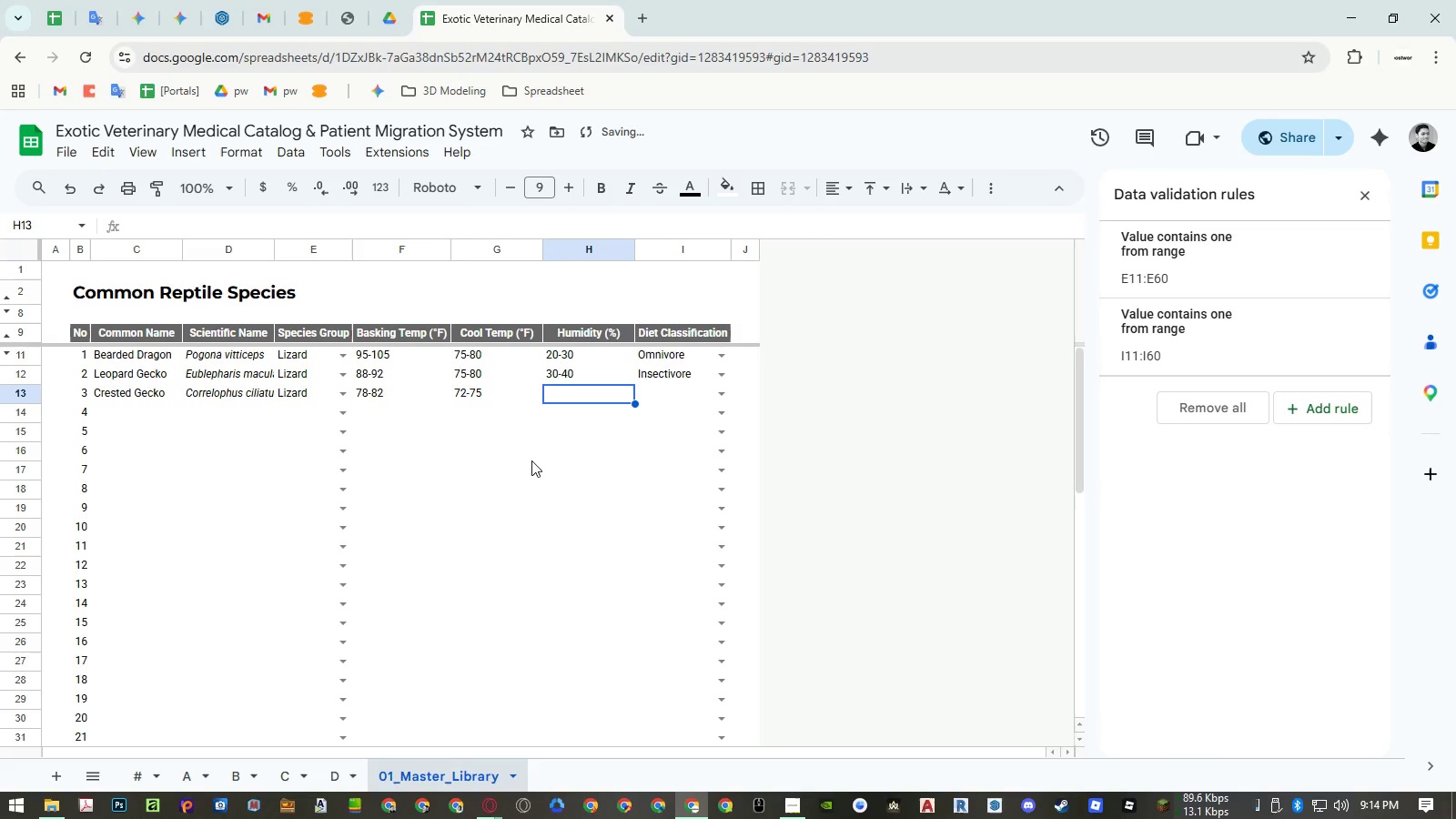 
key(Numpad6)
 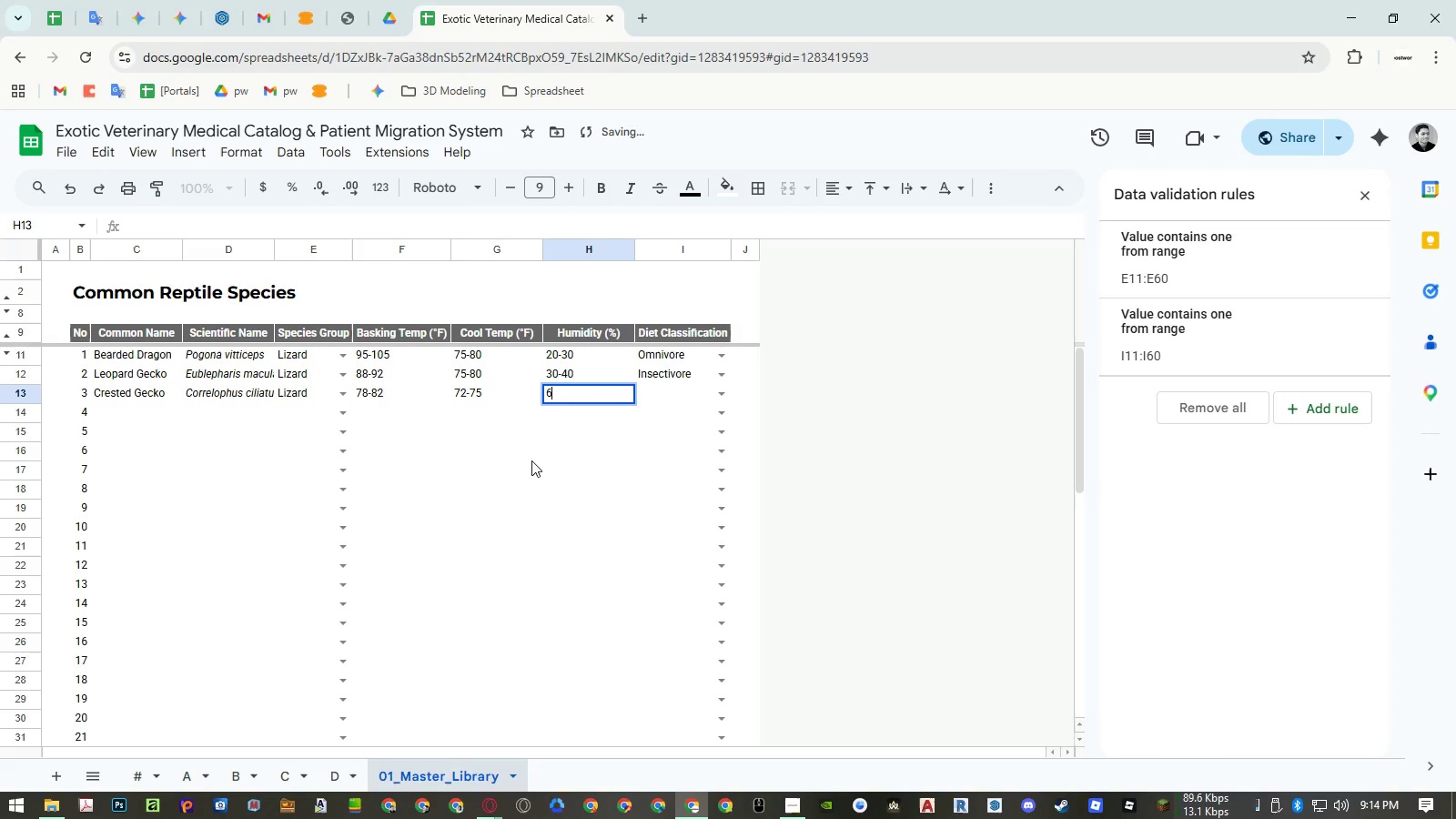 
key(Numpad0)
 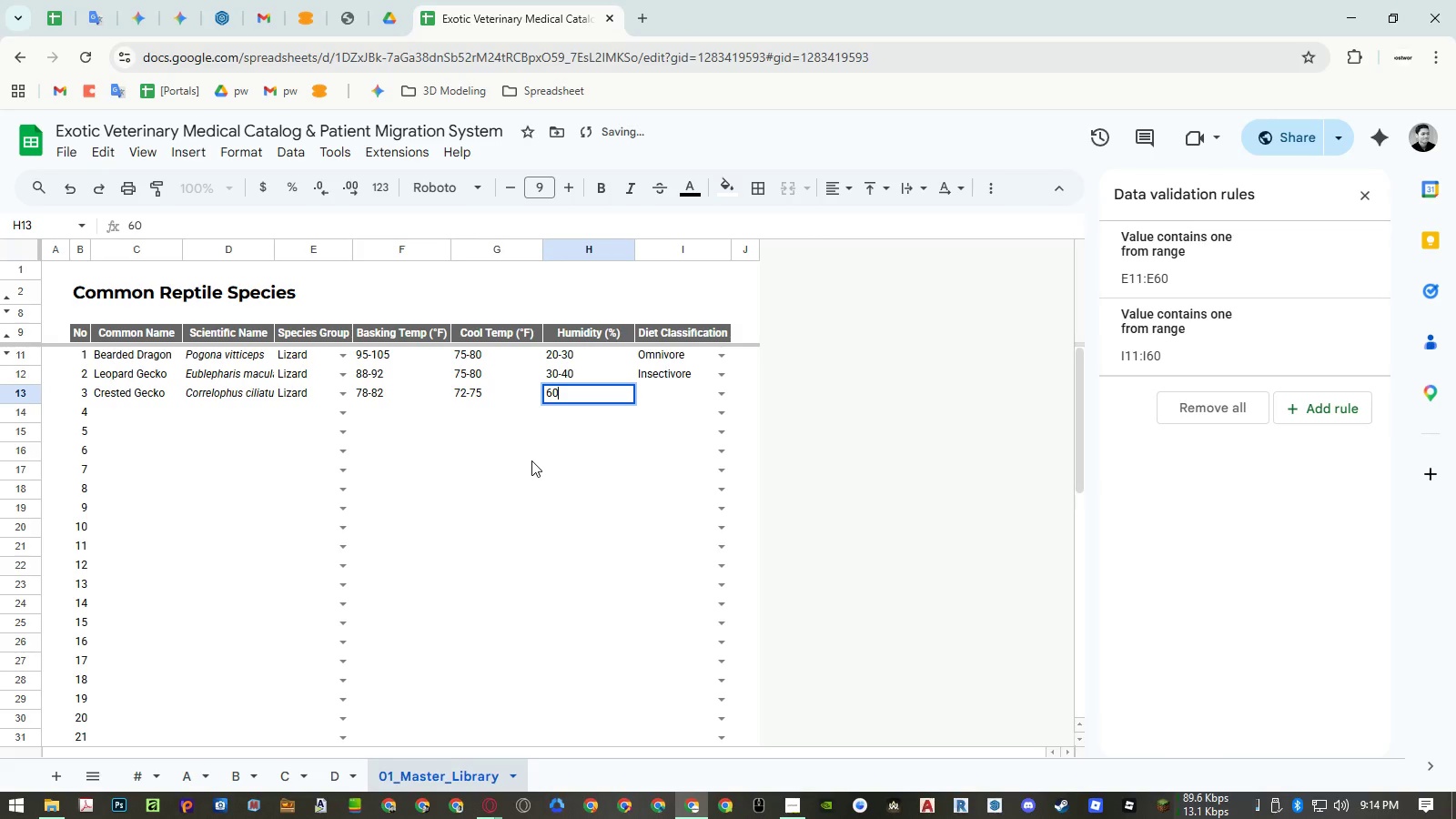 
key(NumpadSubtract)
 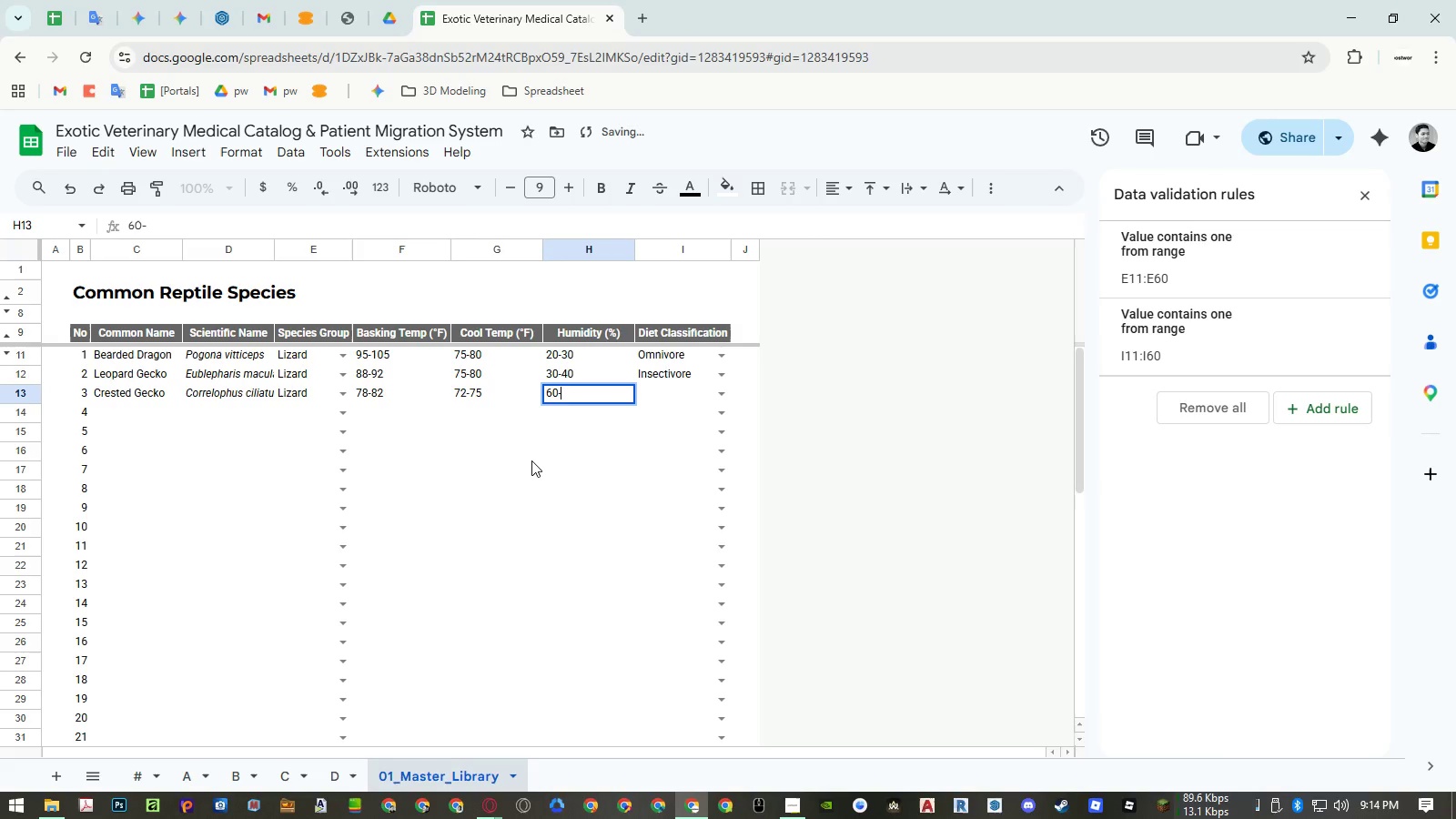 
key(Numpad8)
 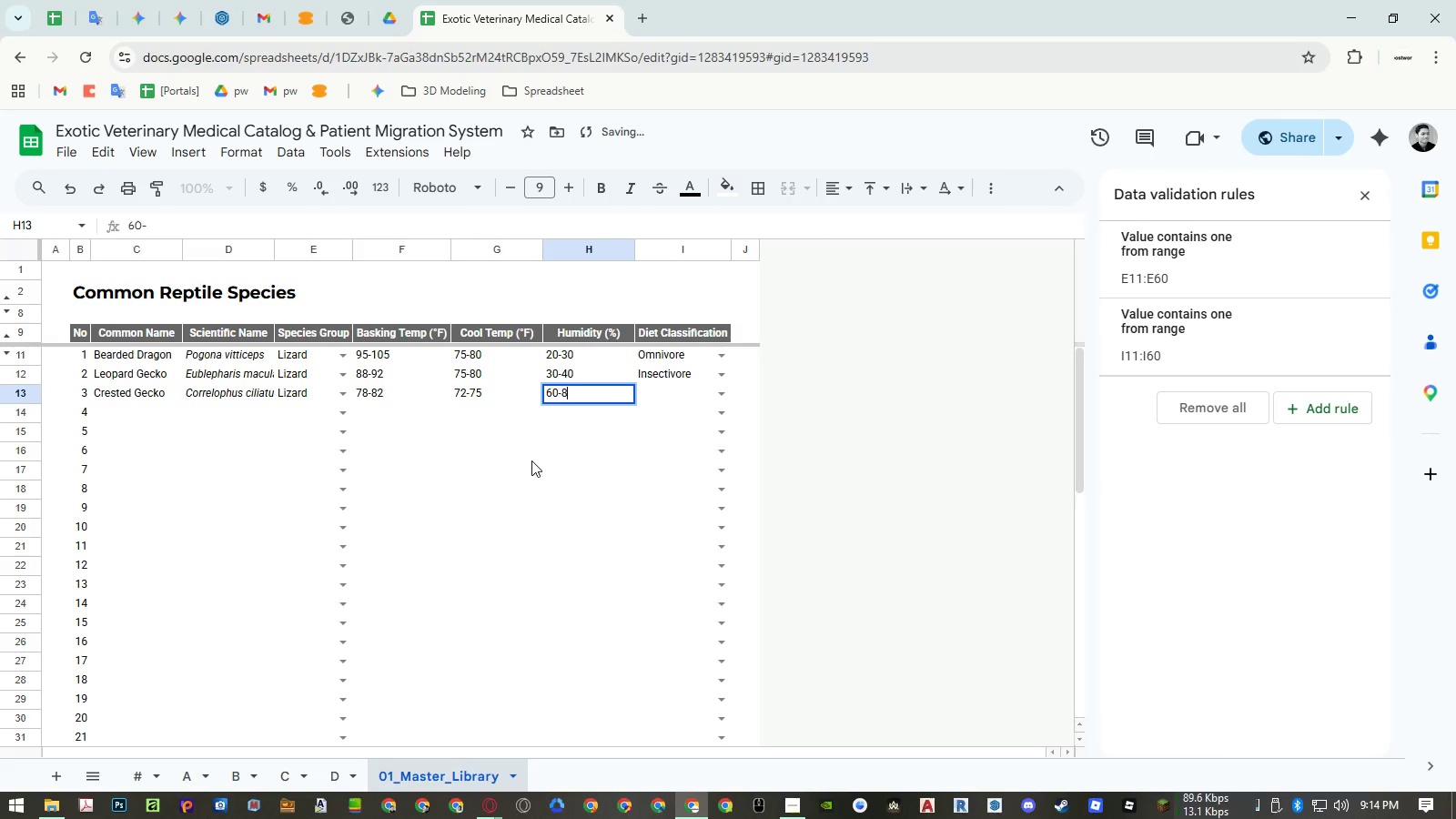 
key(Numpad0)
 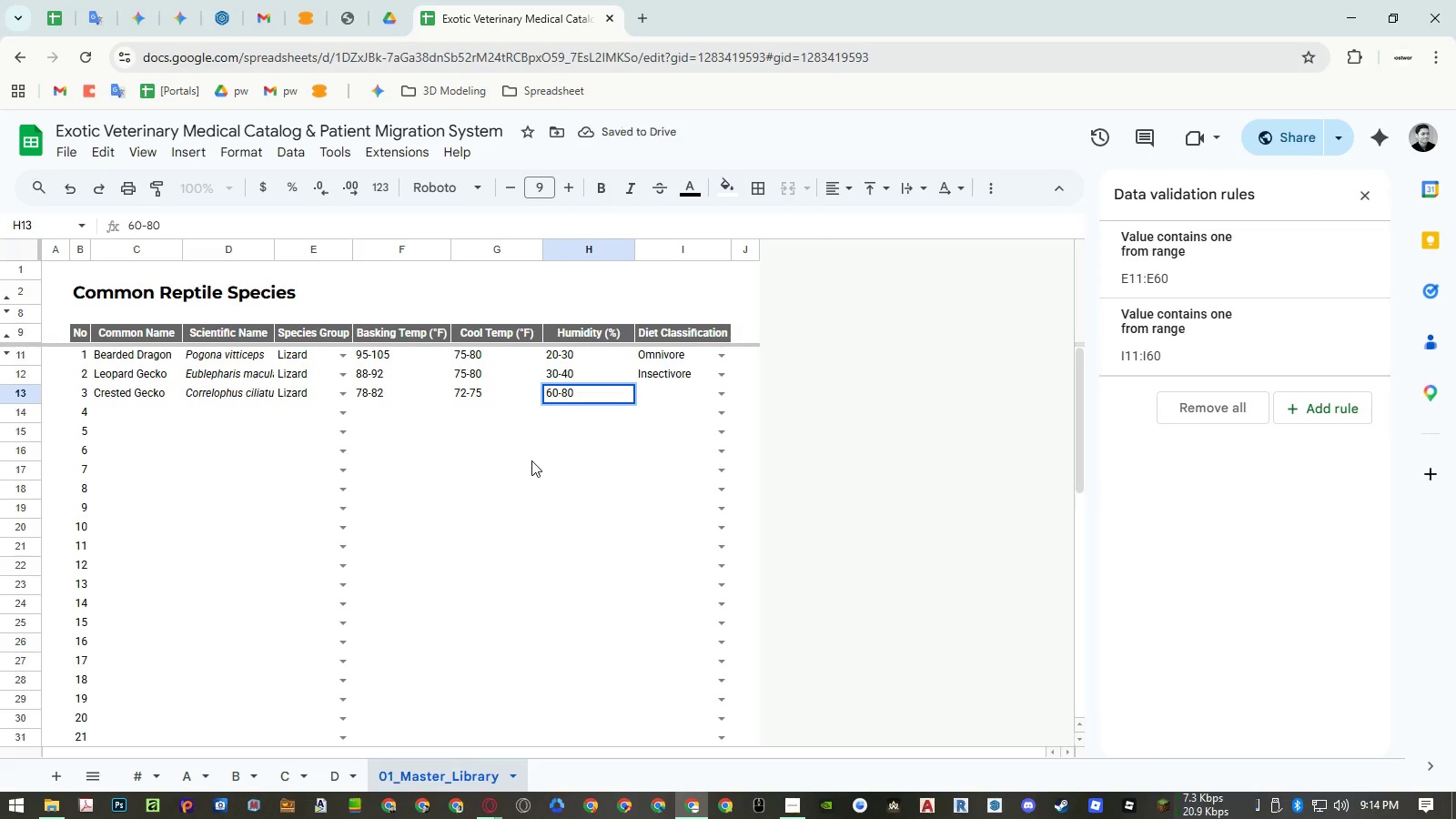 
key(ArrowRight)
 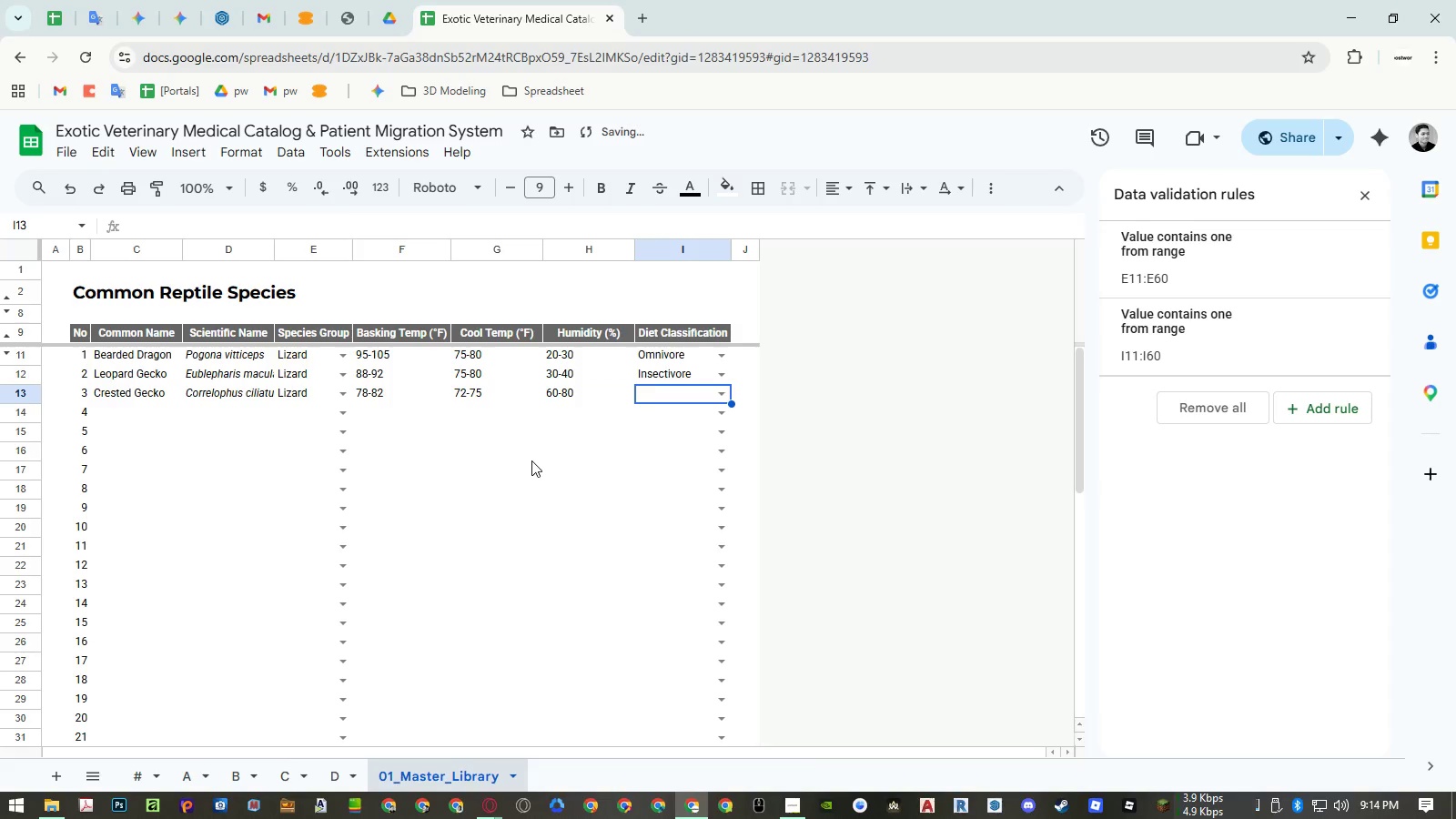 
type(fru)
 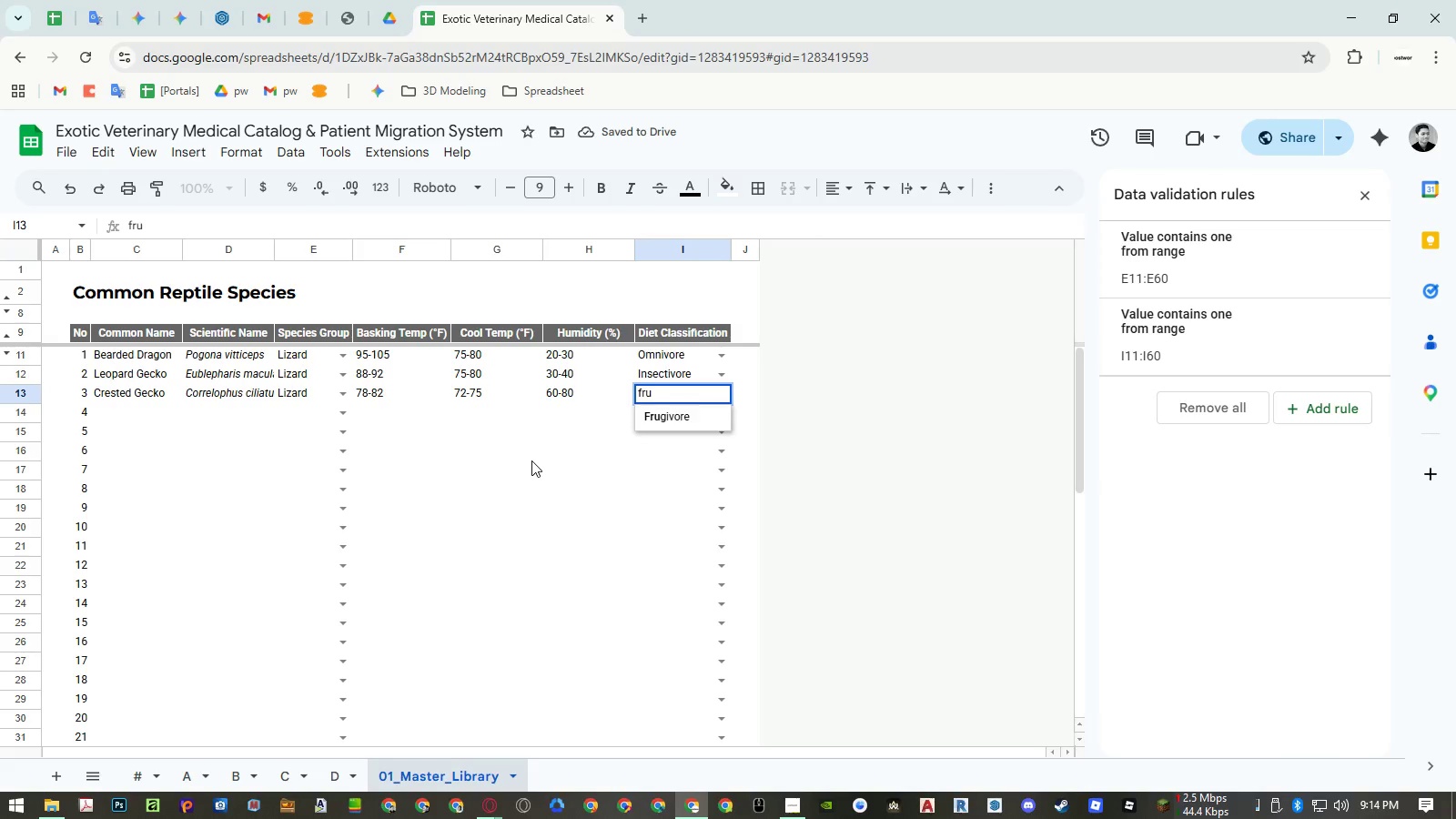 
key(ArrowDown)
 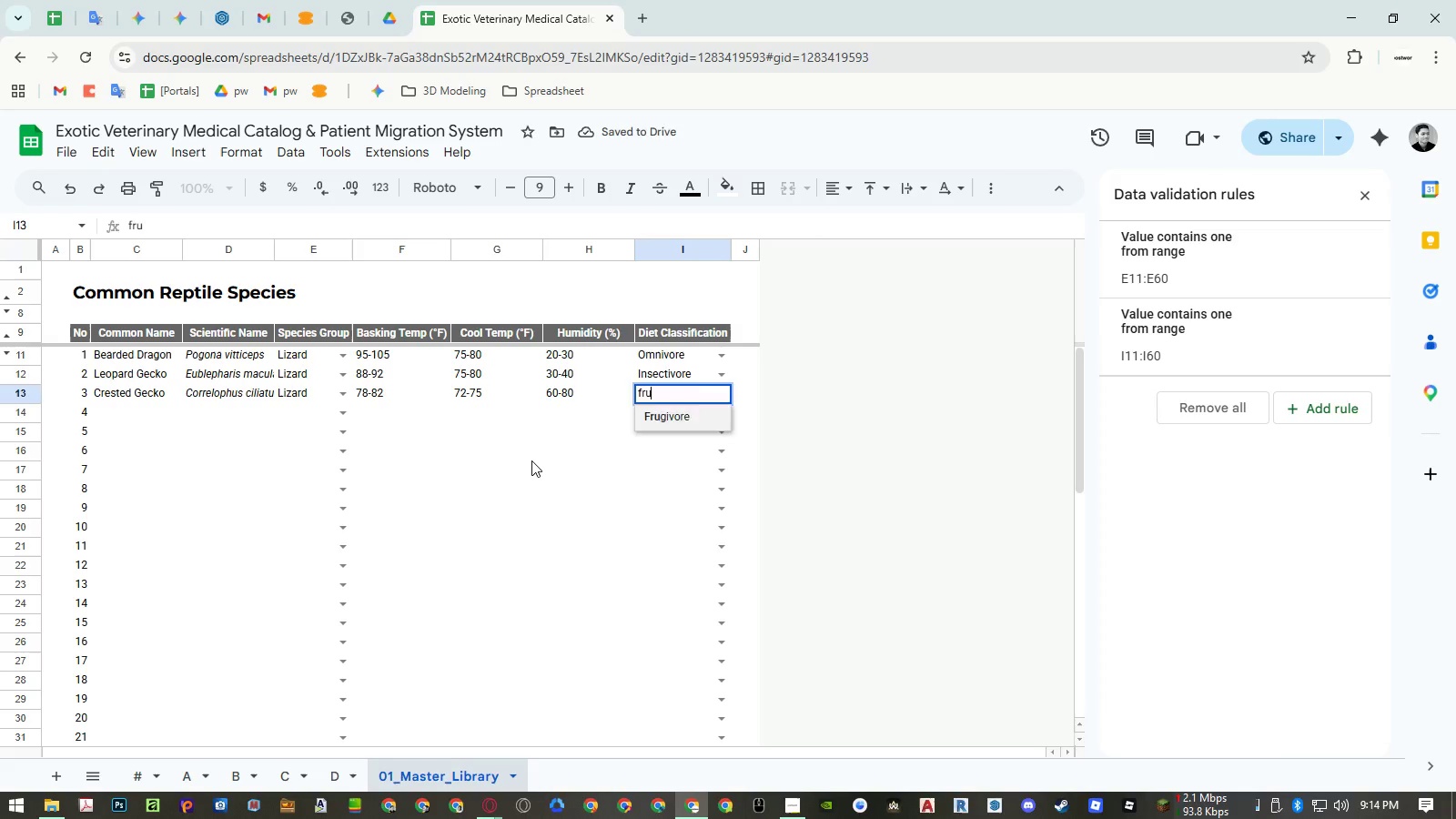 
key(Enter)
 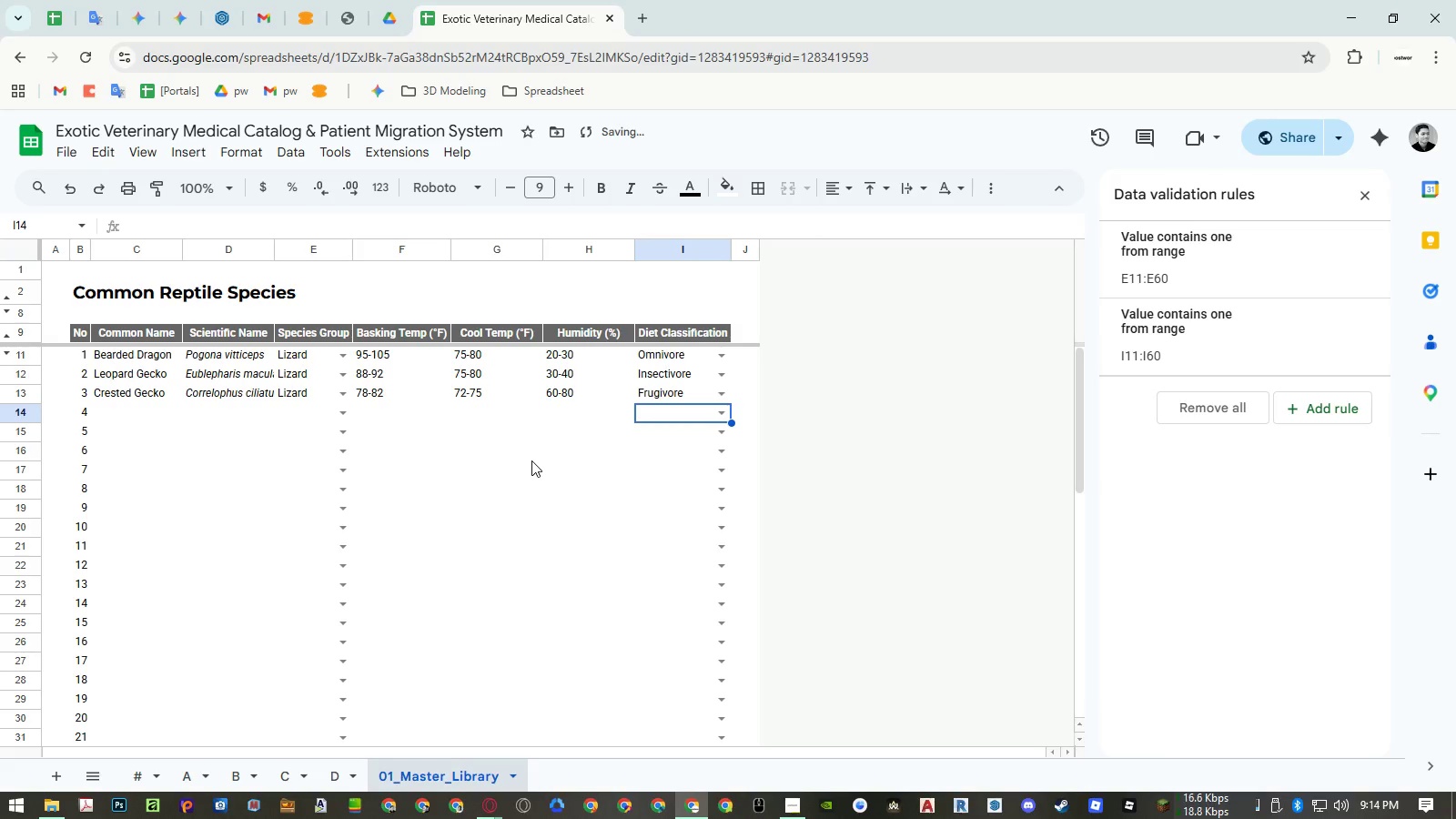 
key(Control+ControlLeft)
 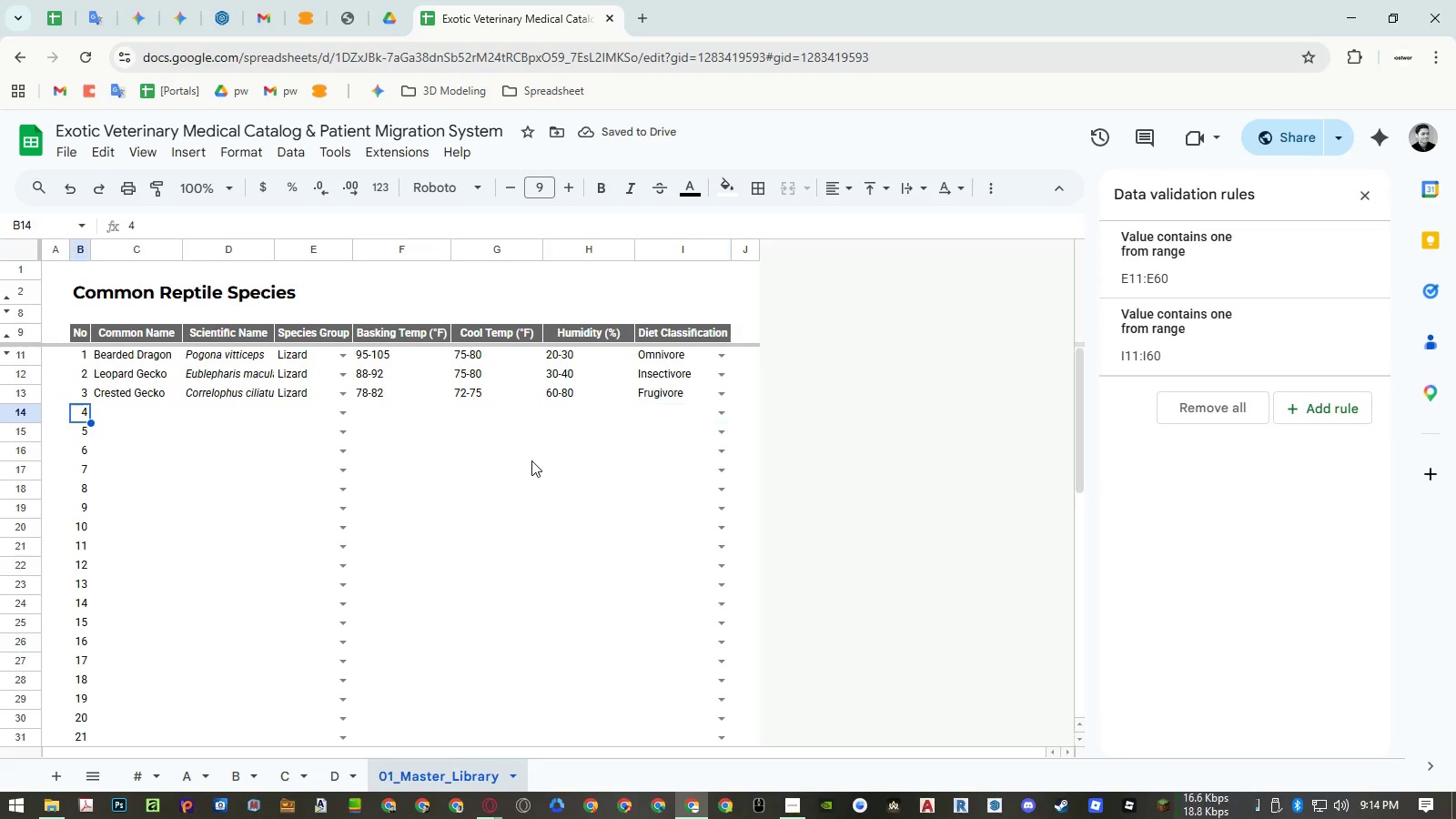 
key(Control+ArrowLeft)
 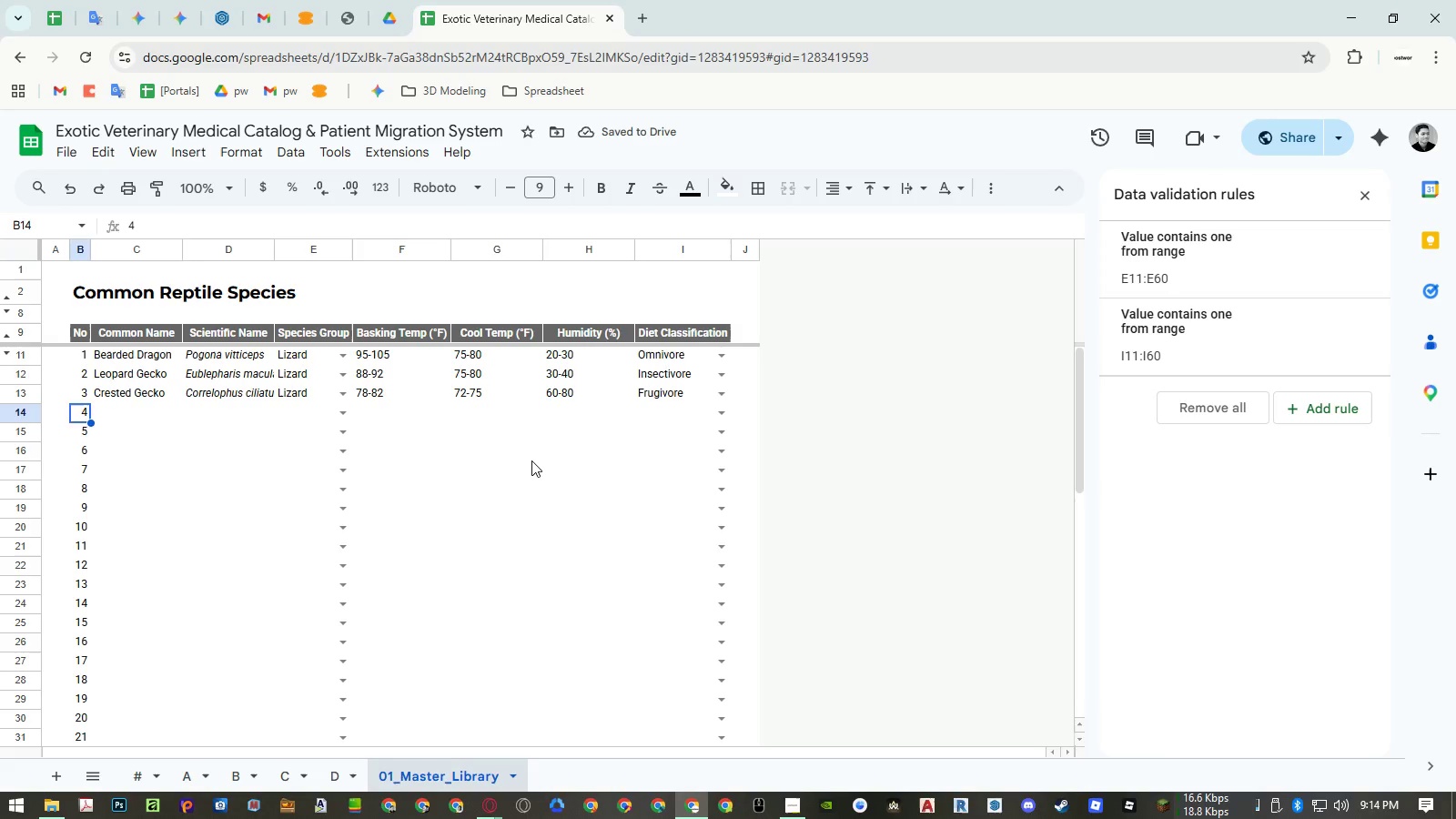 
key(ArrowRight)
 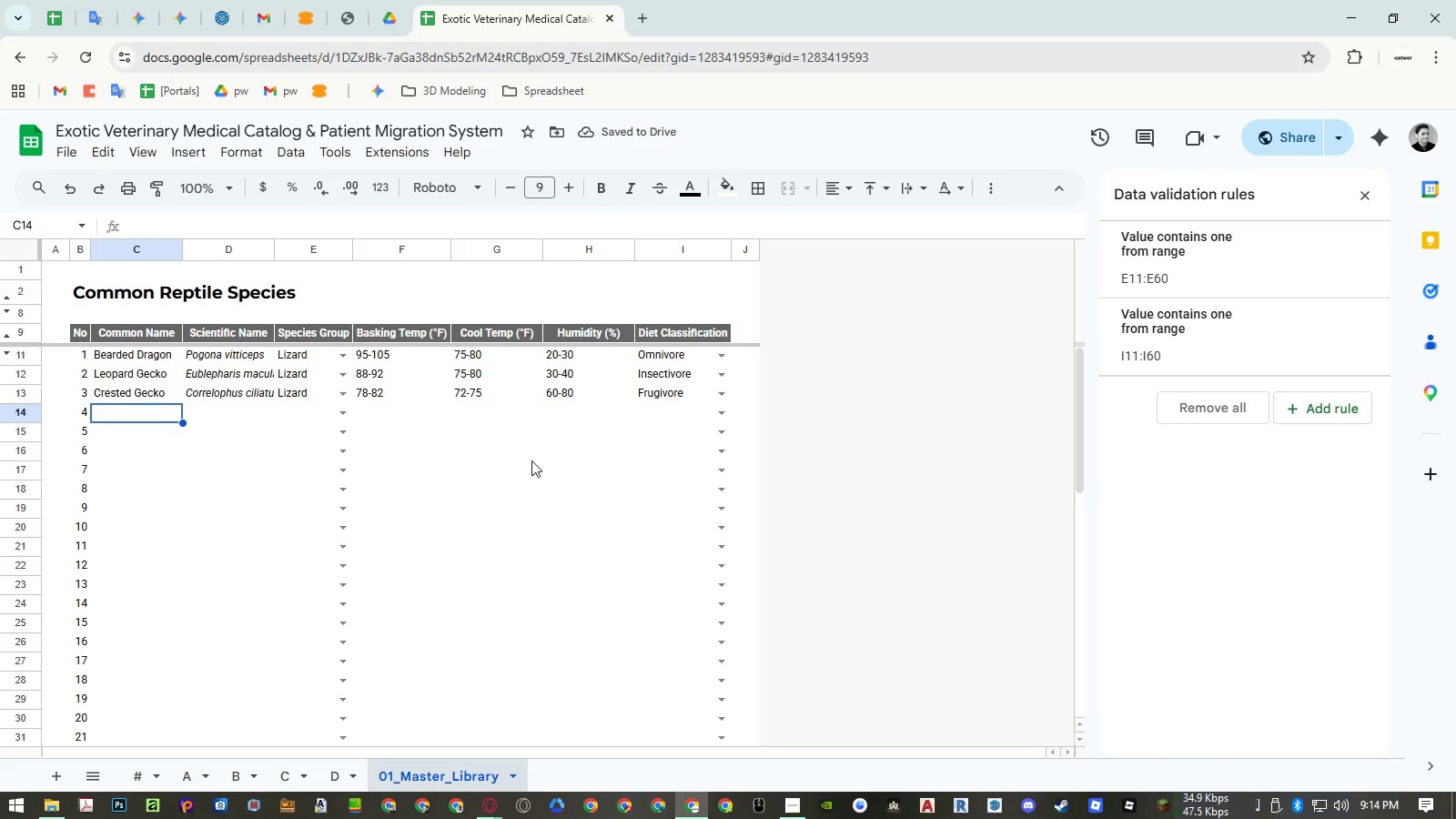 
type(Veiled Che)
key(Backspace)
type(ameleon)
 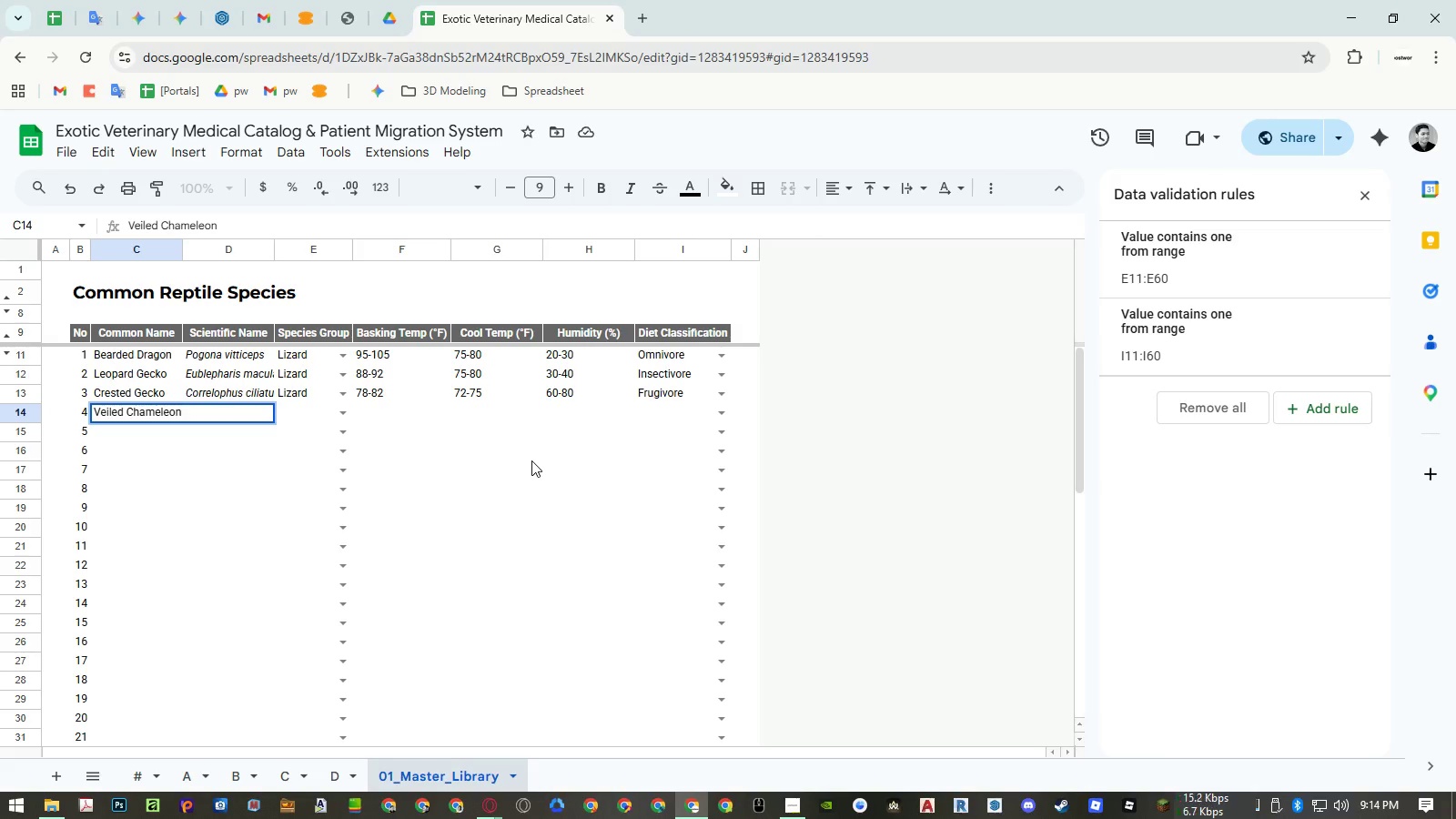 
key(ArrowRight)
 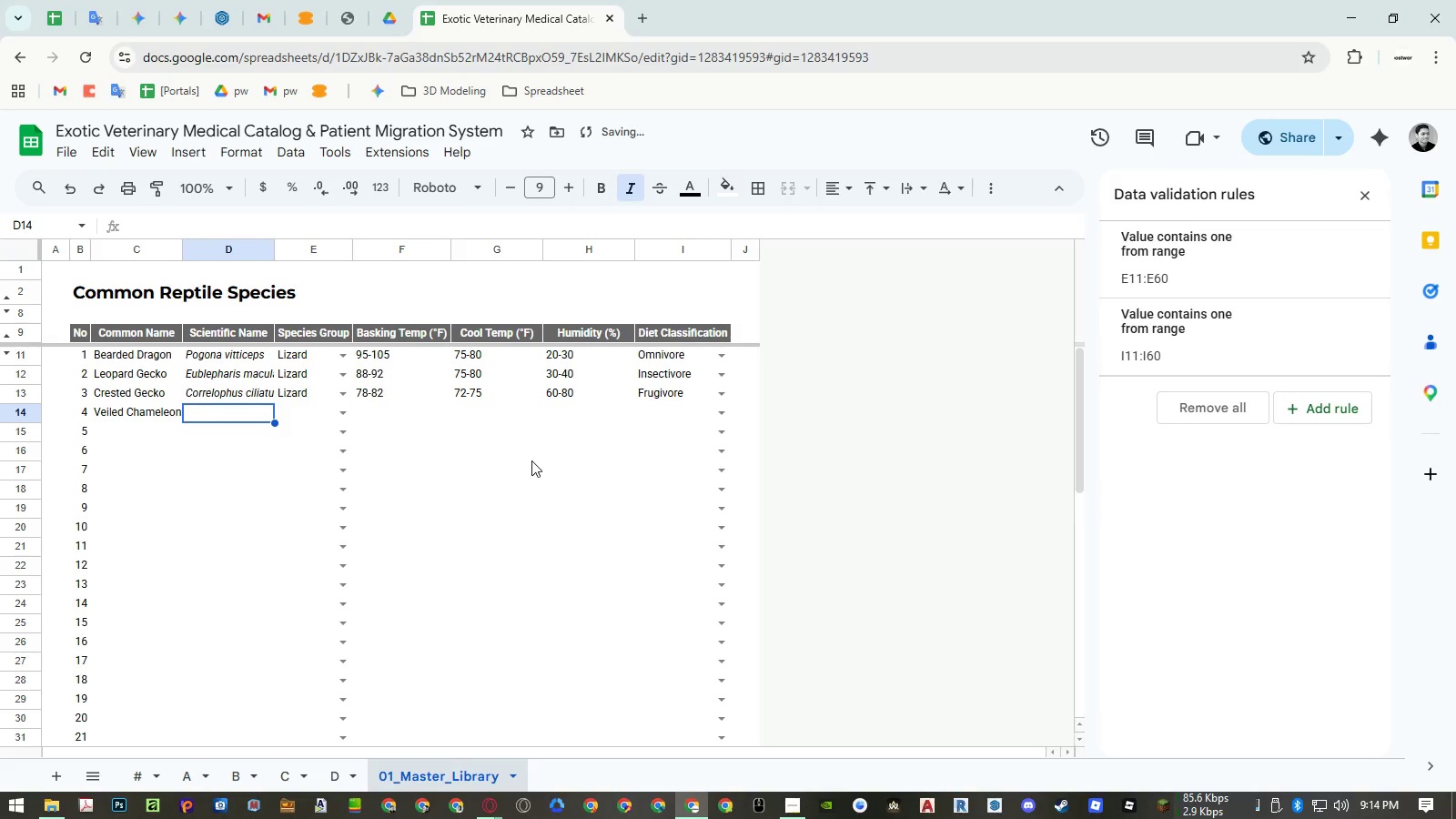 
type(Chamaeleo calyptratus)
 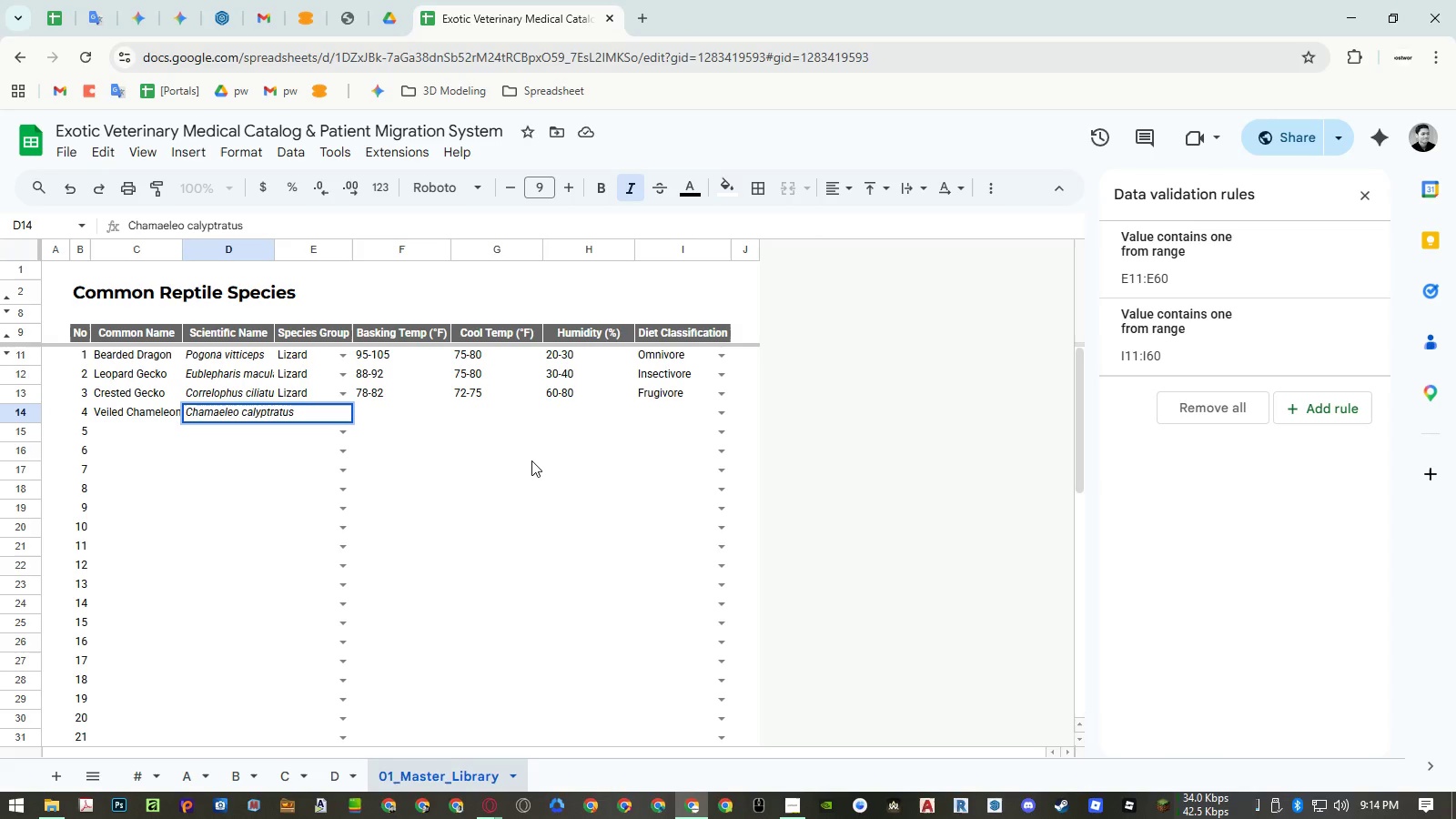 
key(ArrowRight)
 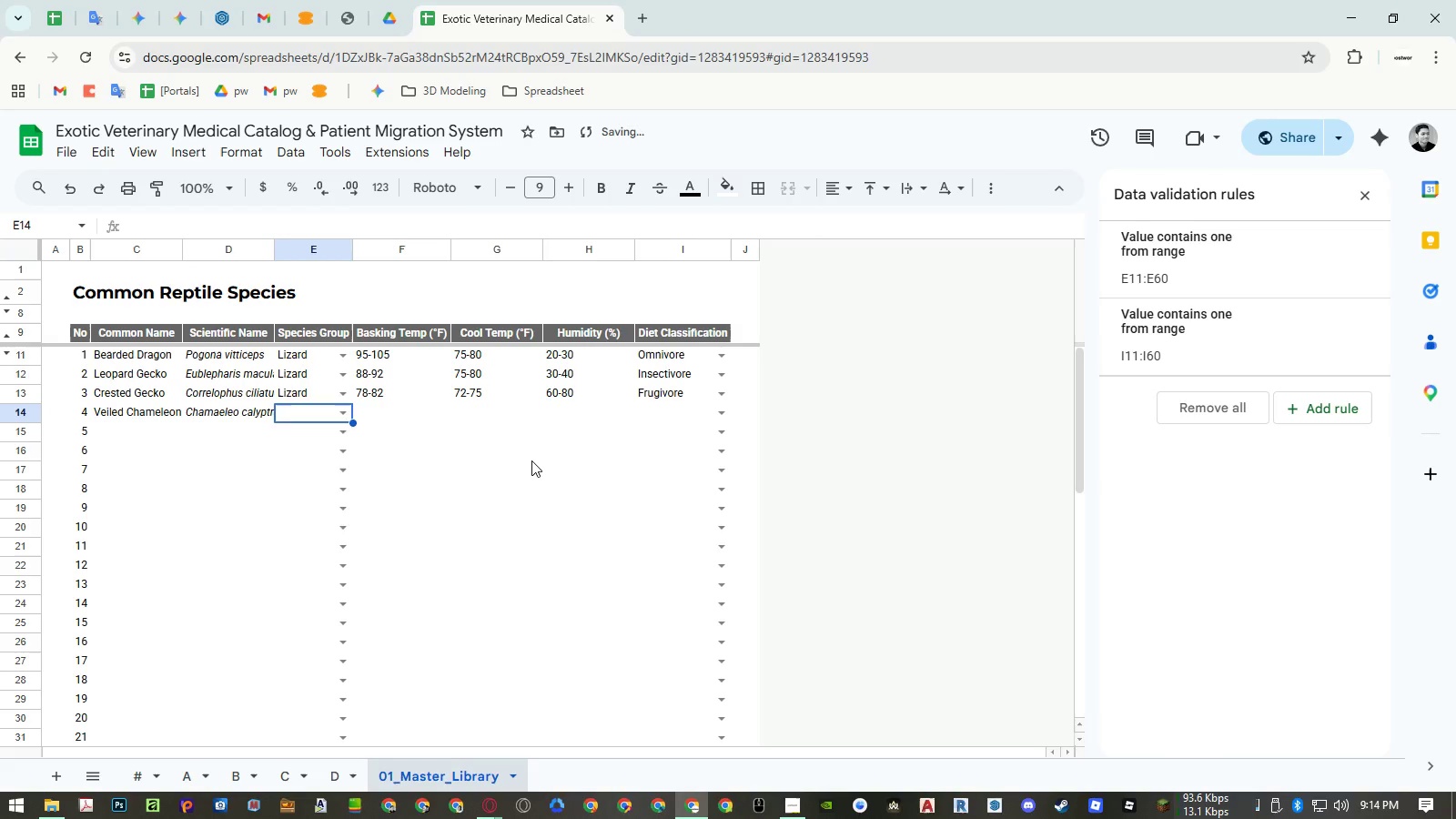 
type(liz)
 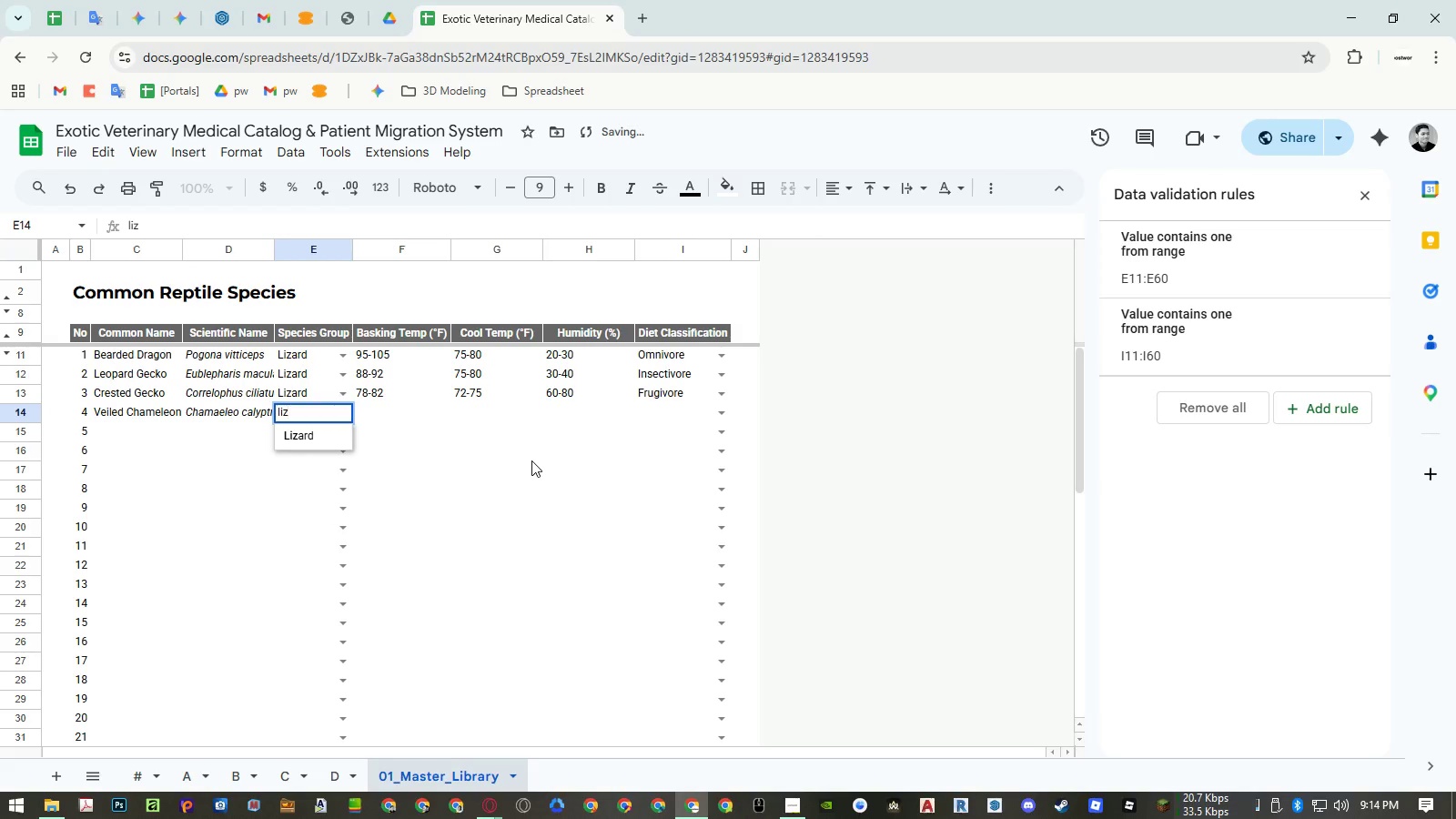 
key(ArrowDown)
 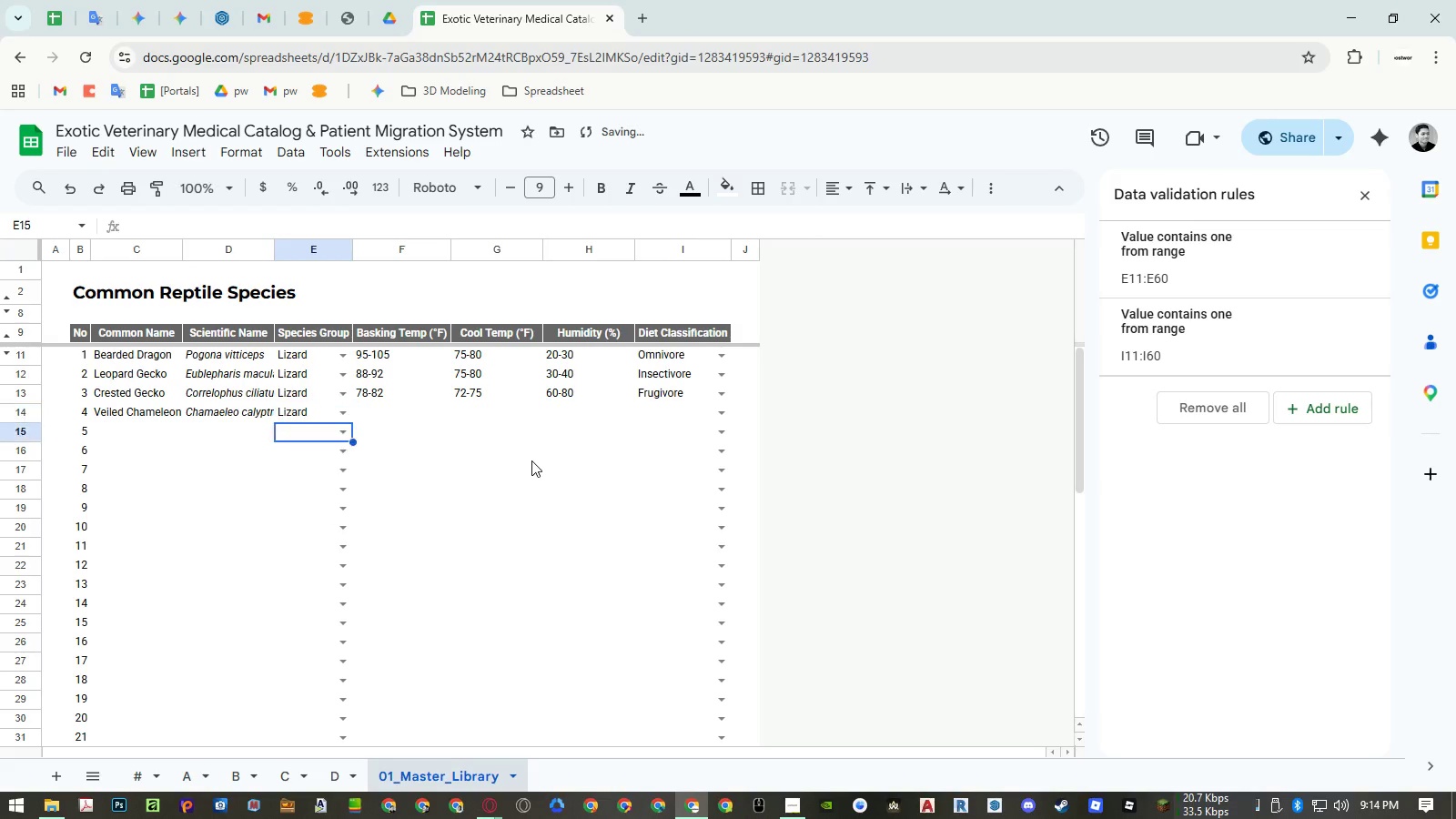 
key(Enter)
 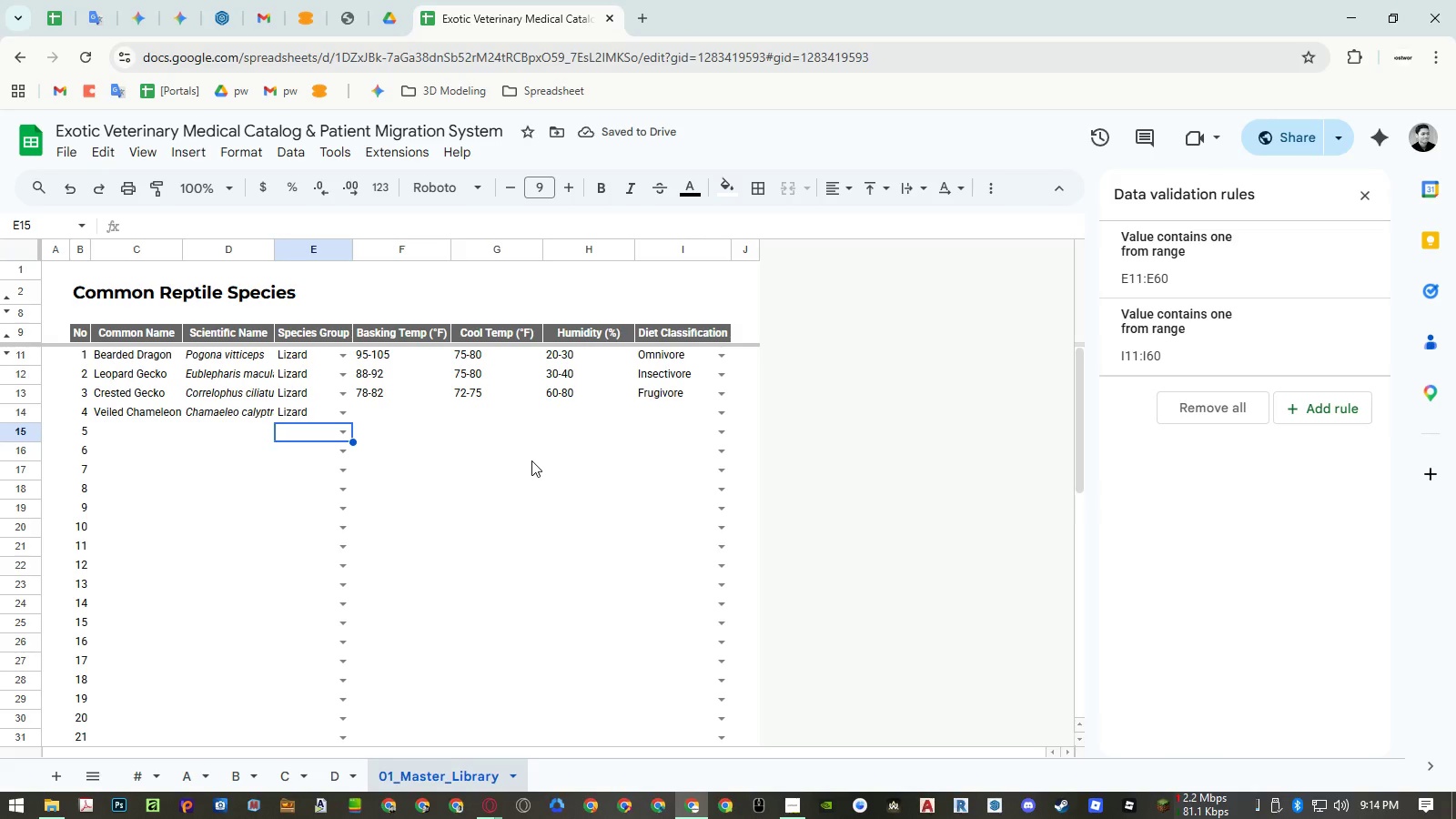 
wait(9.95)
 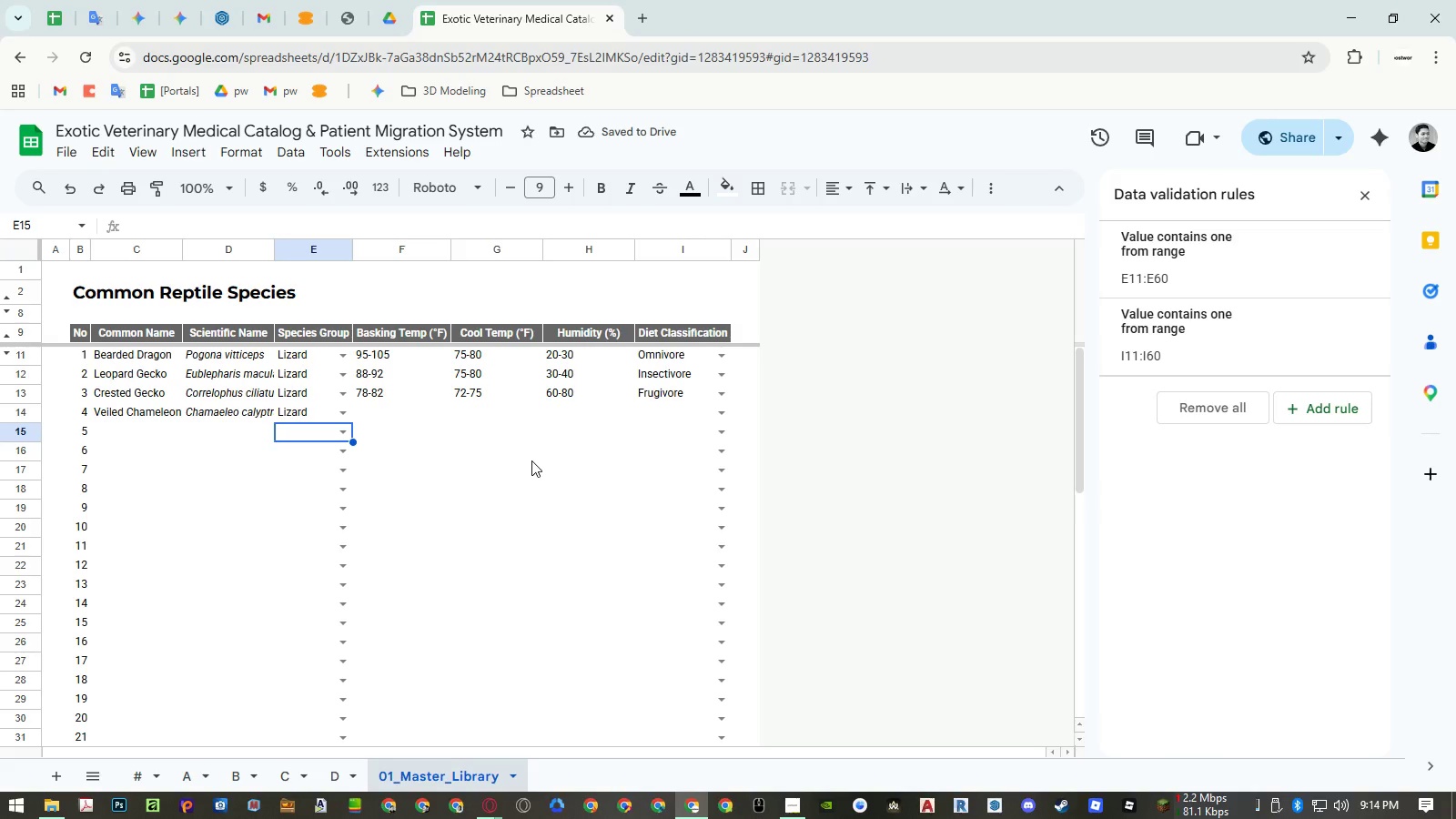 
key(ArrowUp)
 